 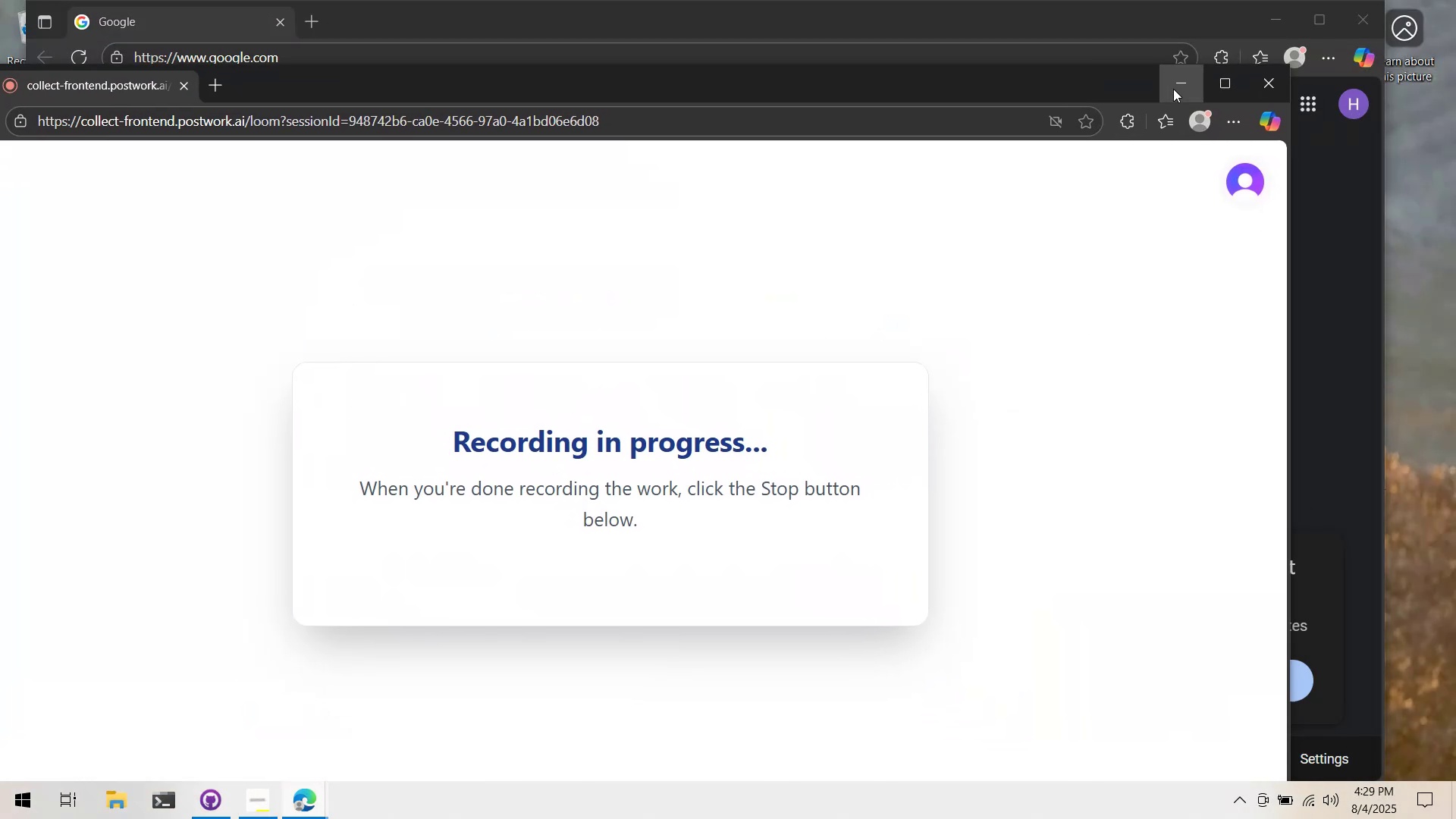 
left_click([625, 463])
 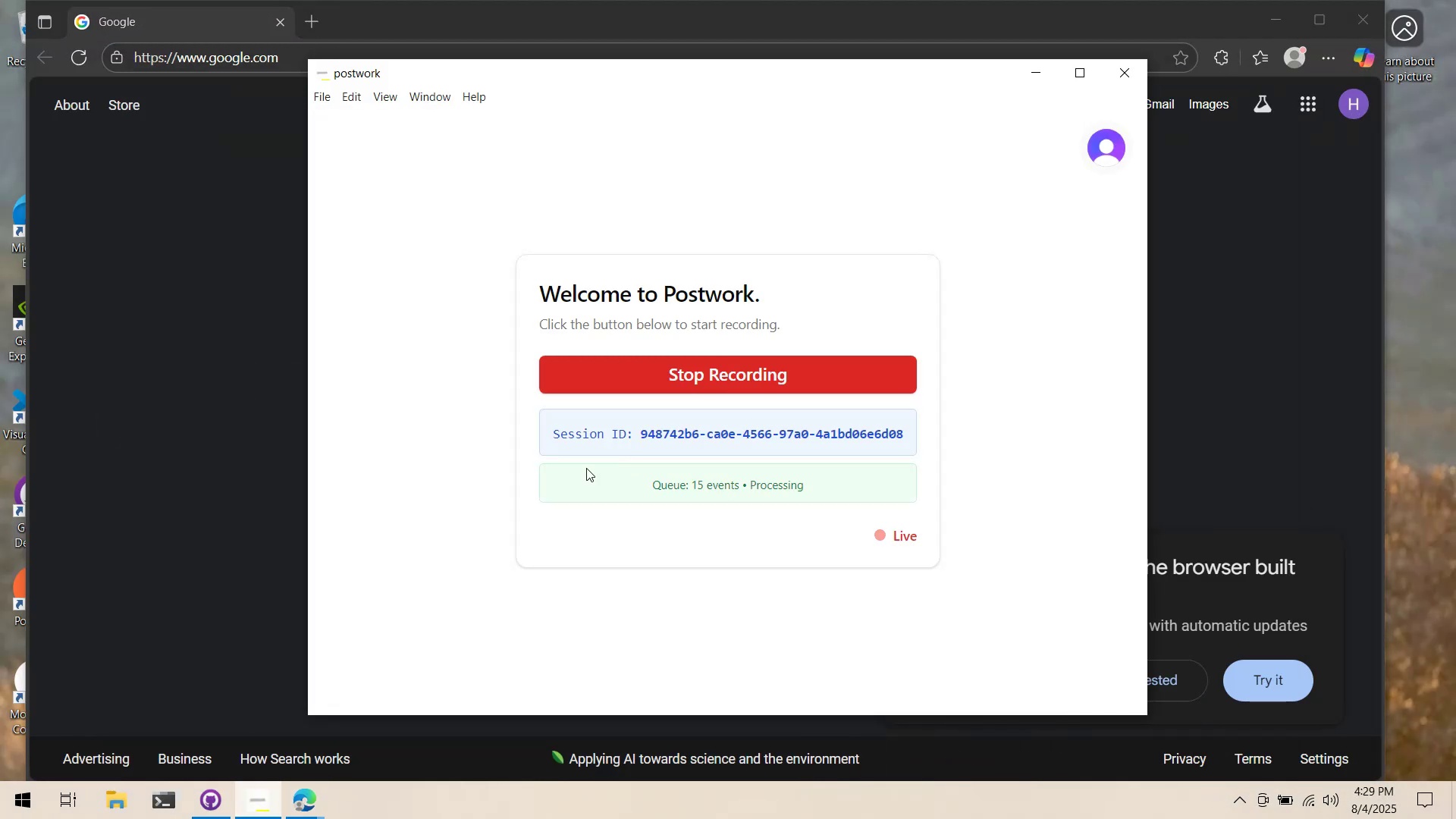 
left_click([162, 460])
 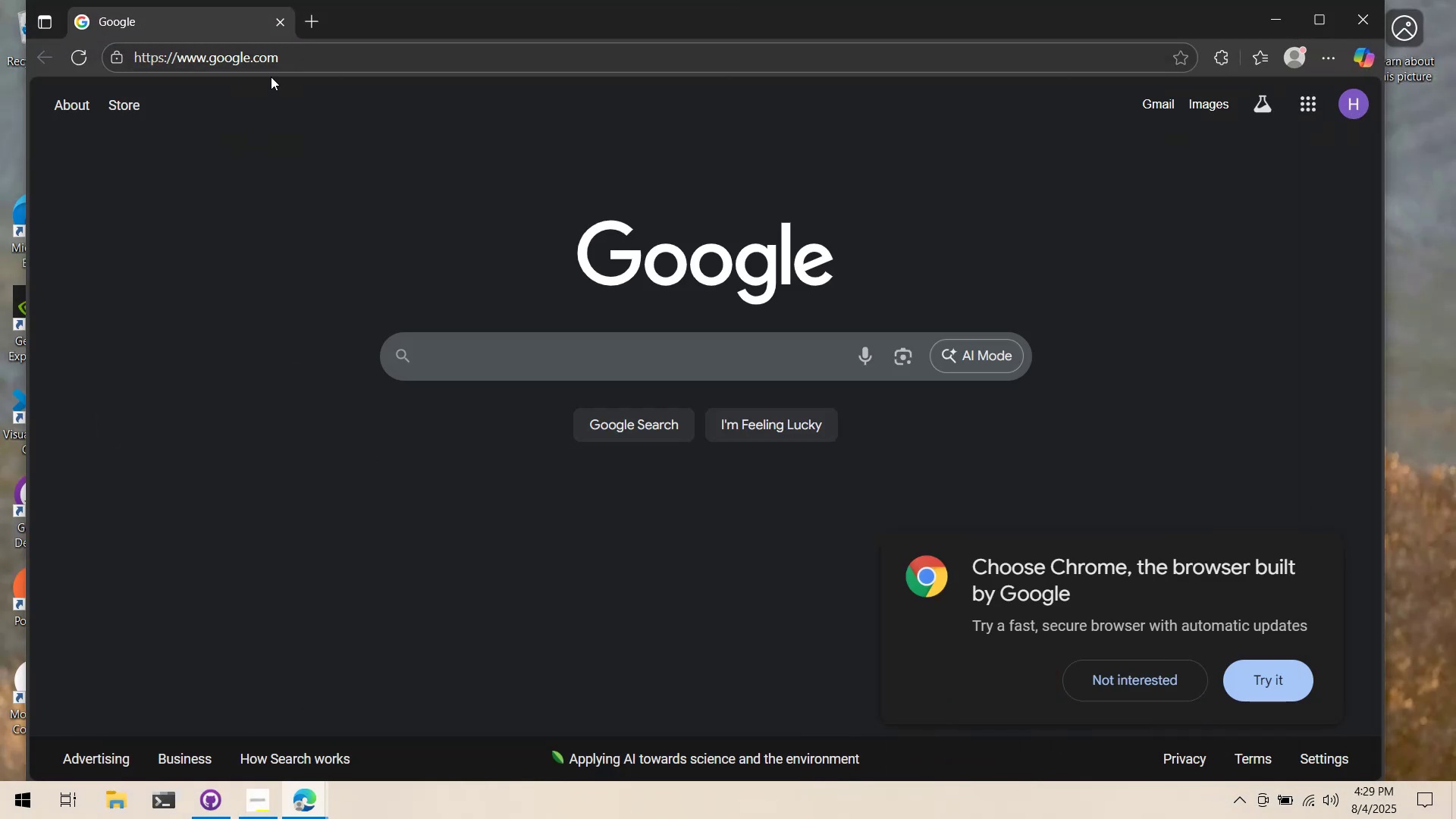 
left_click([275, 74])
 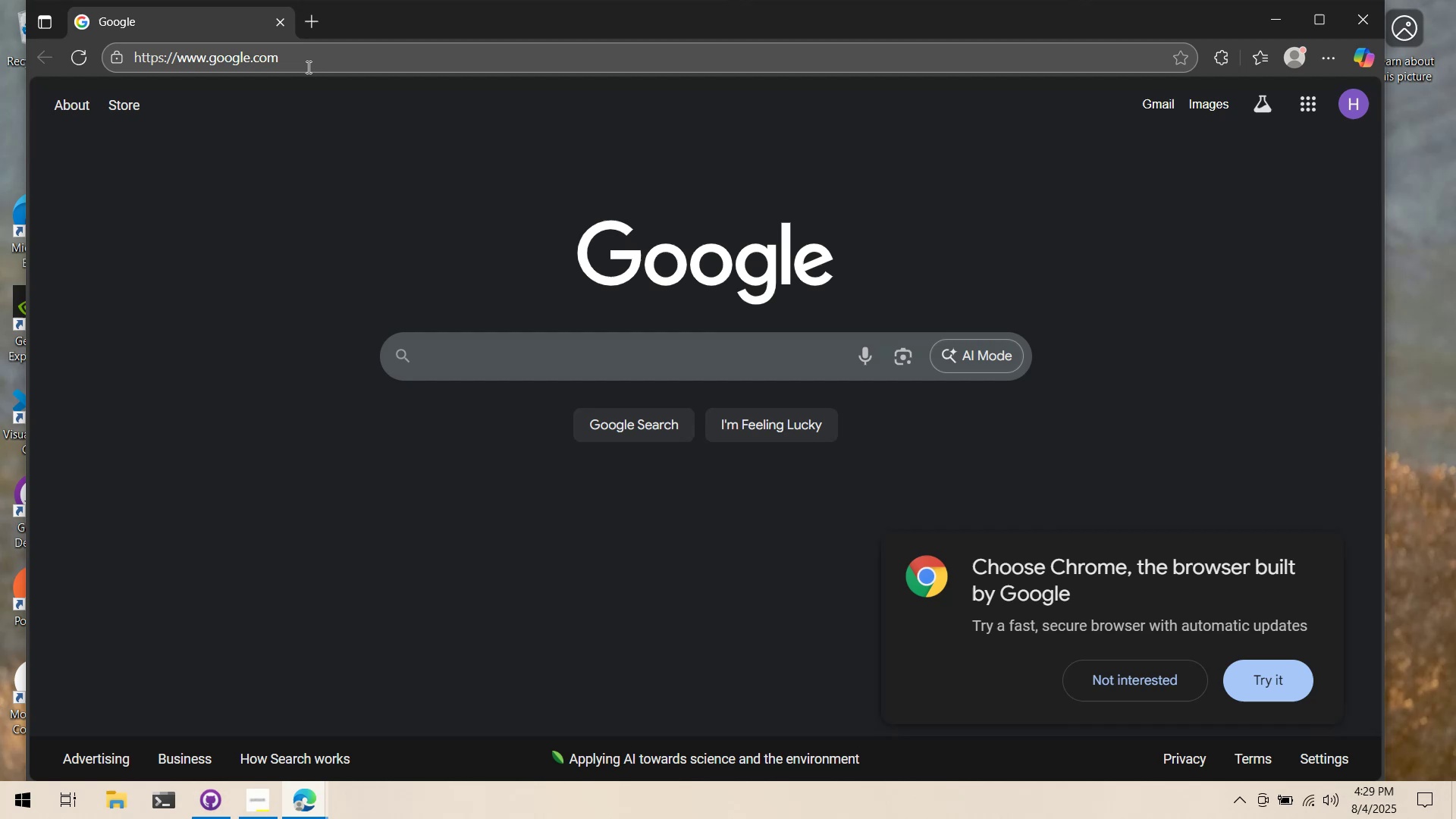 
left_click([307, 67])
 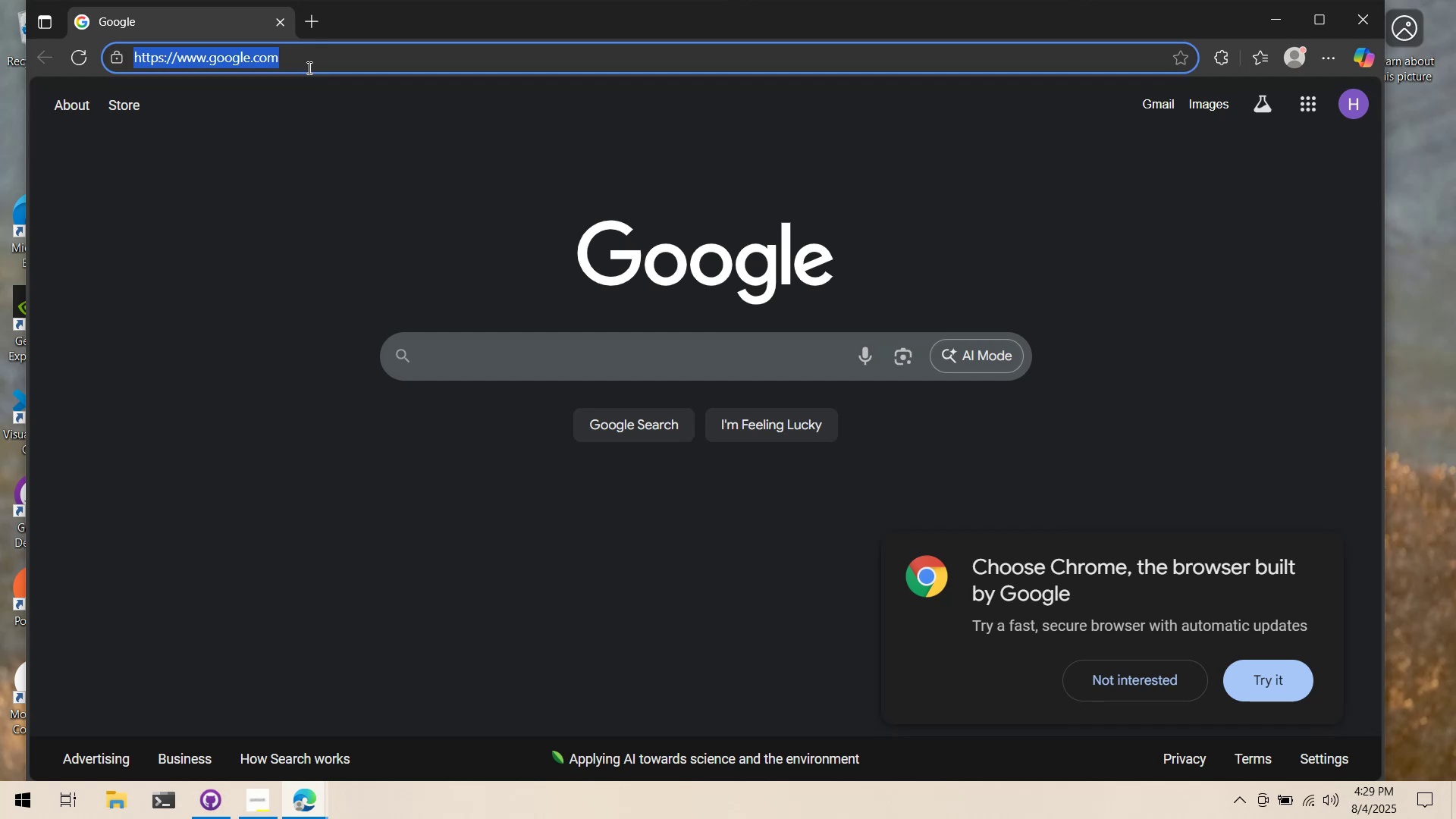 
key(Meta+MetaLeft)
 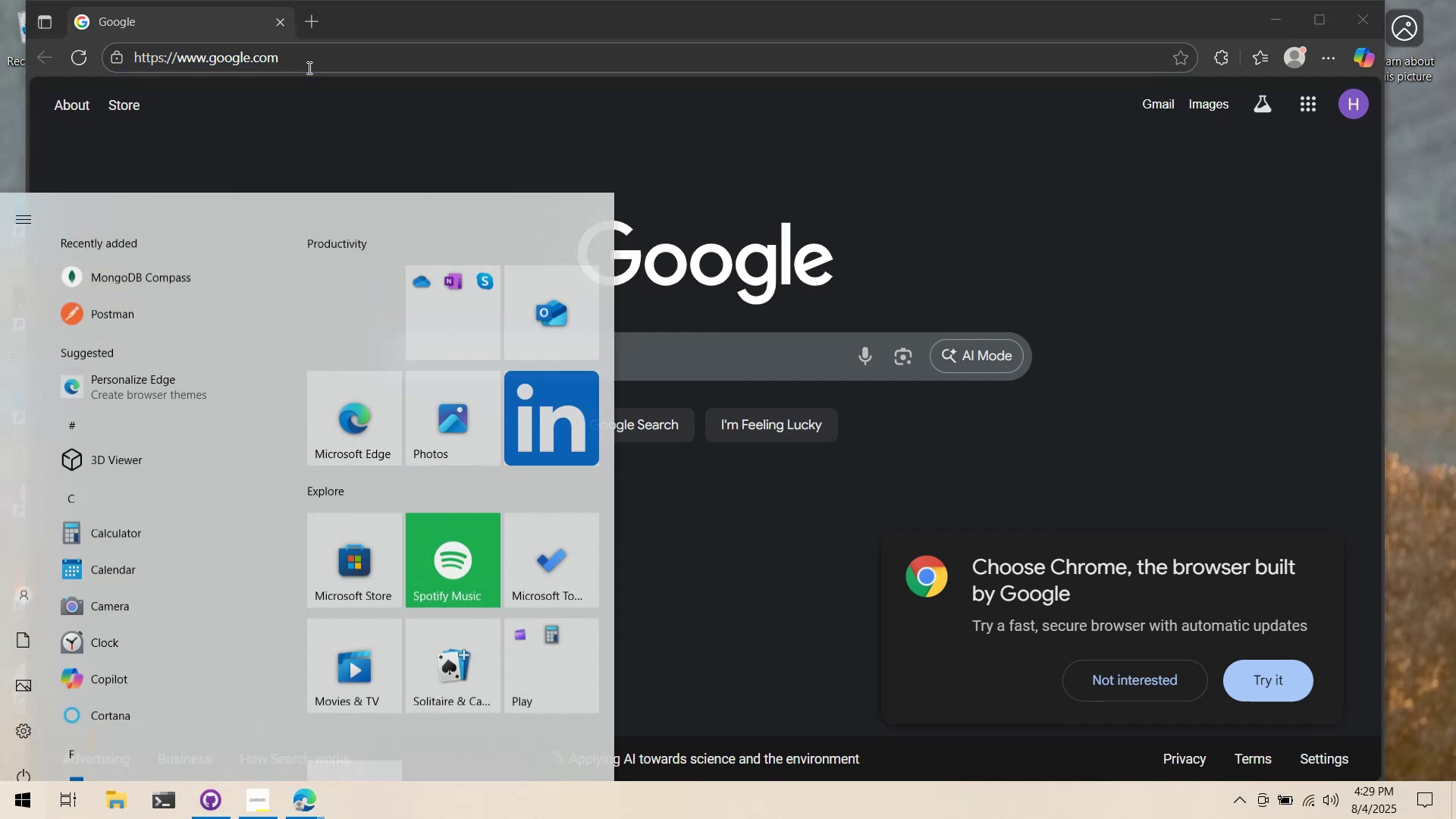 
type(vsc)
 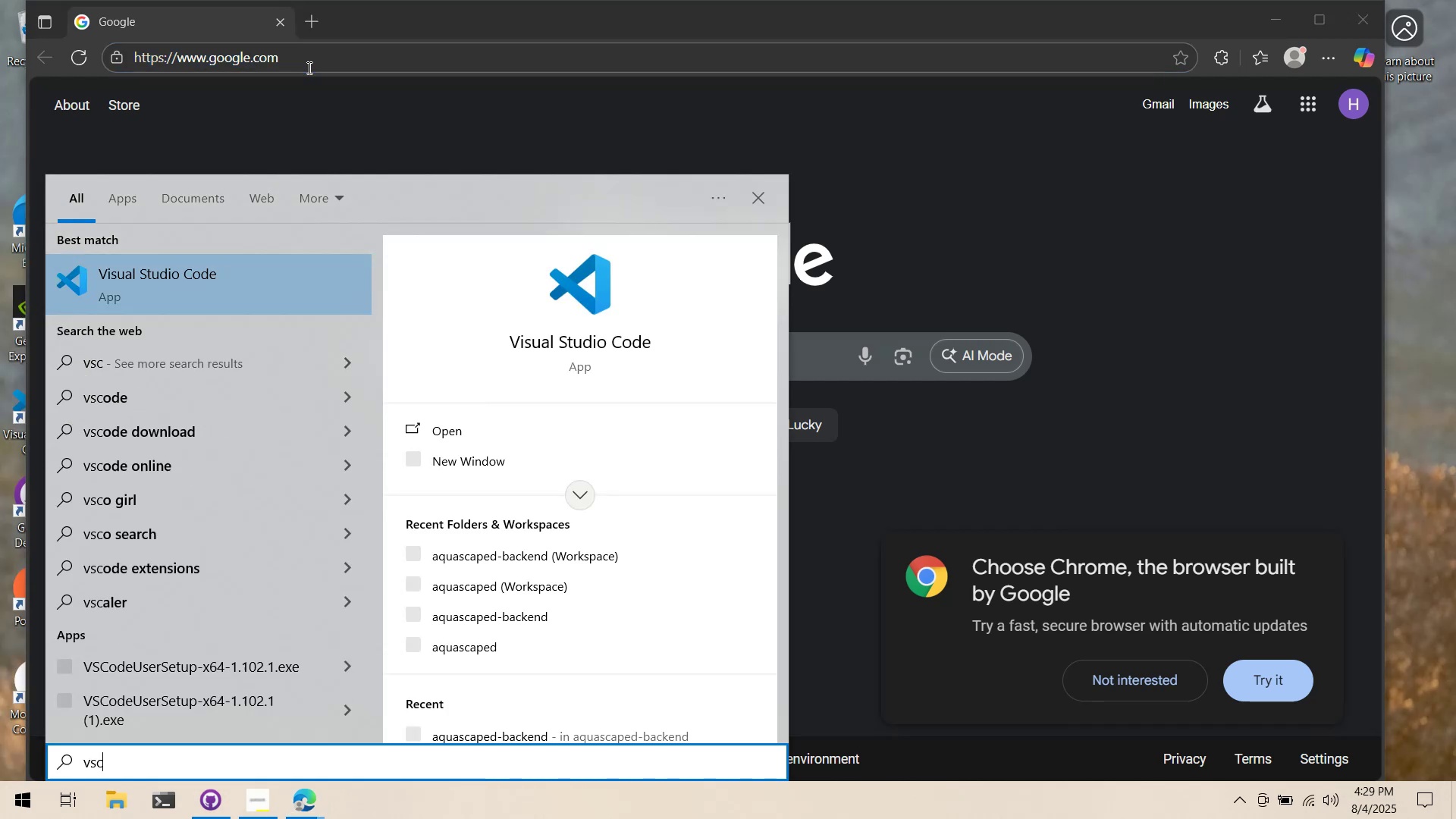 
key(Enter)
 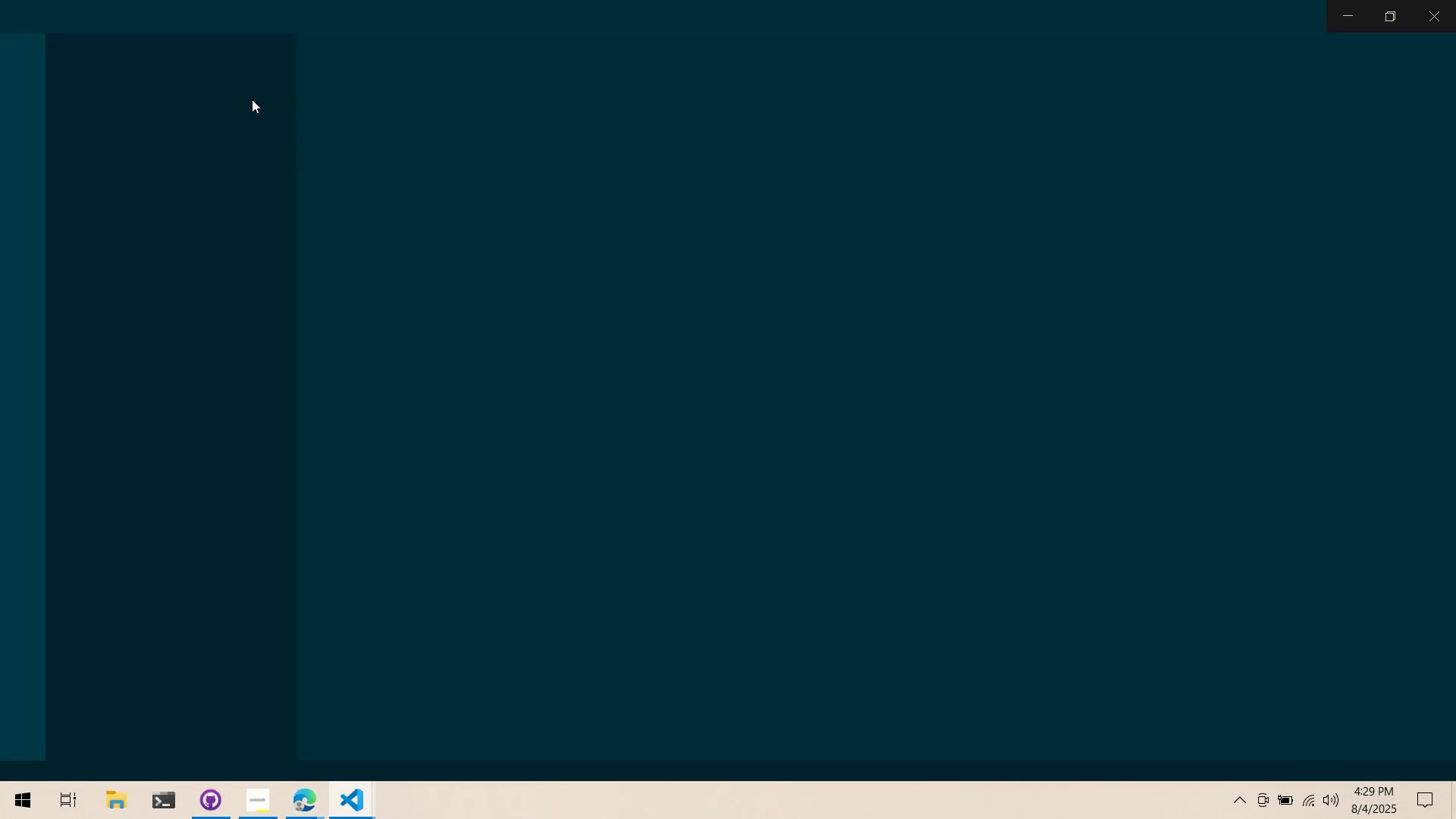 
left_click([358, 804])
 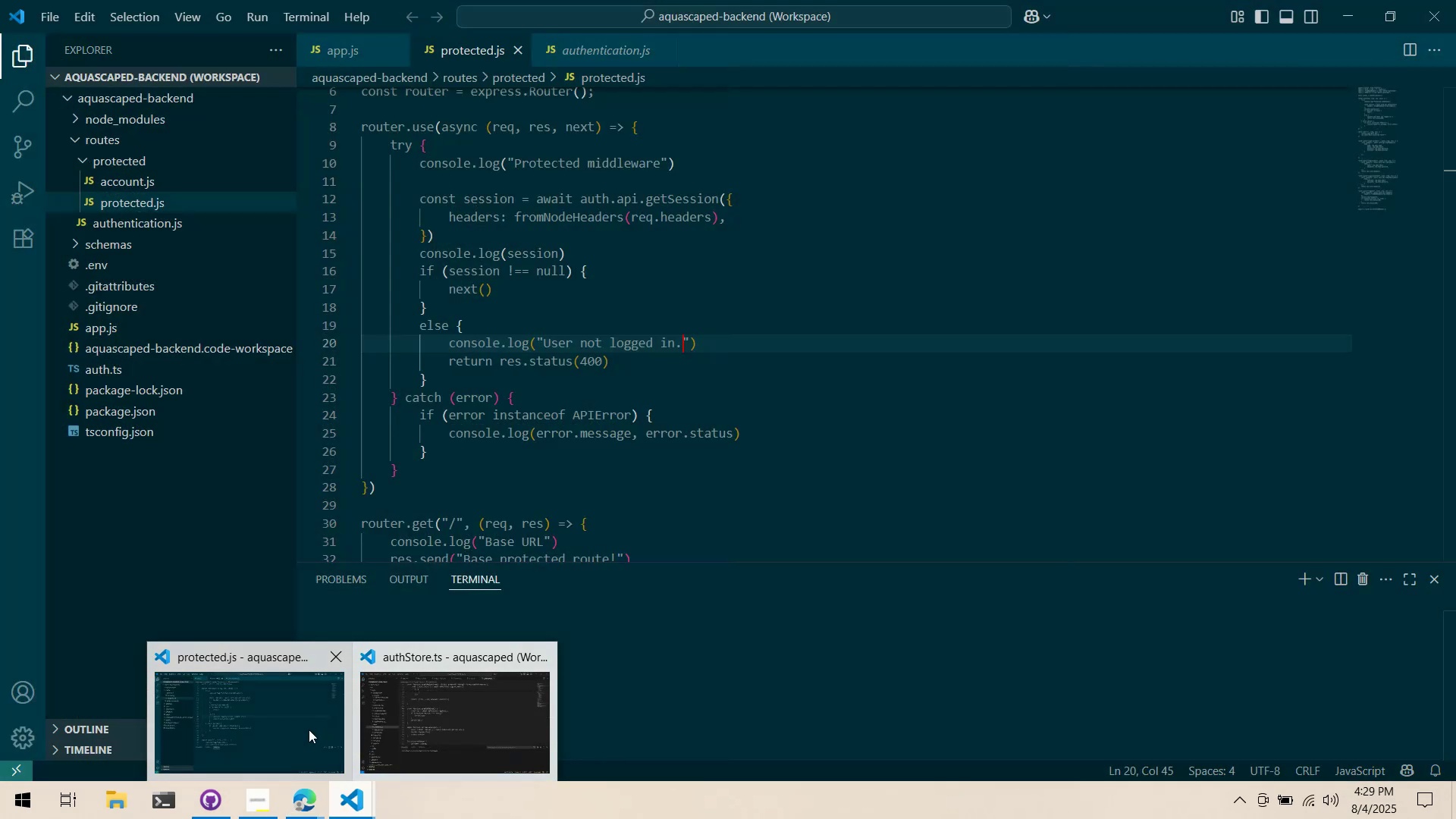 
left_click([267, 720])
 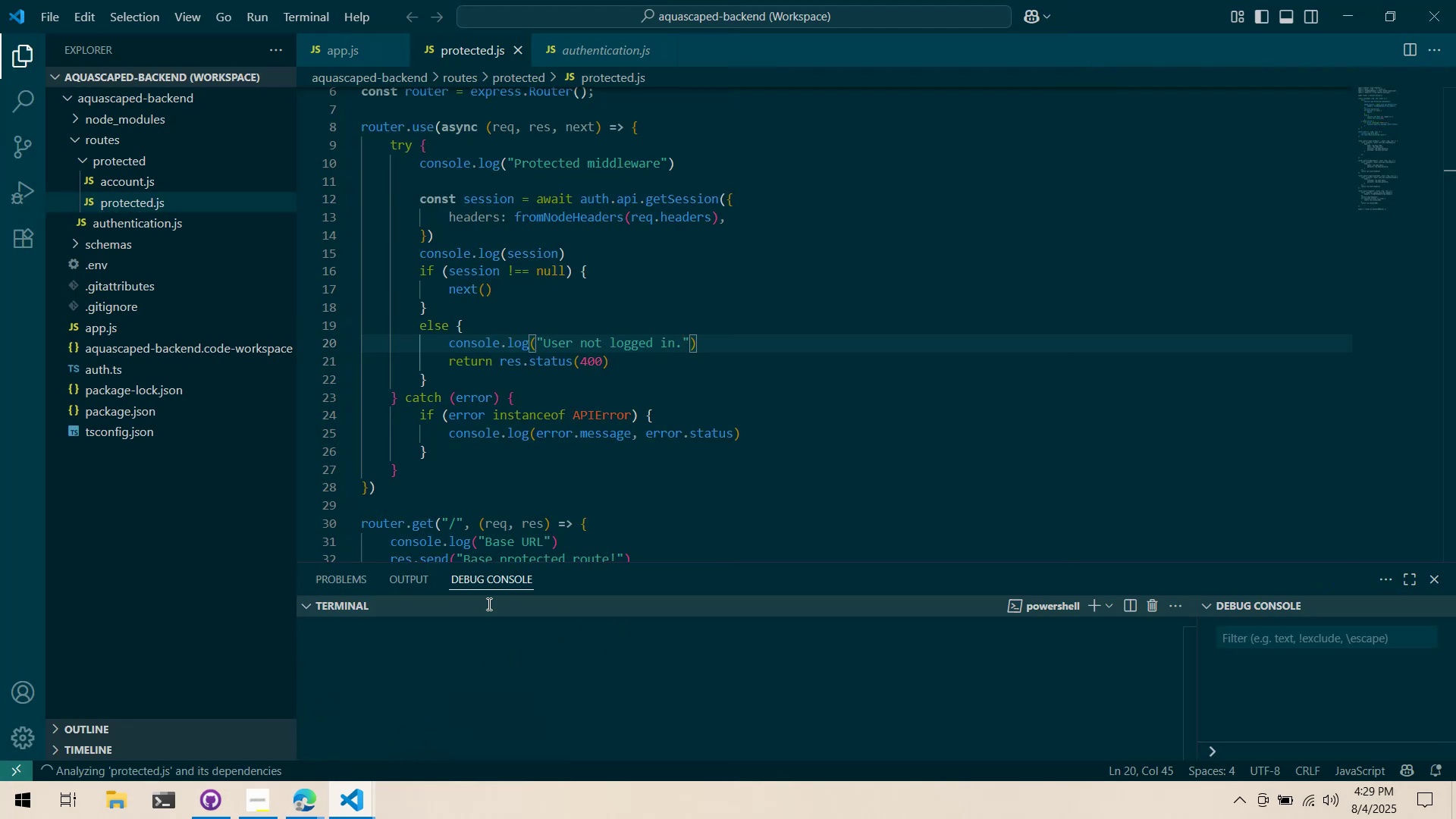 
left_click([334, 610])
 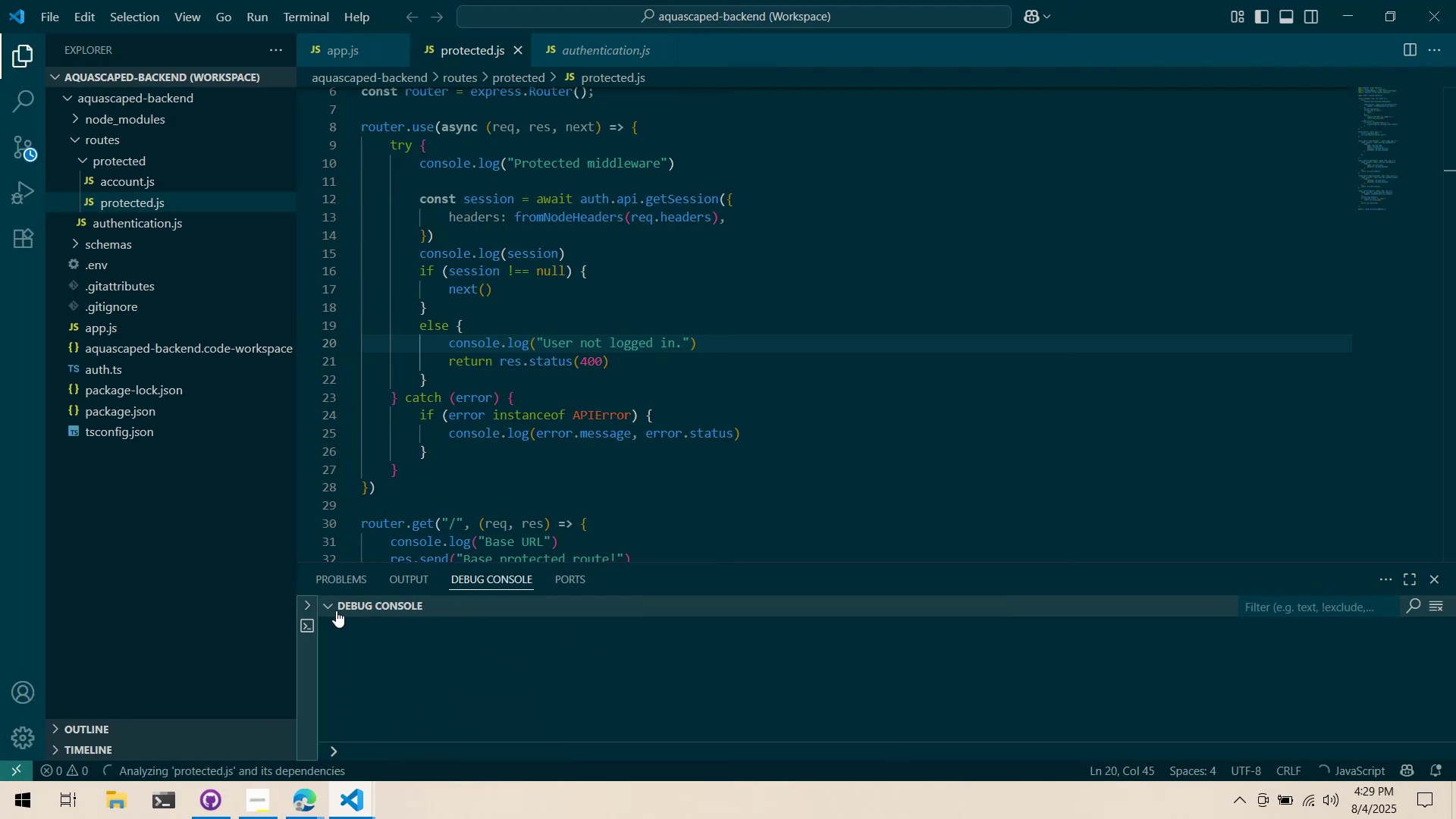 
left_click([331, 610])
 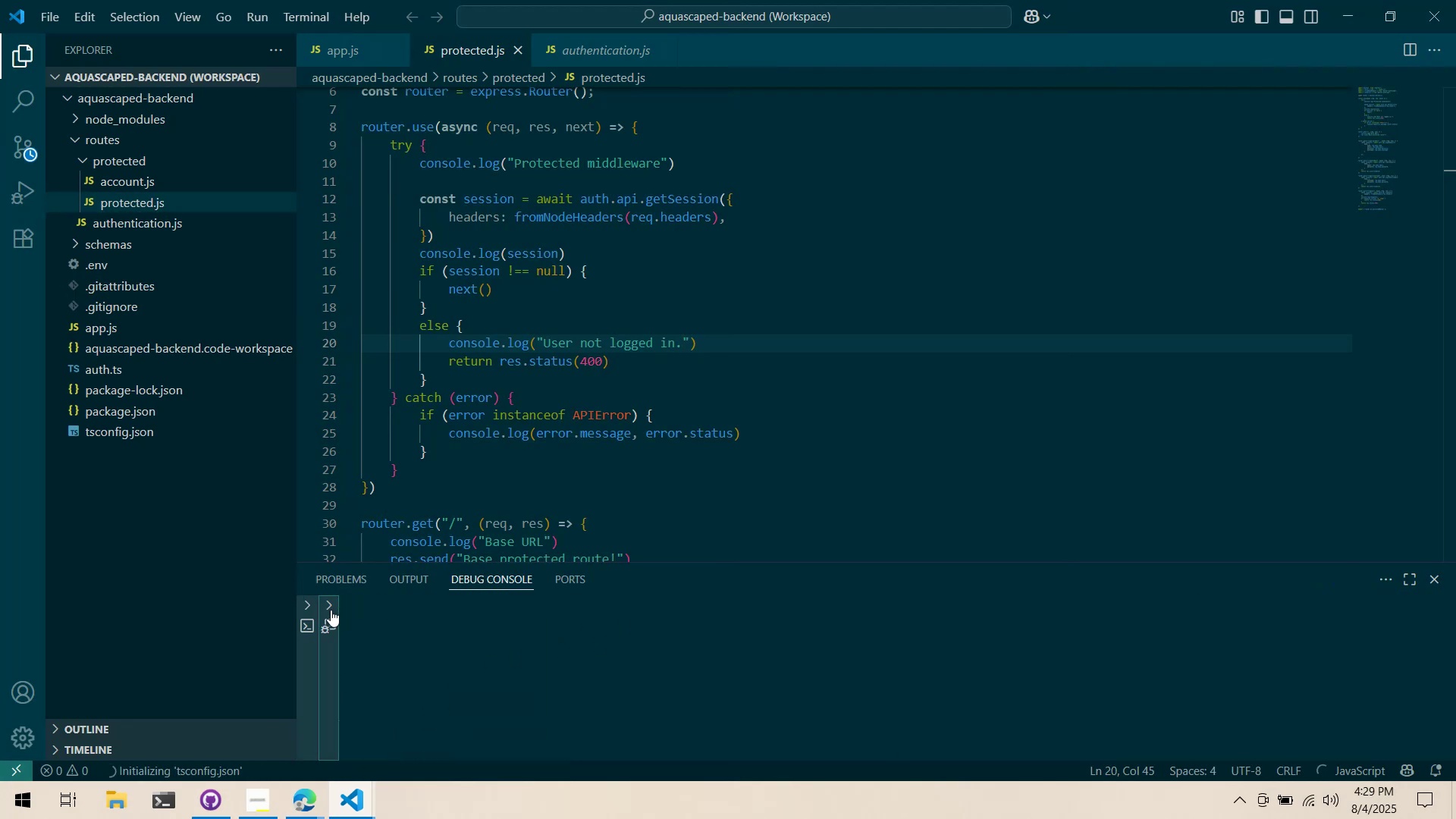 
left_click([328, 610])
 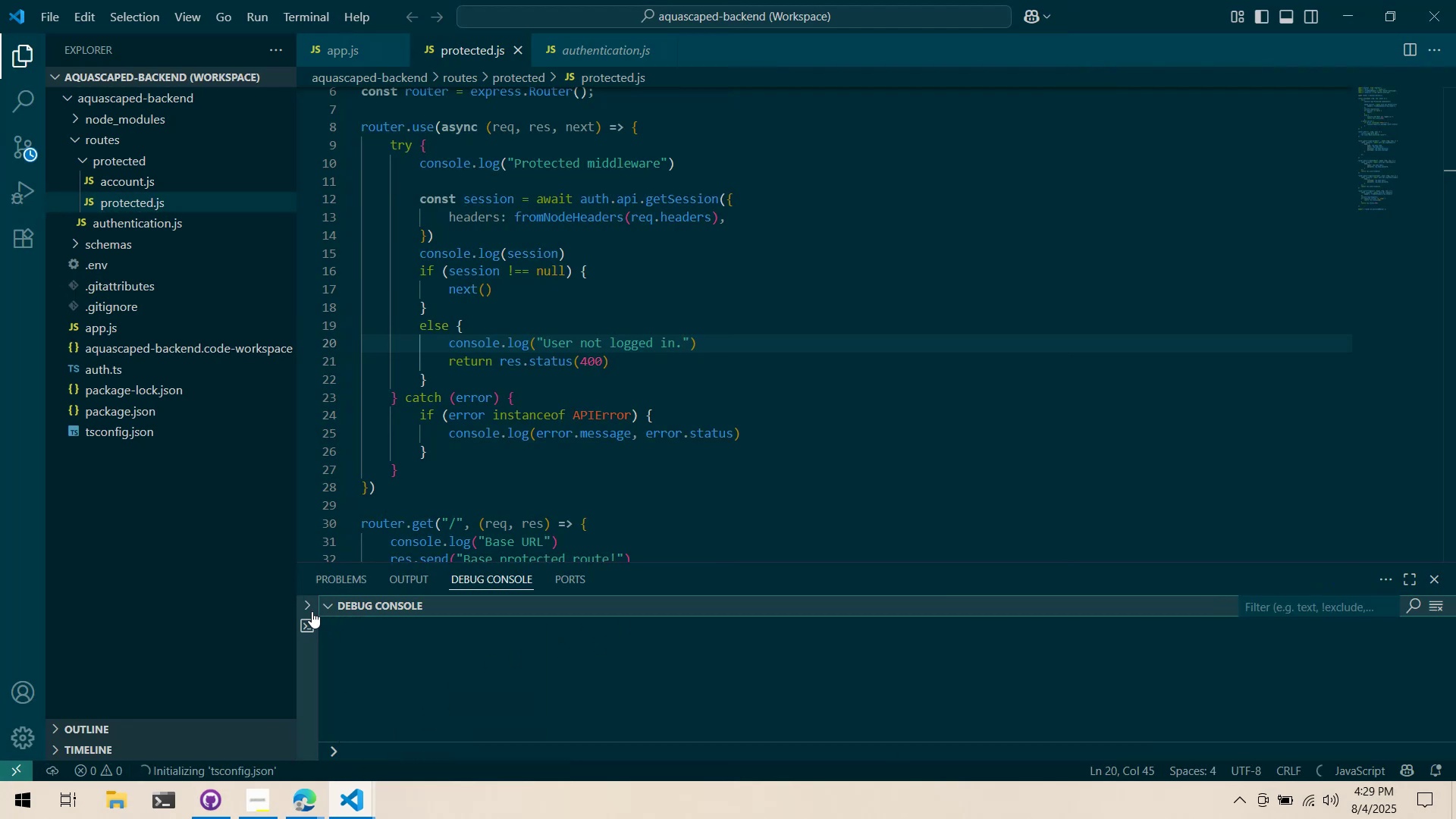 
left_click([307, 610])
 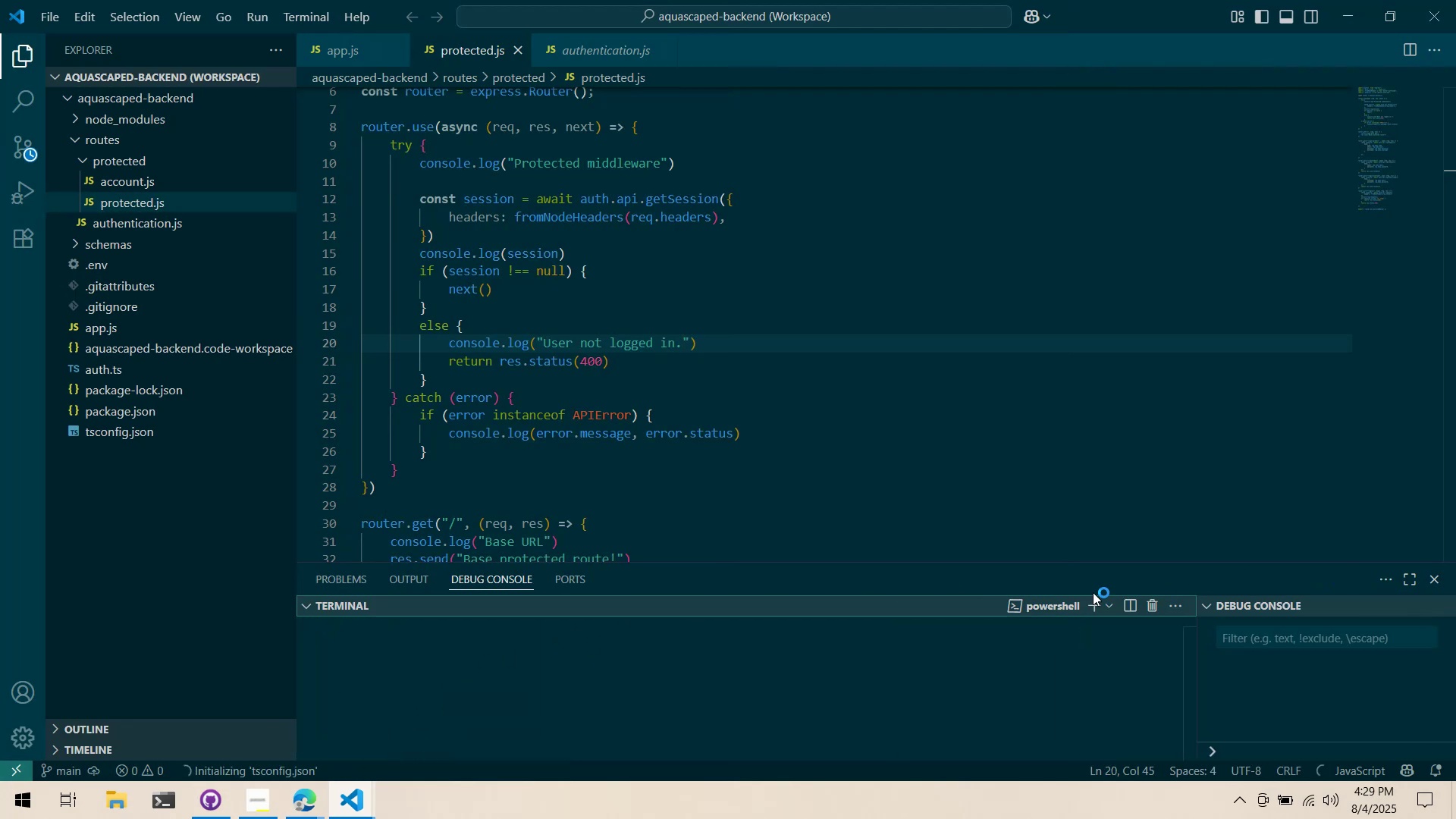 
left_click_drag(start_coordinate=[860, 607], to_coordinate=[583, 583])
 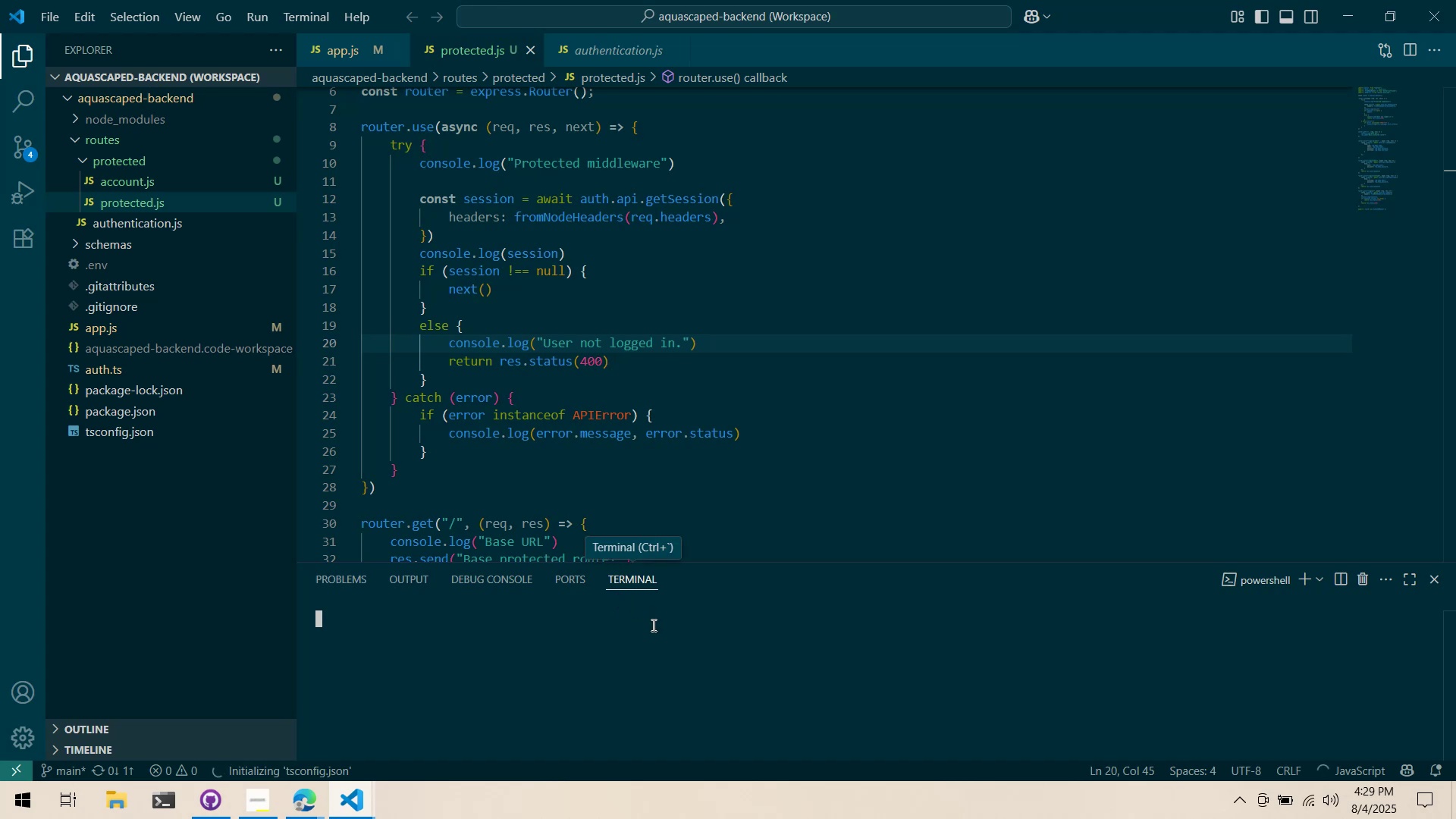 
left_click([655, 632])
 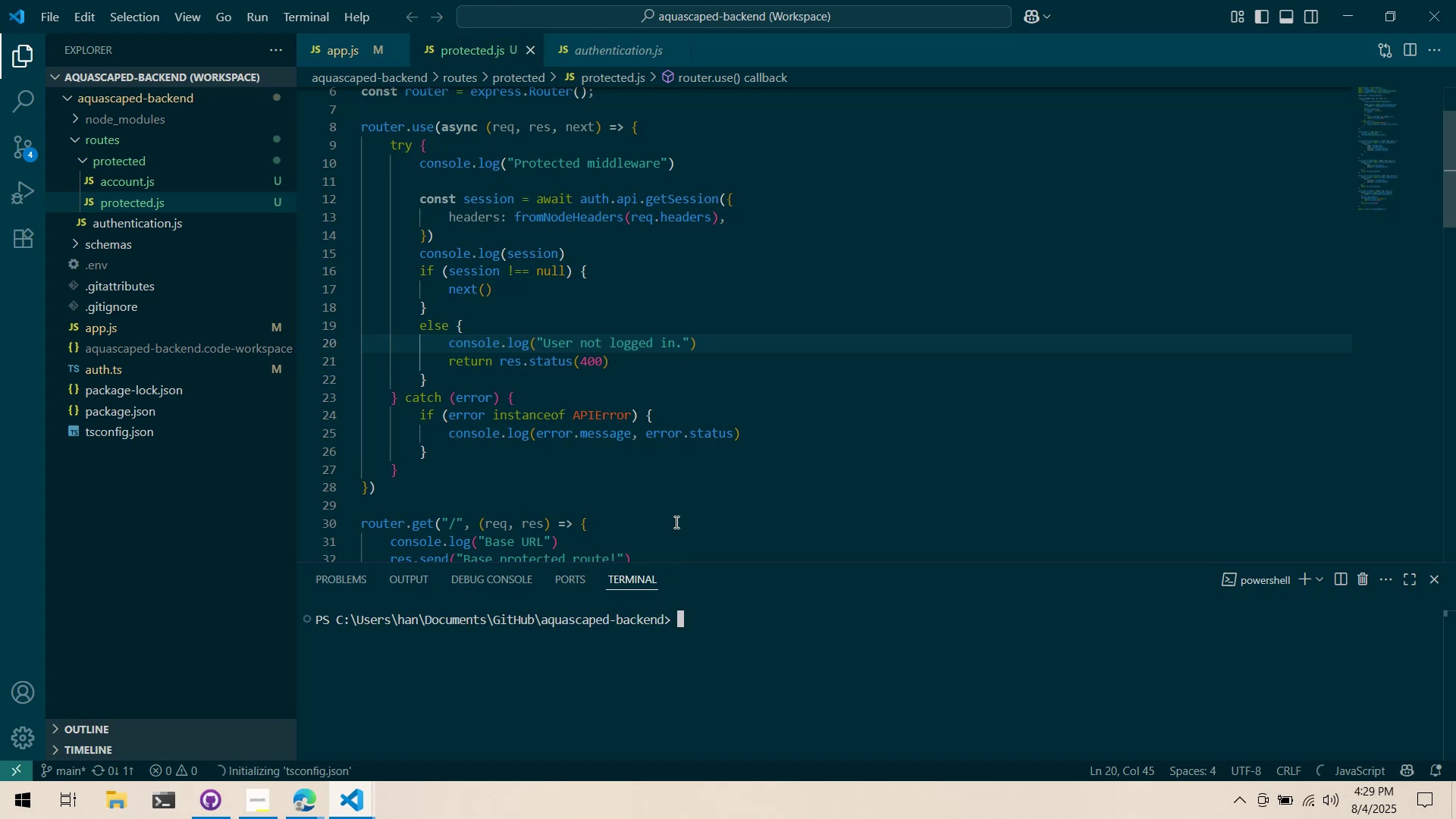 
type(npx nodemon index.ks)
key(Backspace)
key(Backspace)
type(on)
key(Backspace)
key(Backspace)
type(mon app.s)
key(Backspace)
type(js)
 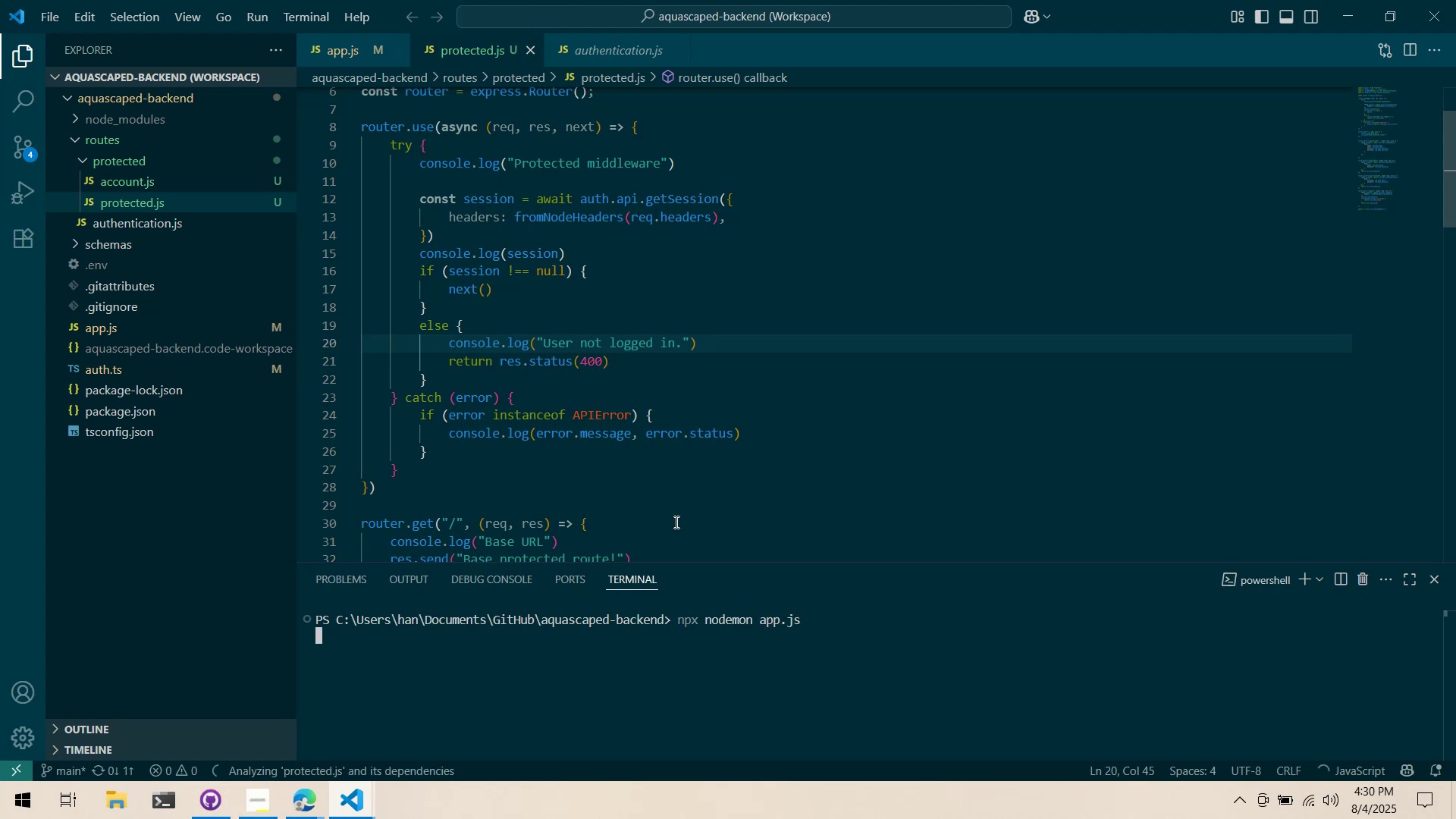 
key(Enter)
 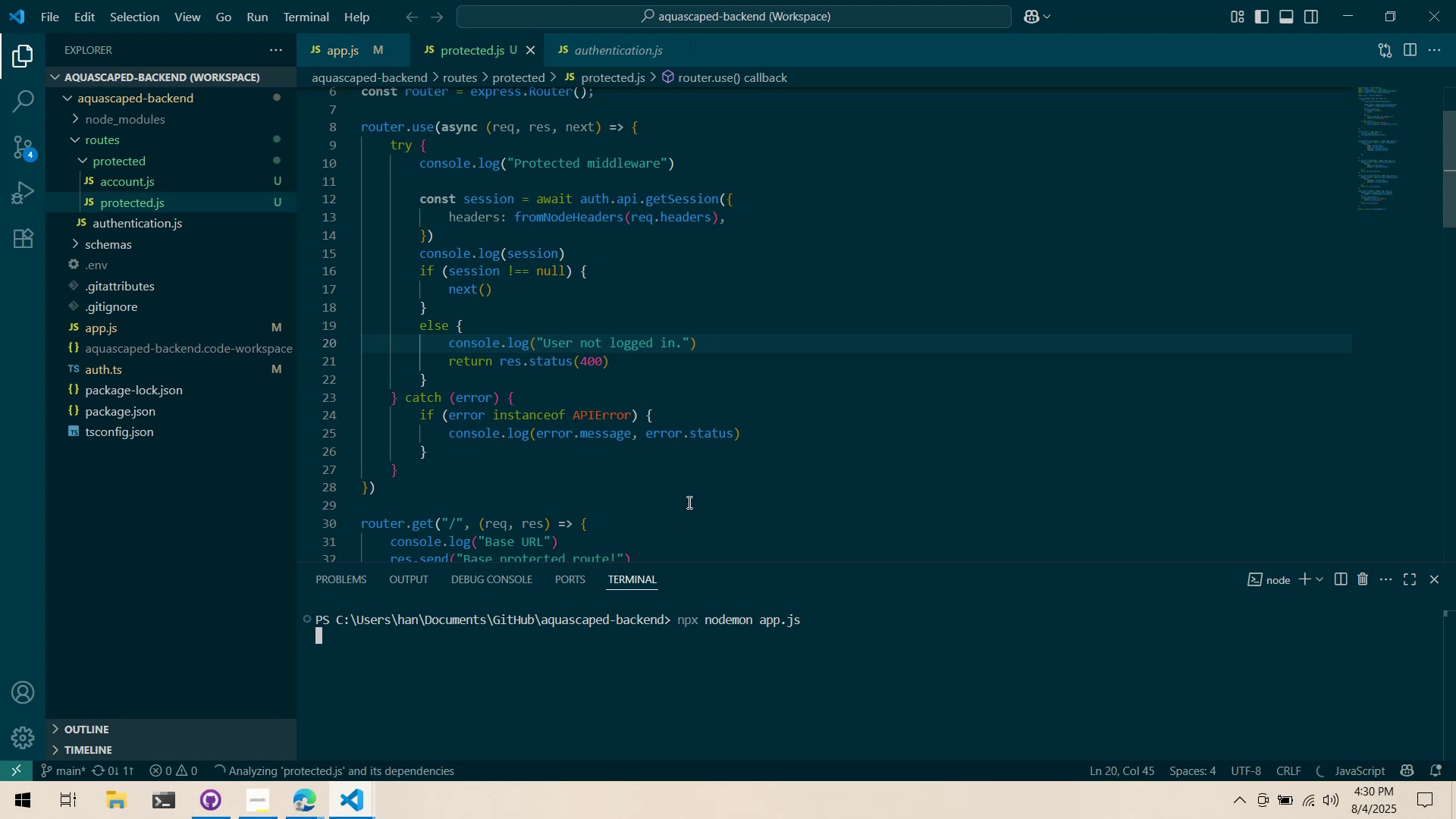 
left_click([356, 811])
 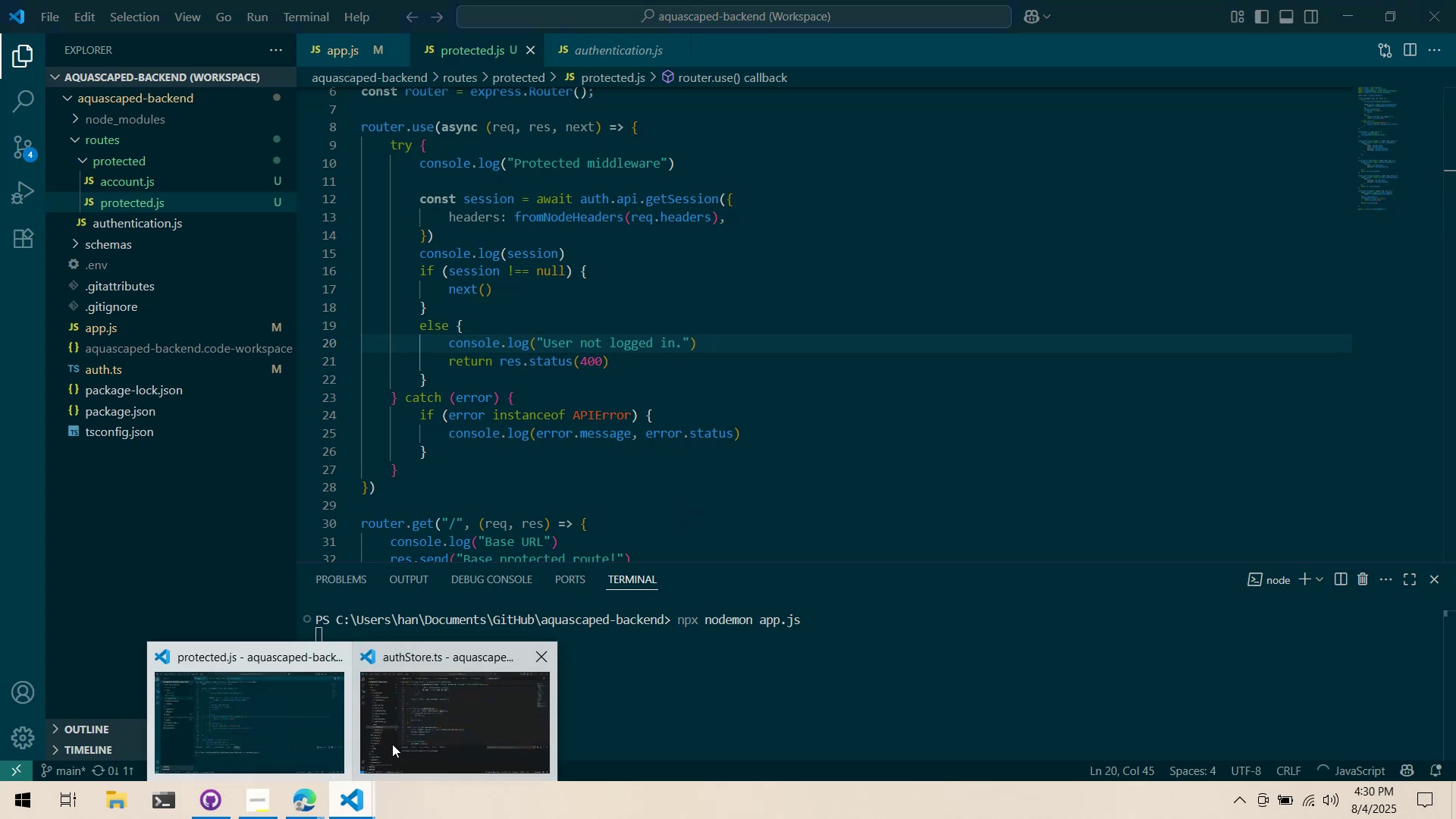 
left_click([392, 744])
 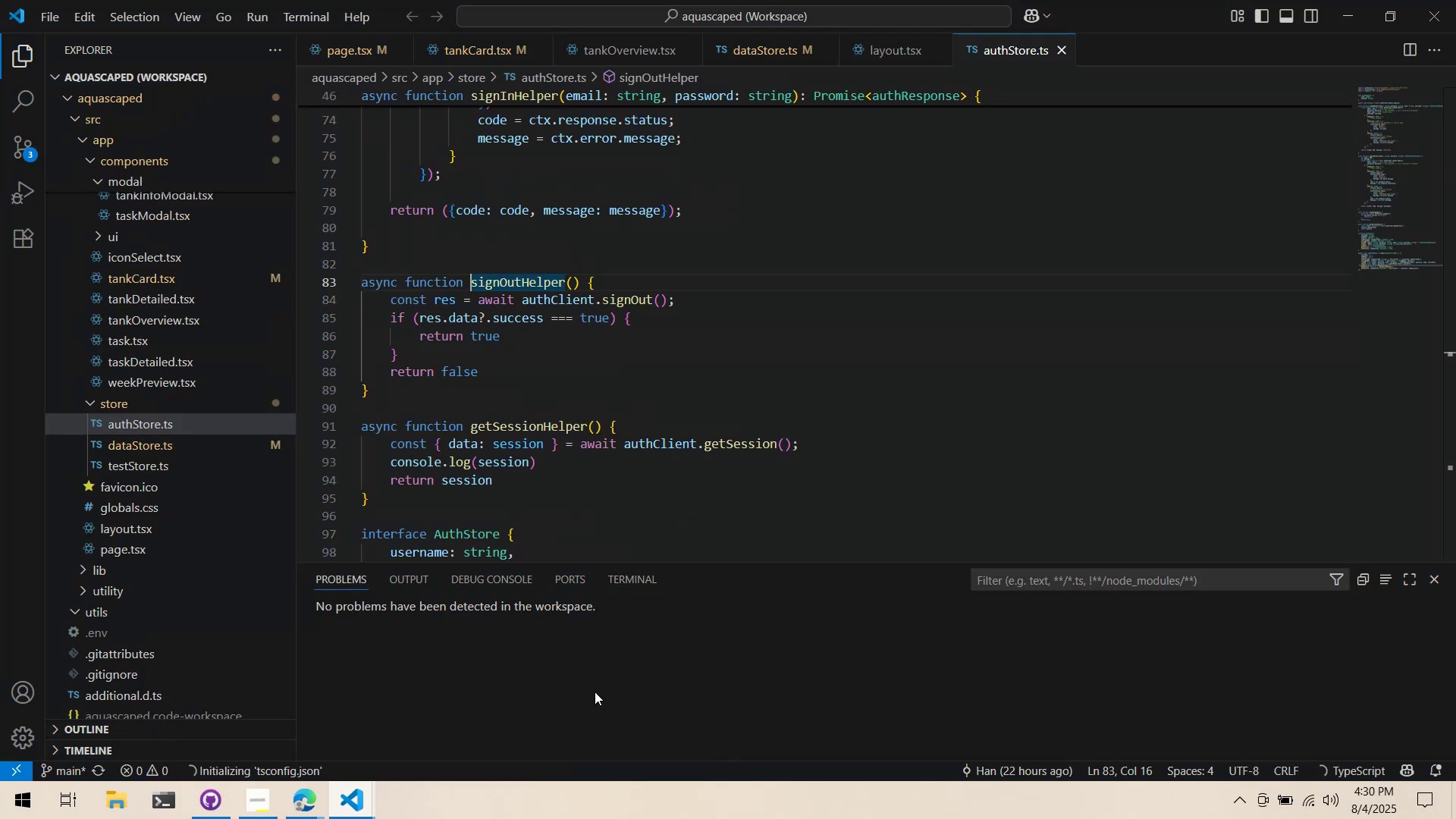 
left_click([610, 689])
 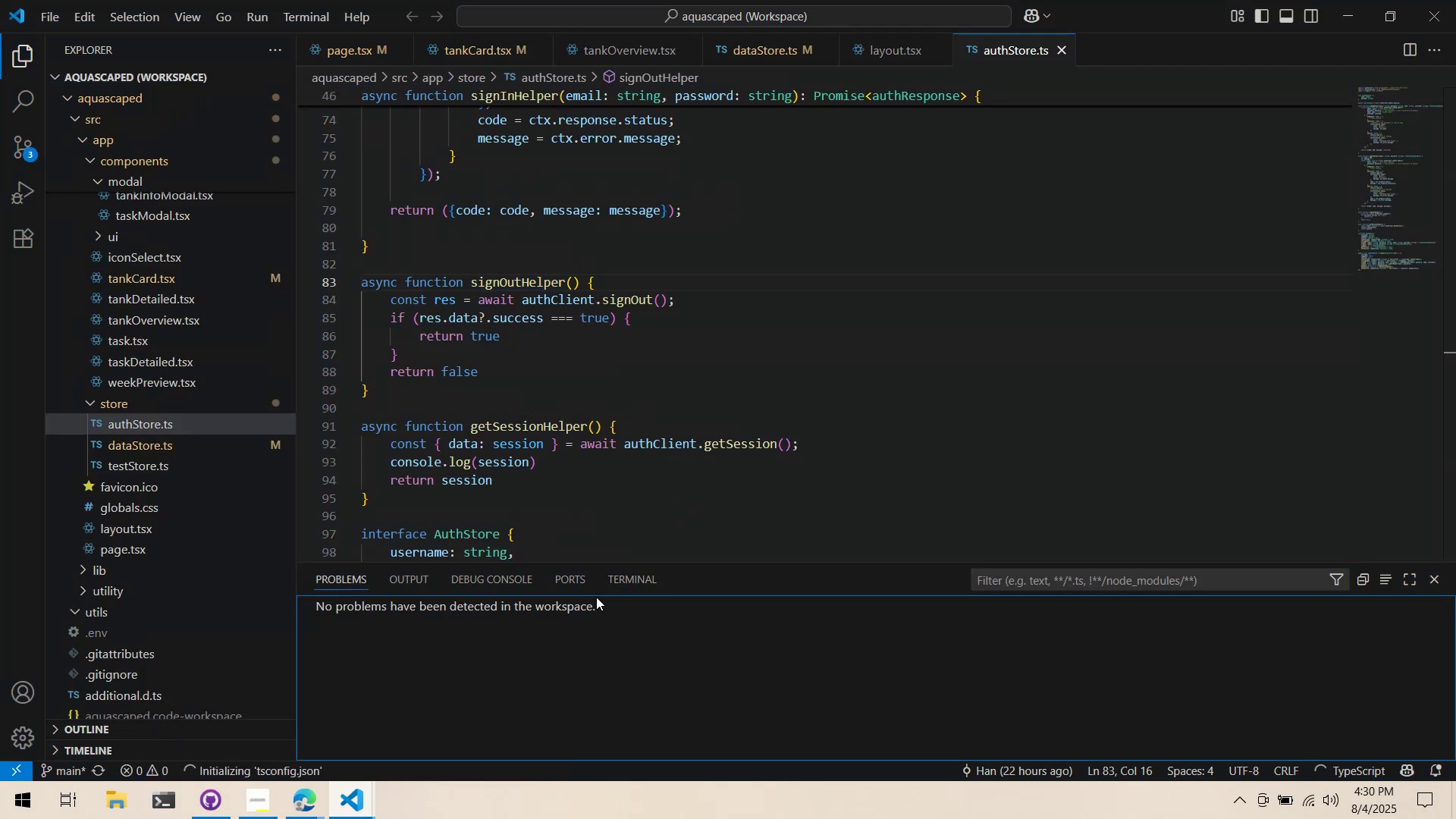 
left_click([608, 582])
 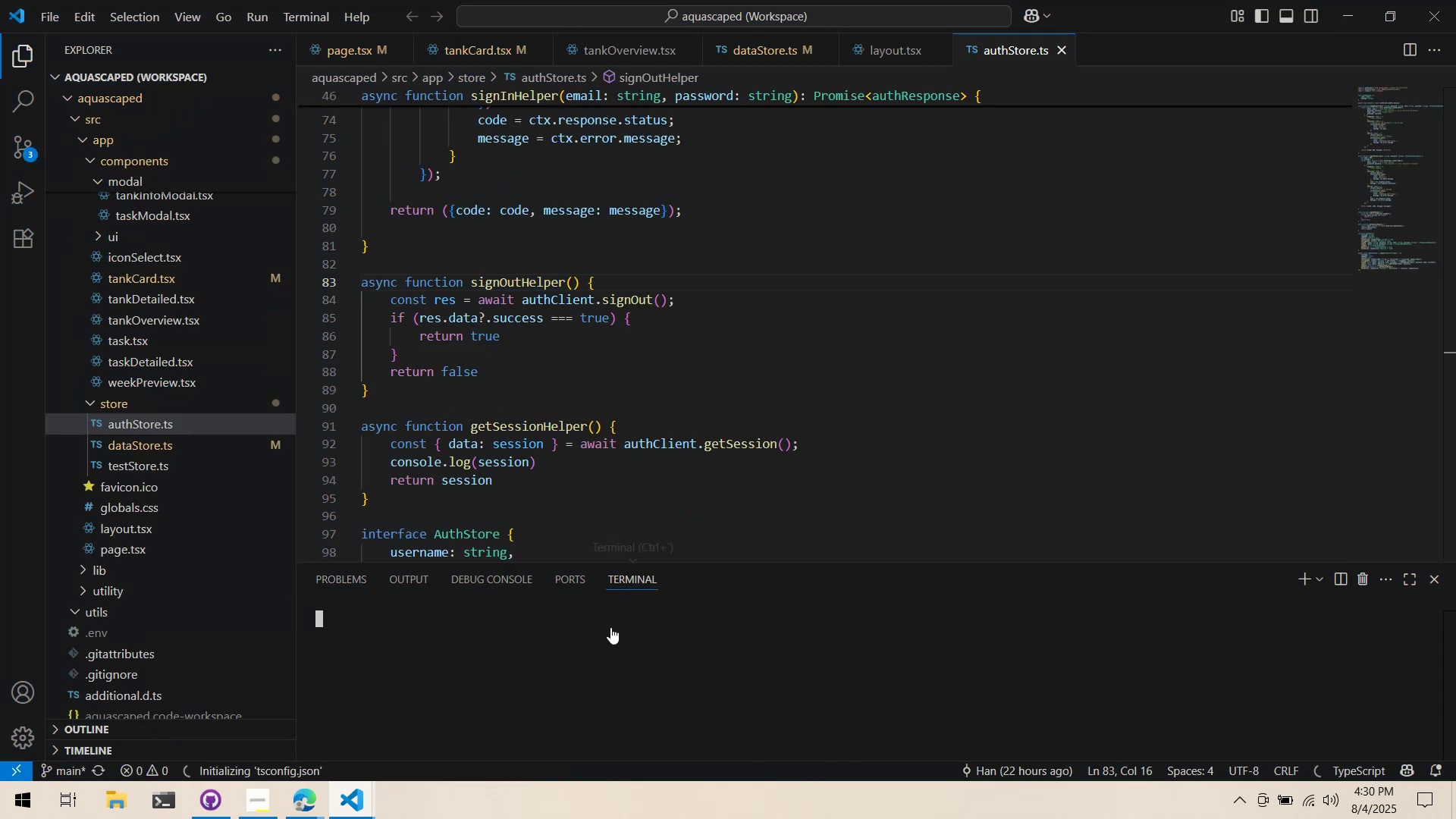 
left_click([609, 630])
 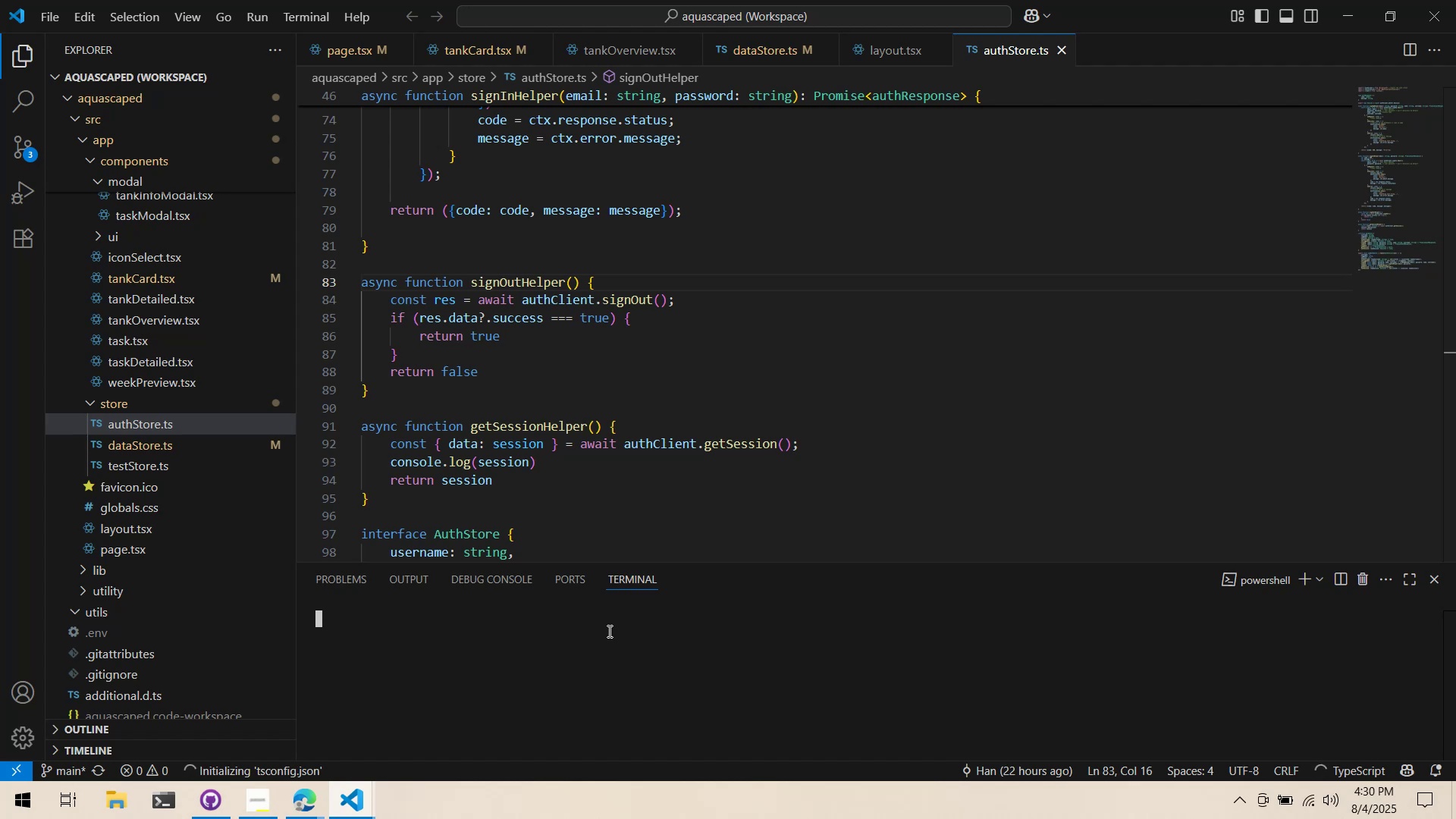 
type(npm run dev)
 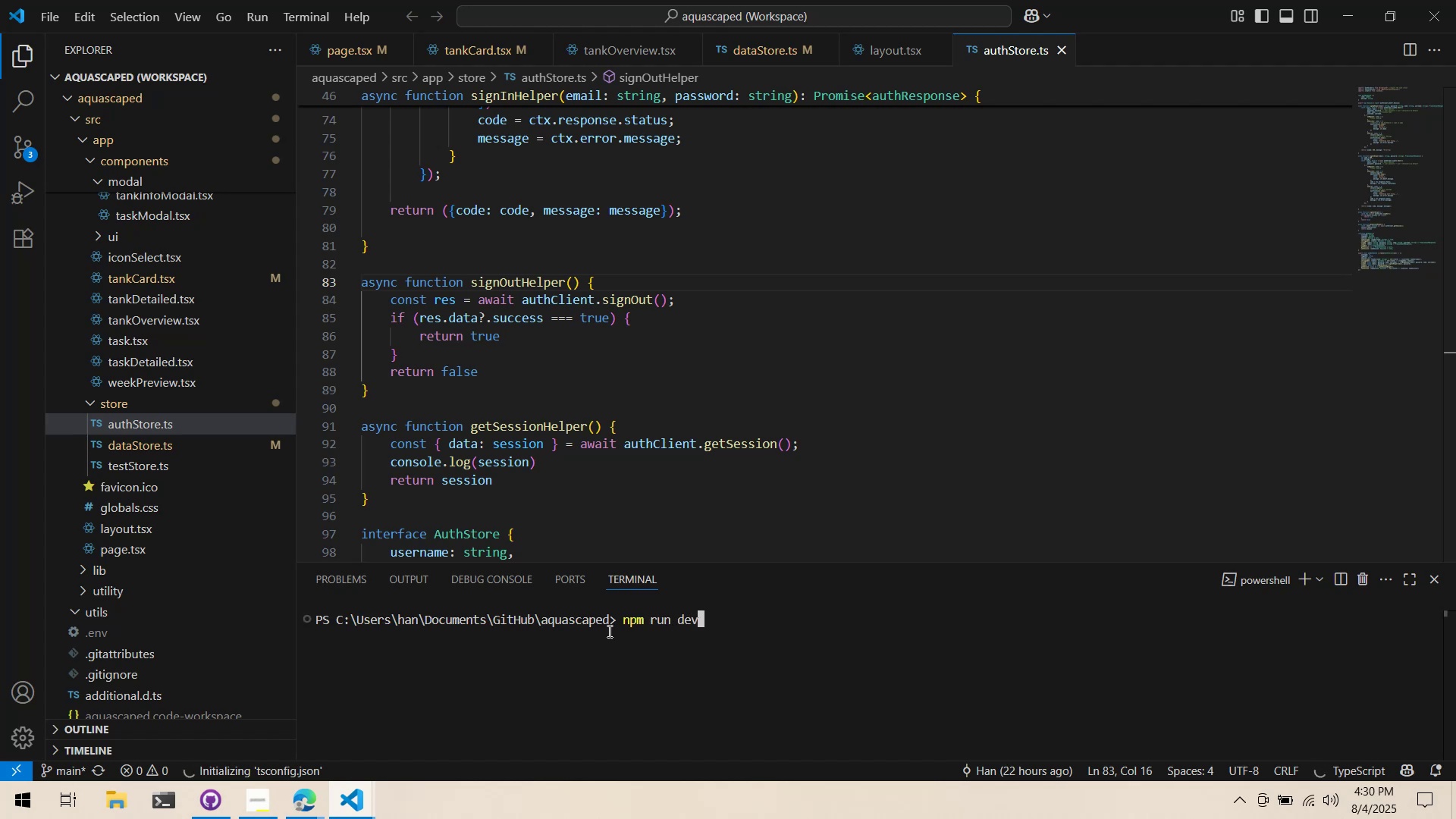 
key(Enter)
 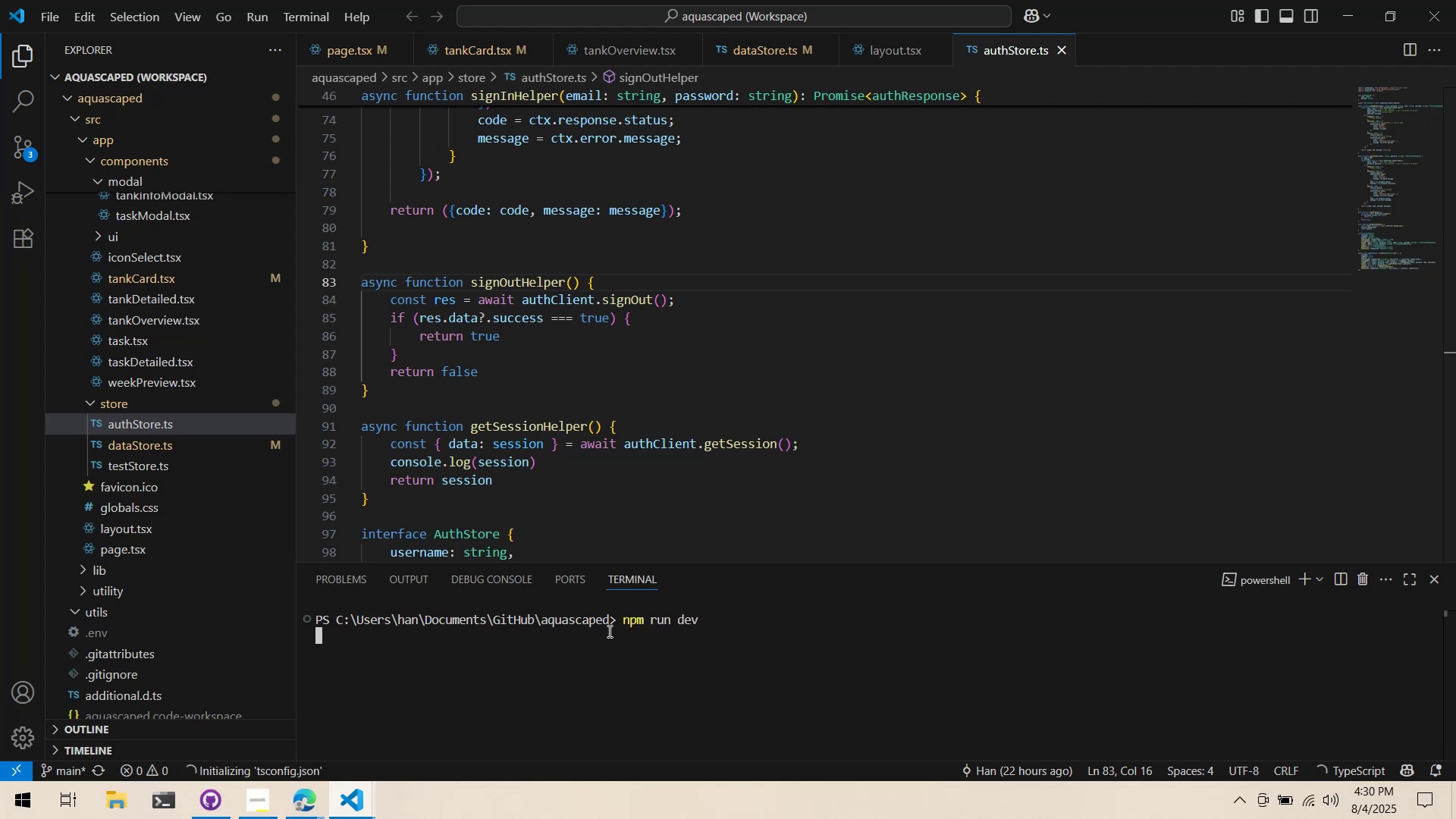 
key(Alt+AltLeft)
 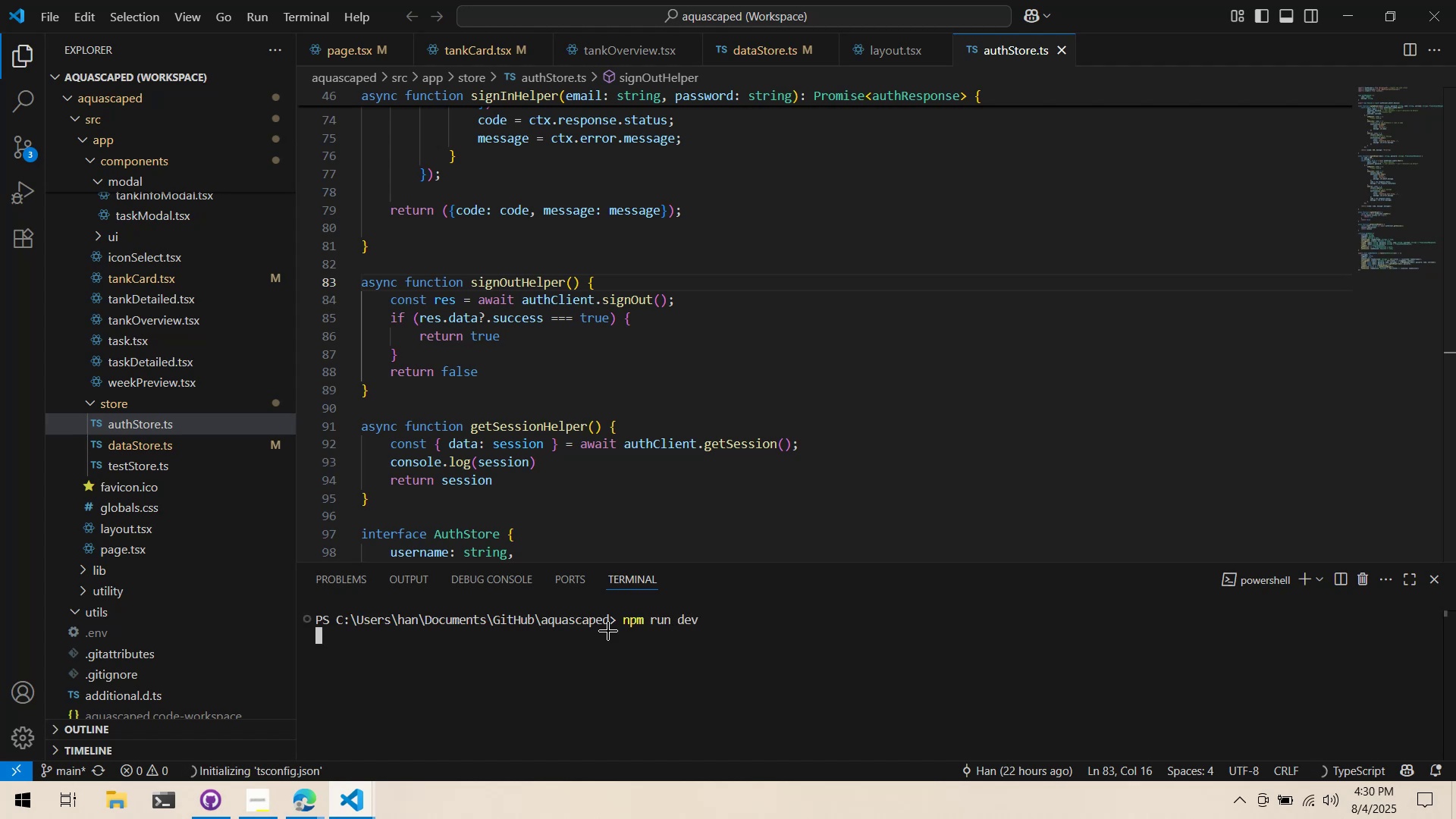 
key(Alt+Tab)
 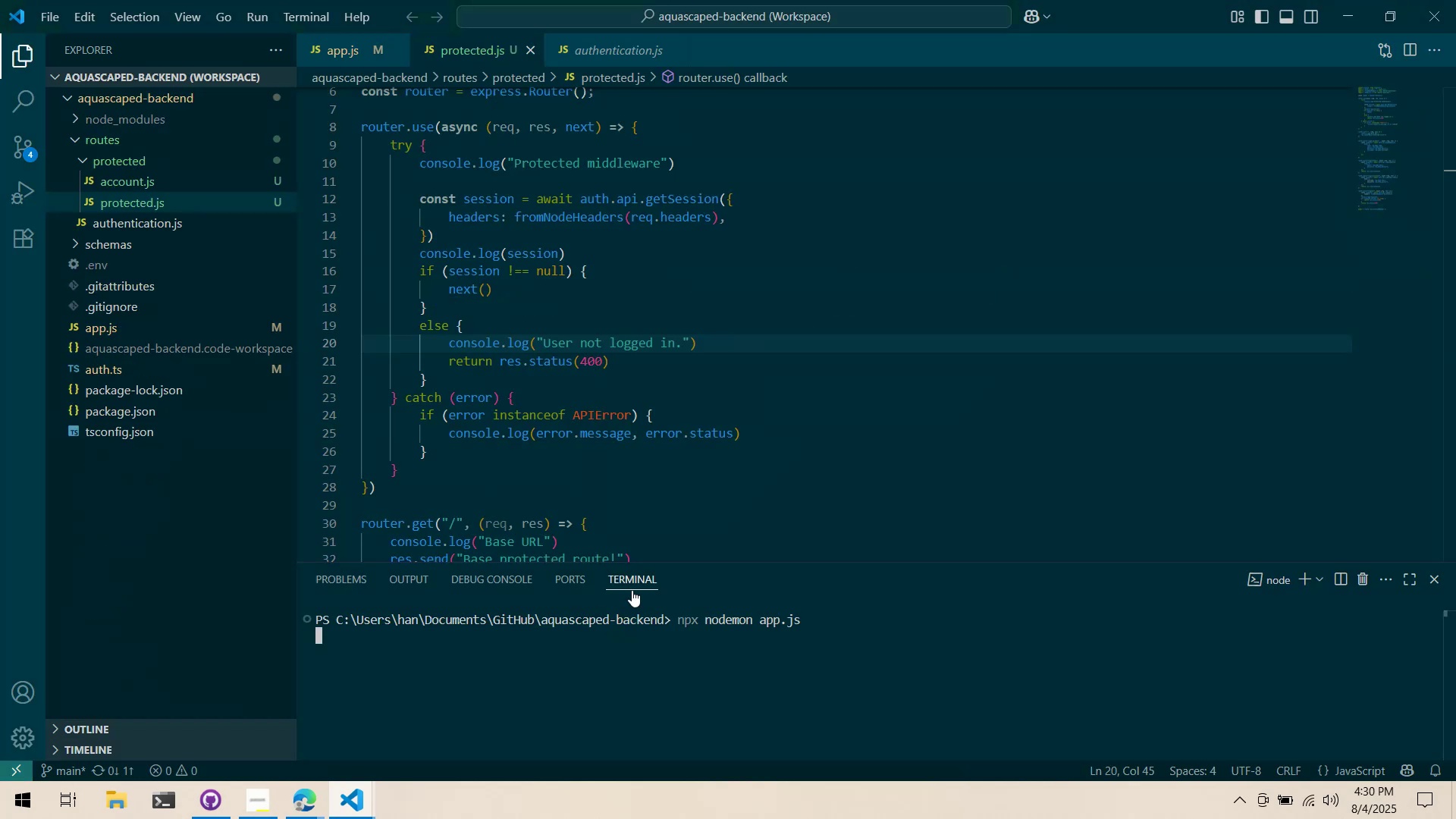 
left_click([683, 645])
 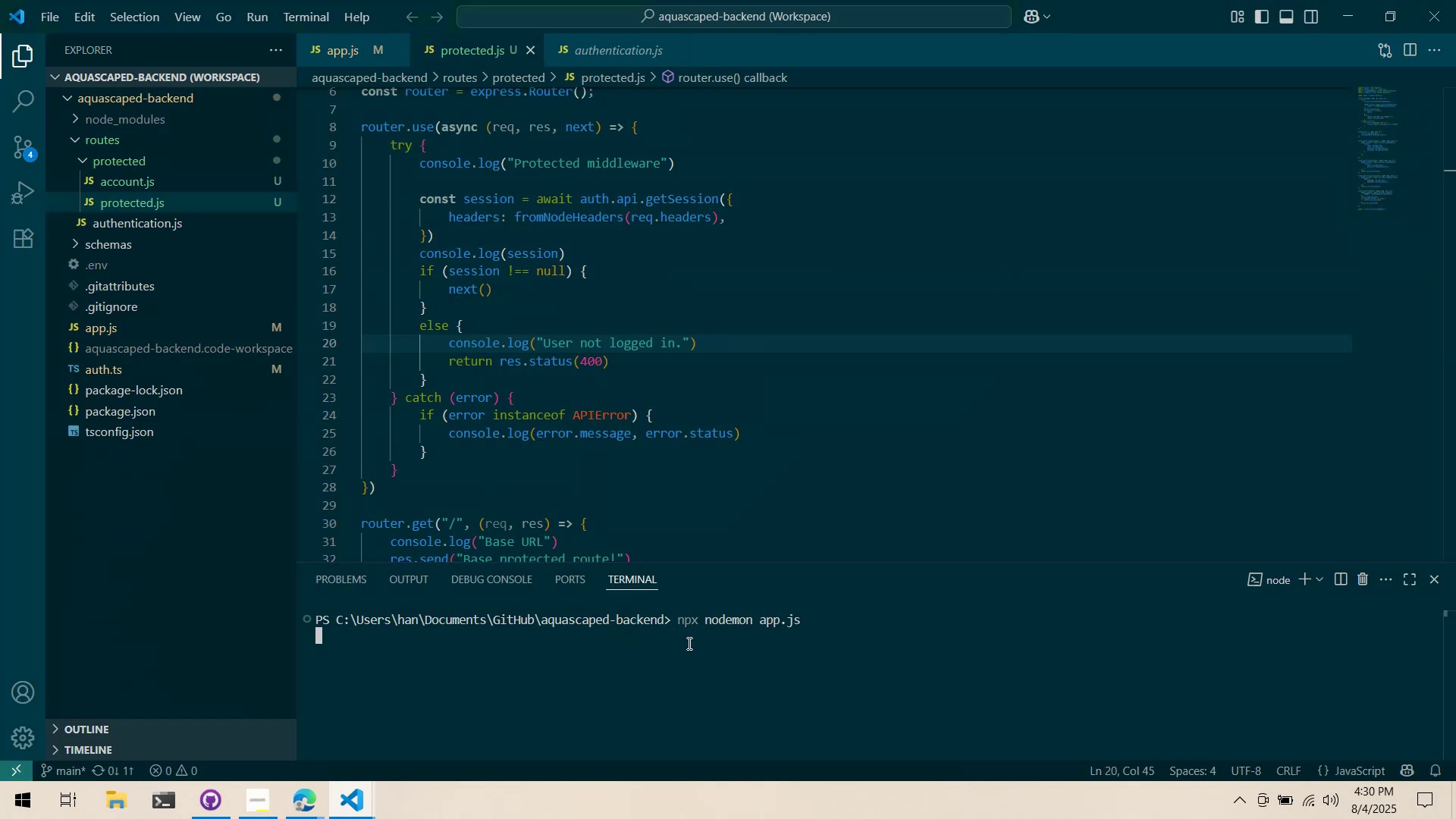 
key(Enter)
 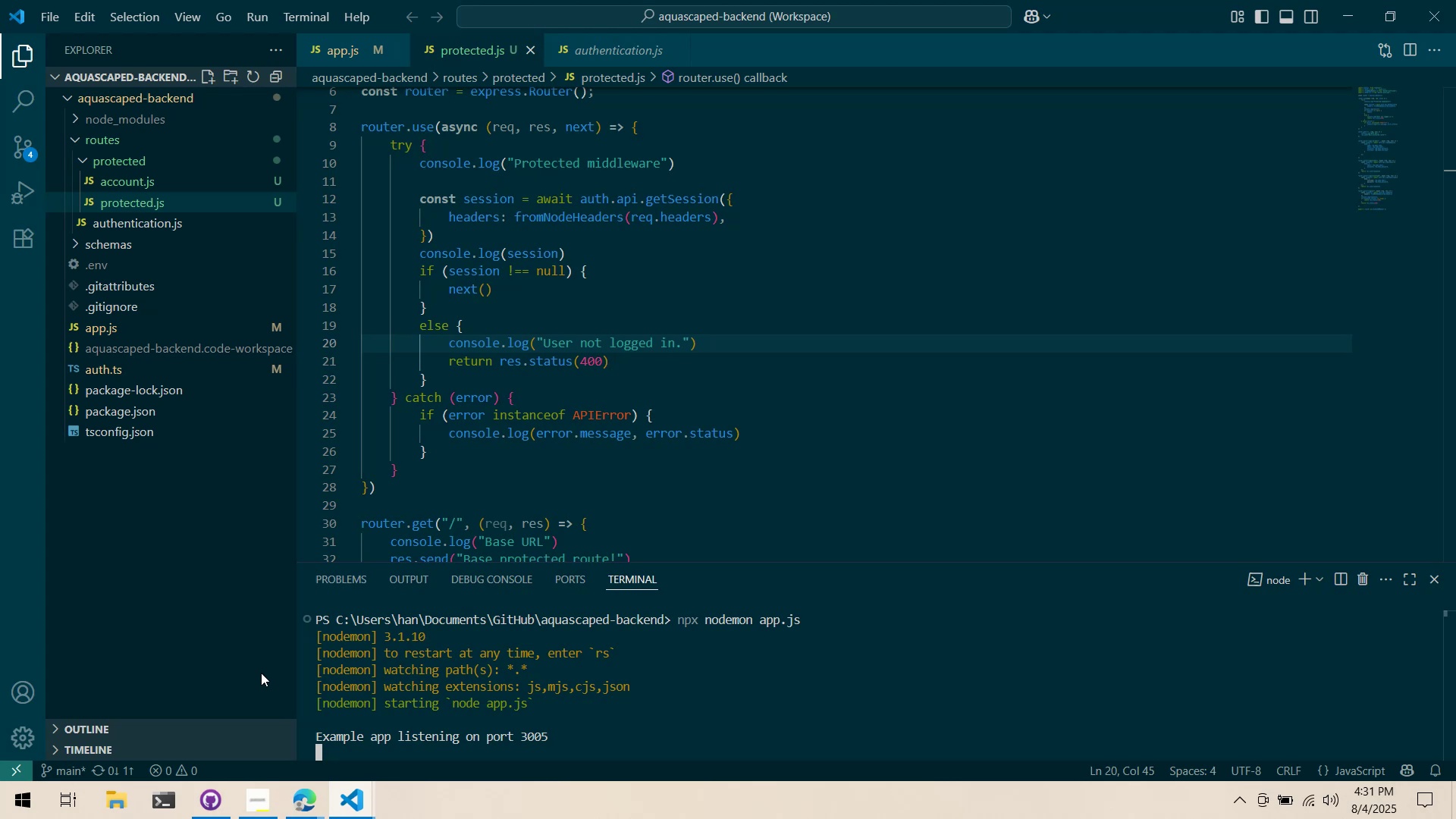 
wait(89.96)
 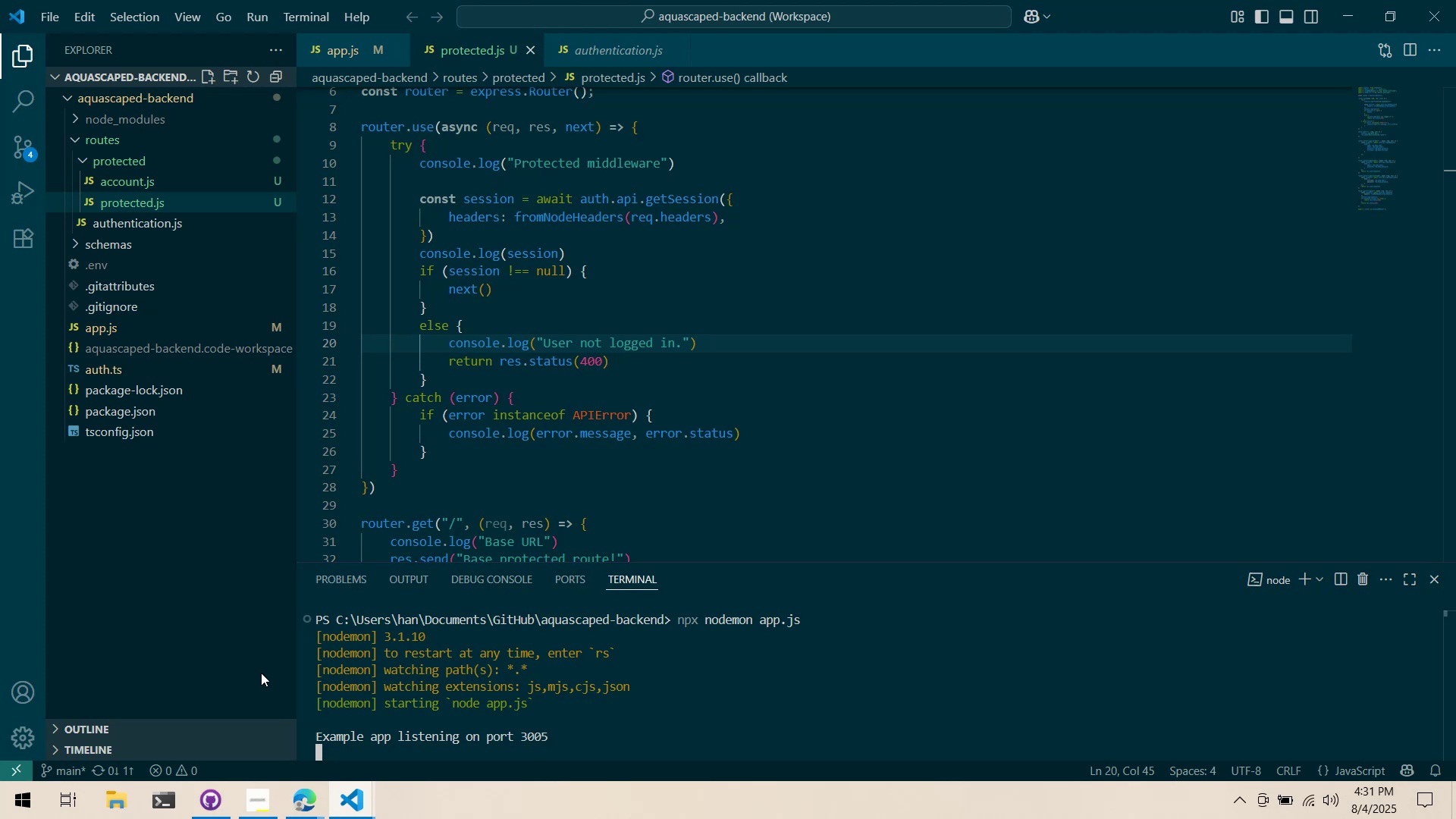 
left_click([365, 812])
 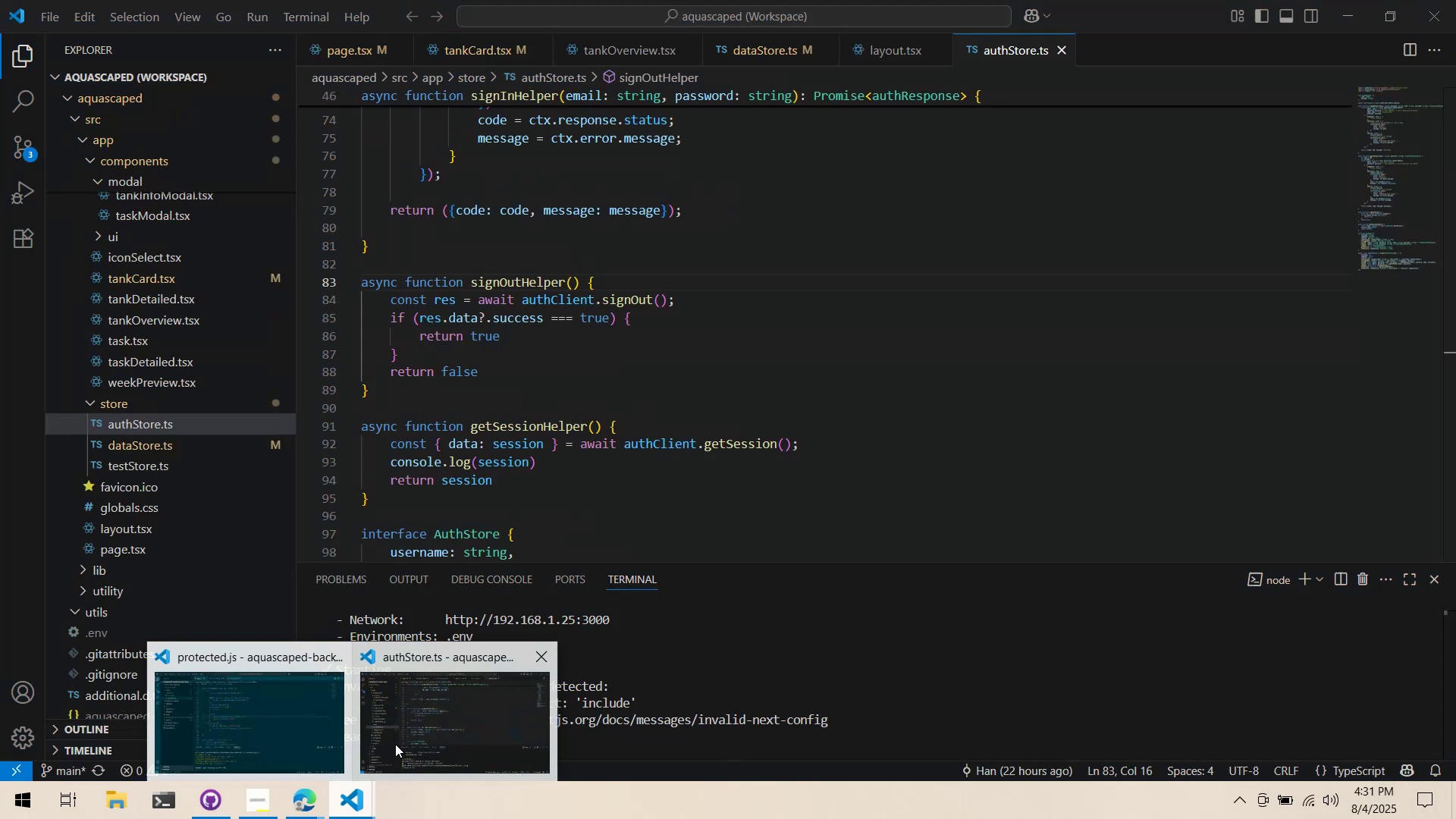 
left_click([395, 744])
 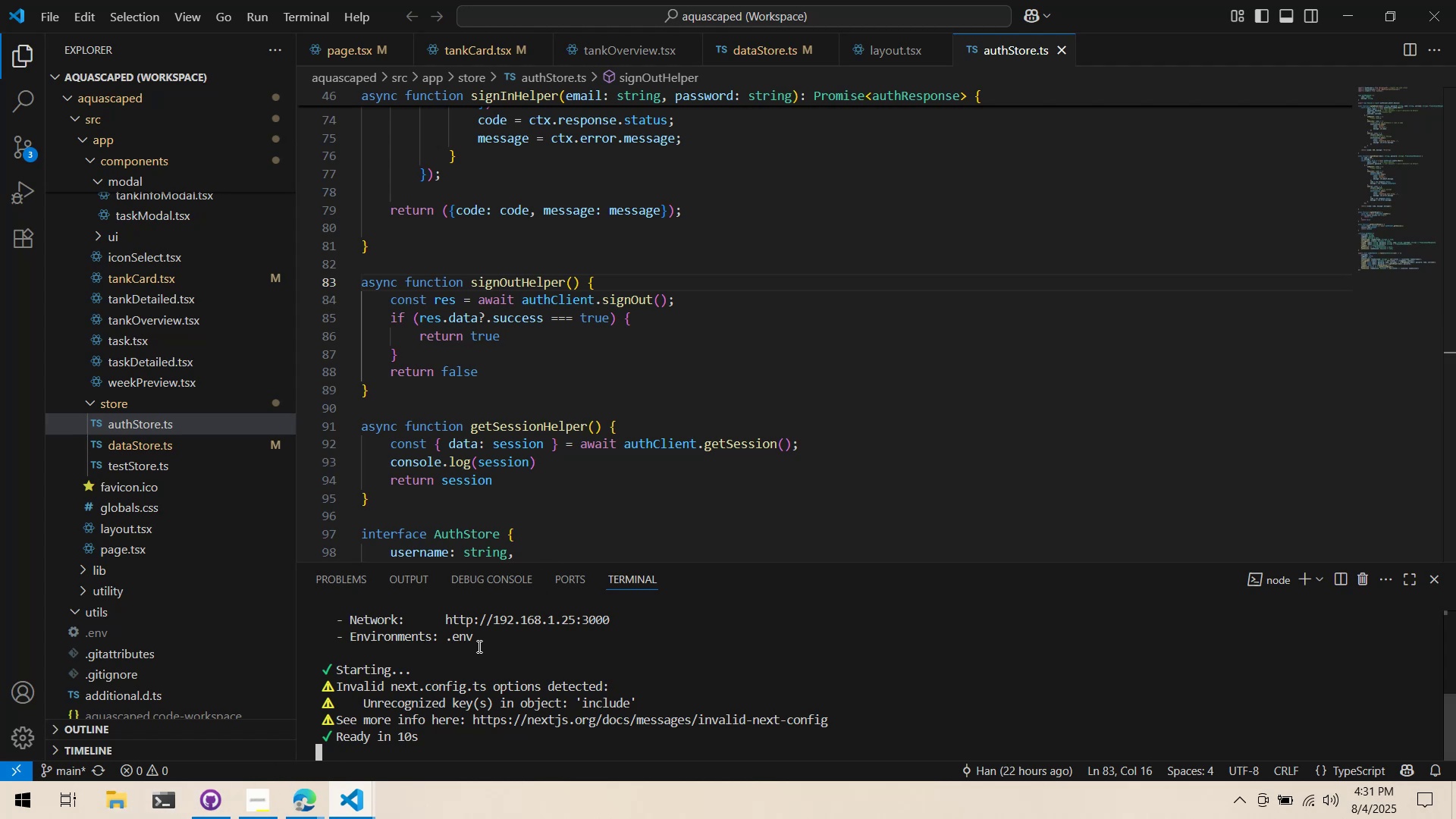 
wait(6.63)
 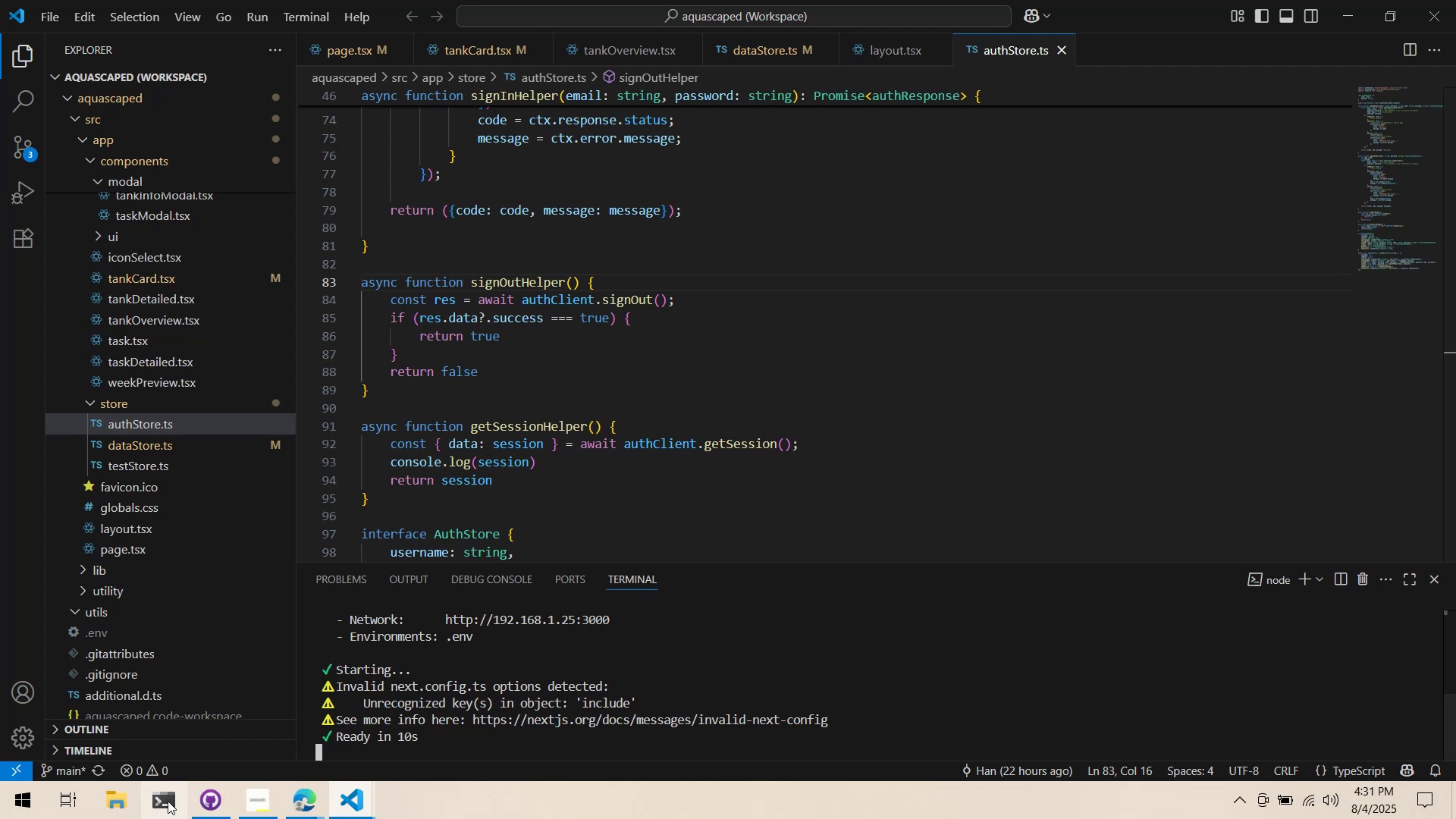 
left_click([2, 818])
 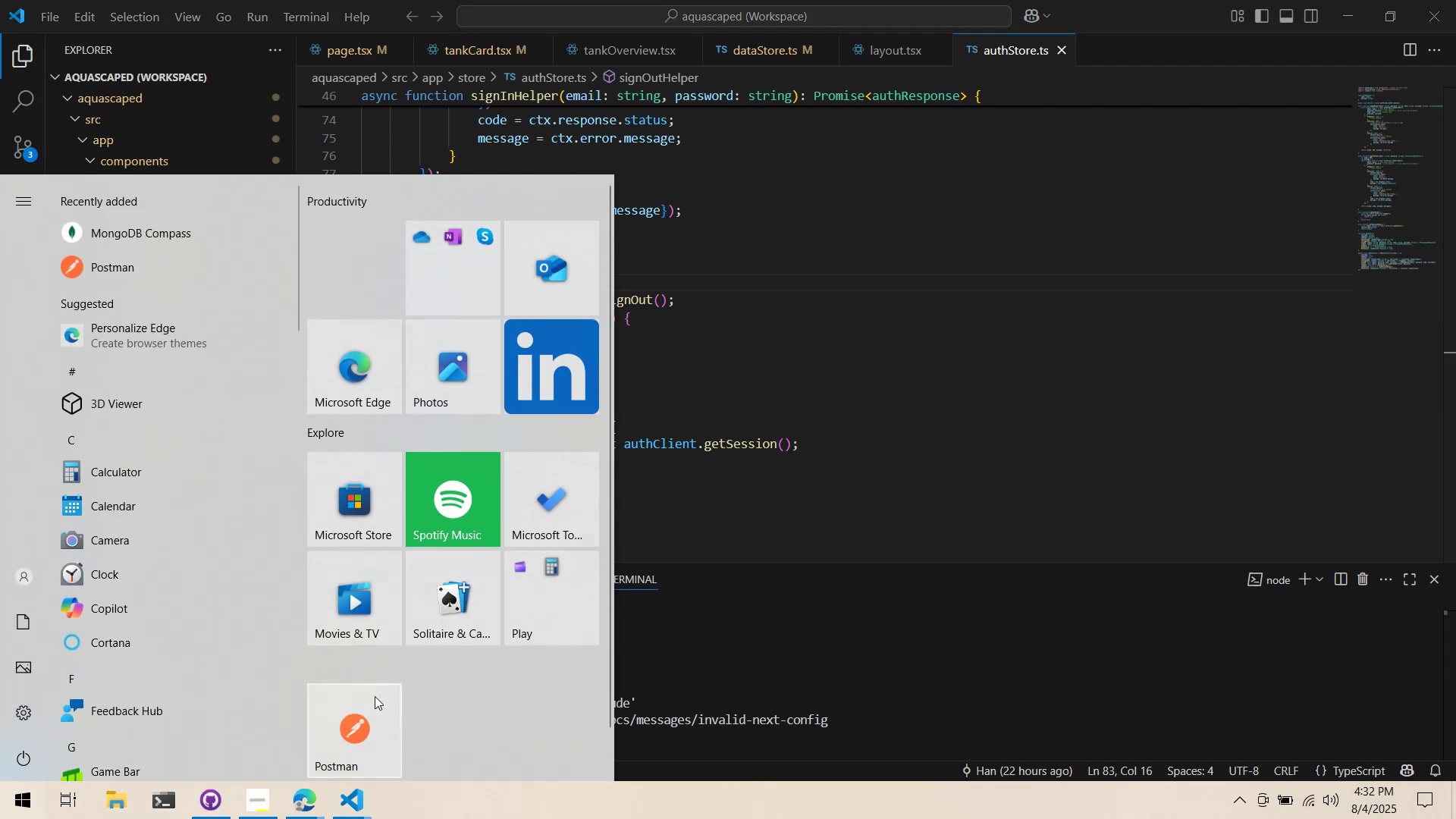 
left_click([311, 792])
 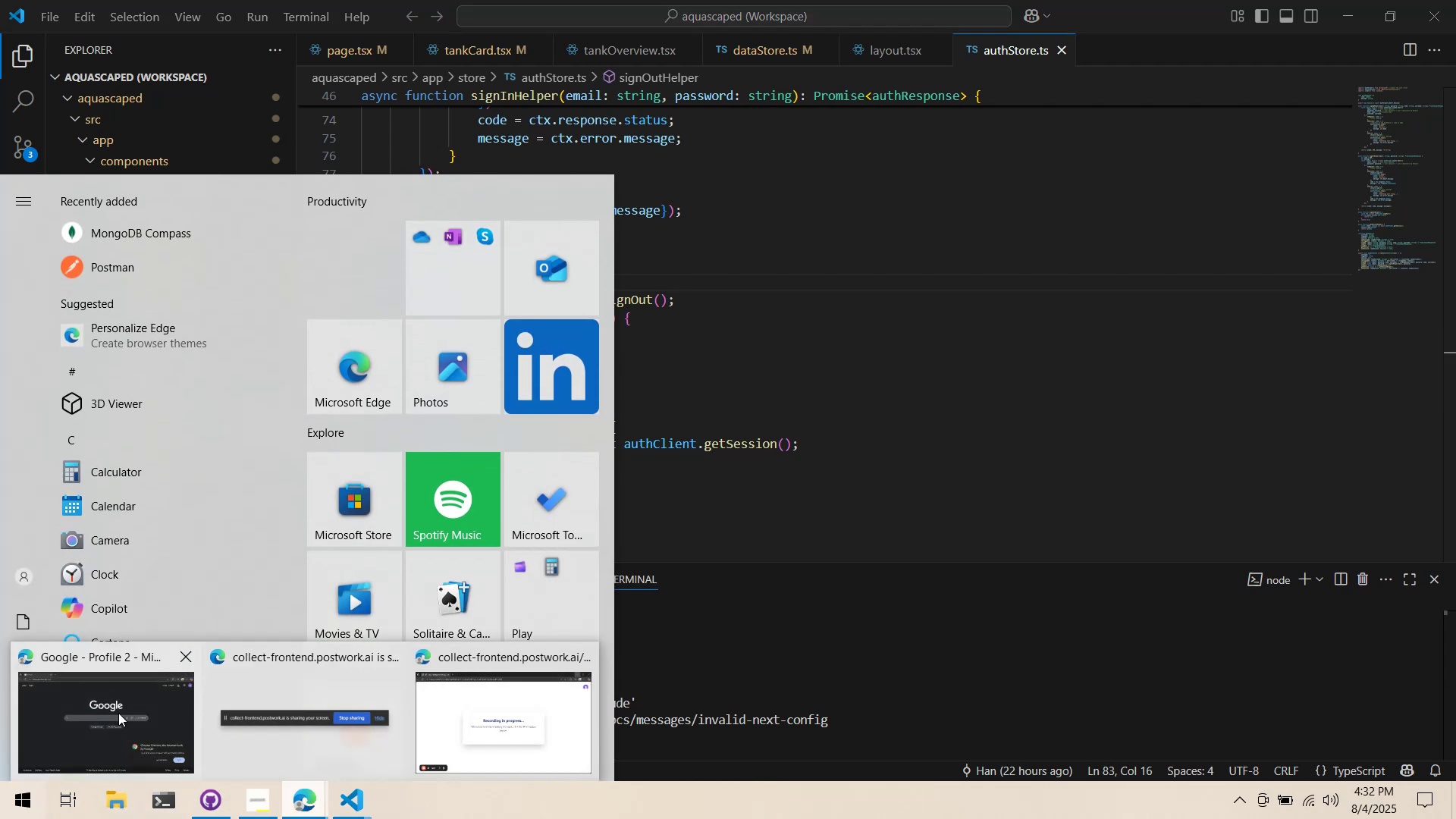 
left_click([116, 712])
 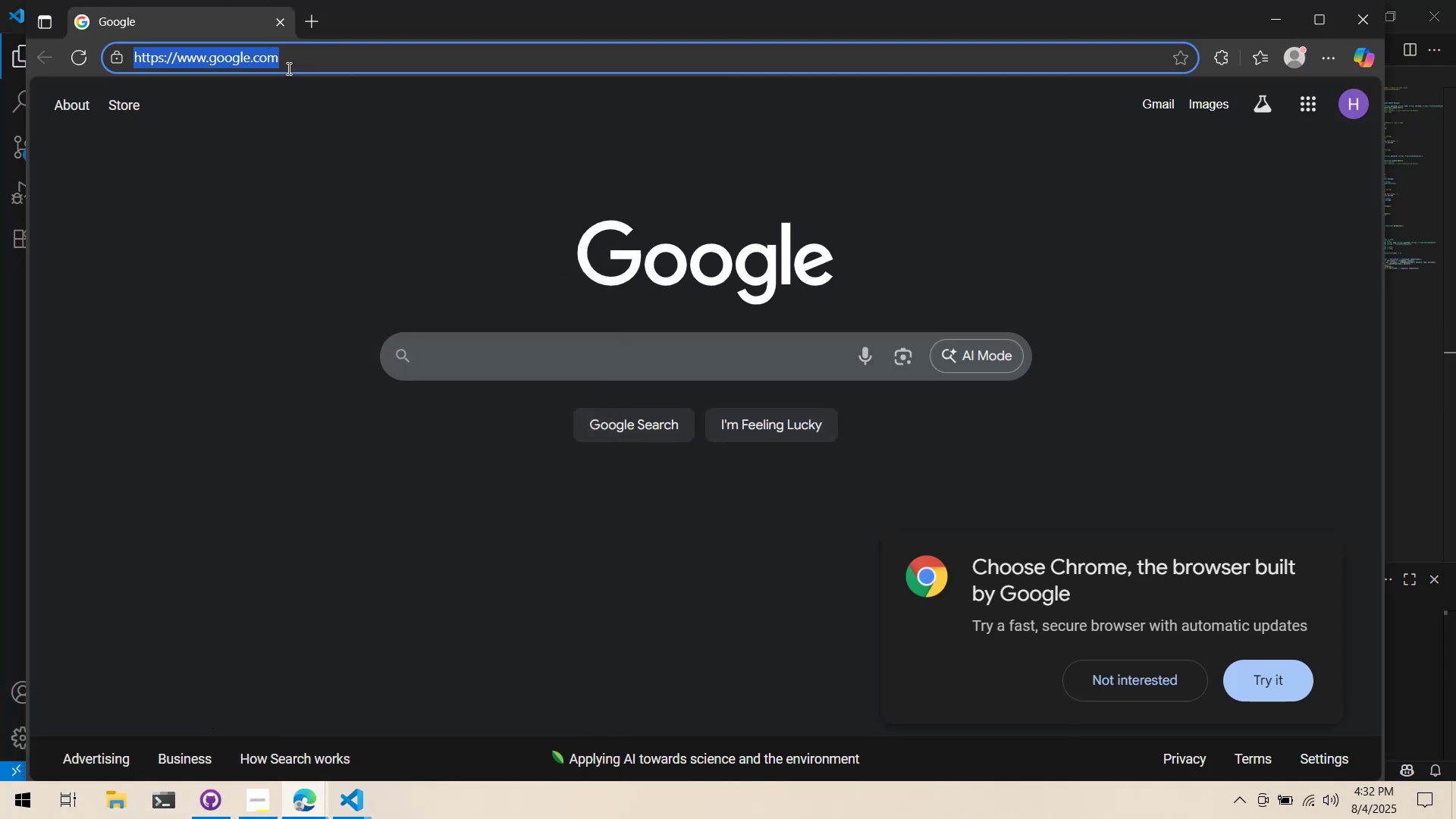 
type(local)
 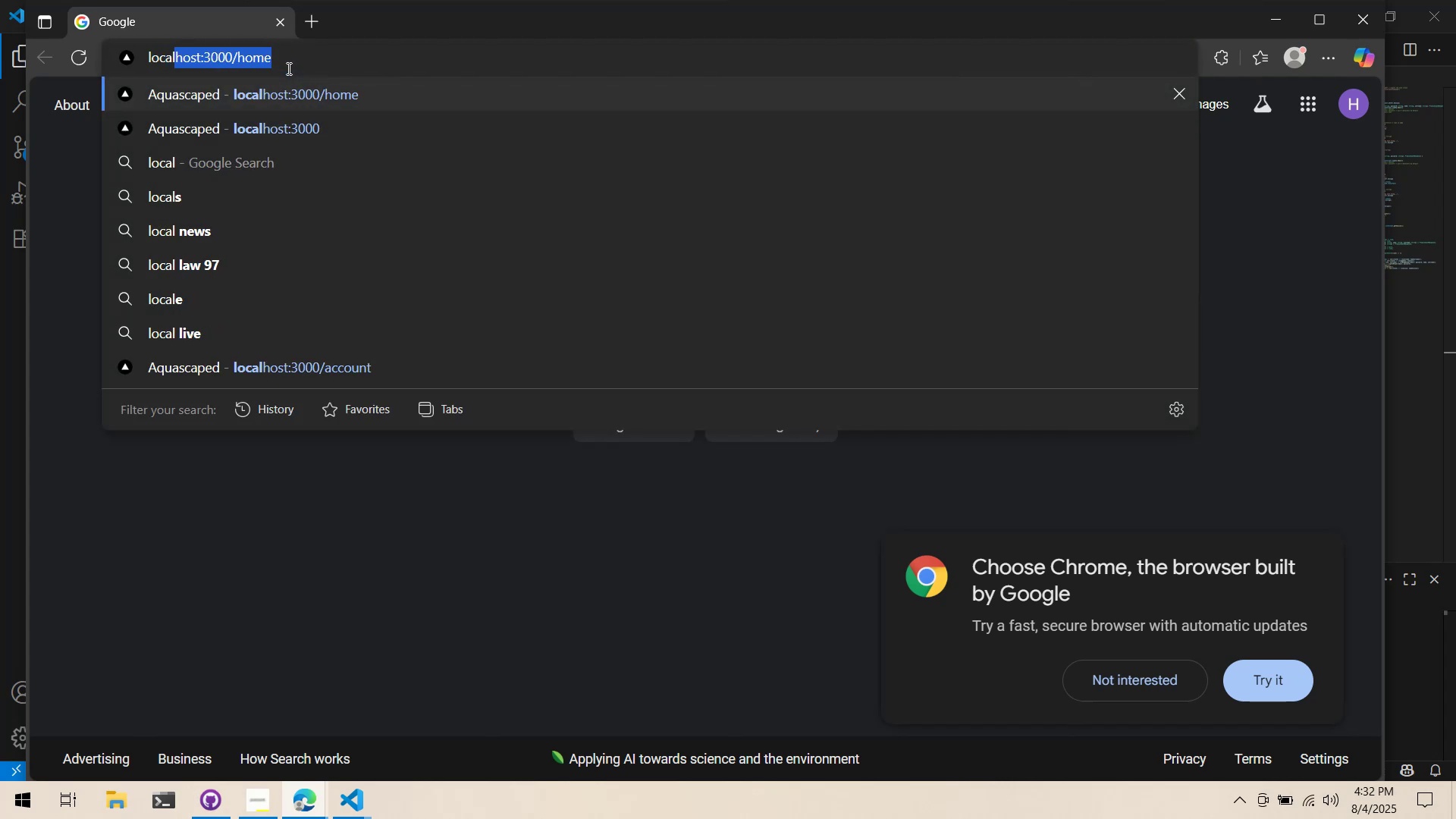 
key(ArrowDown)
 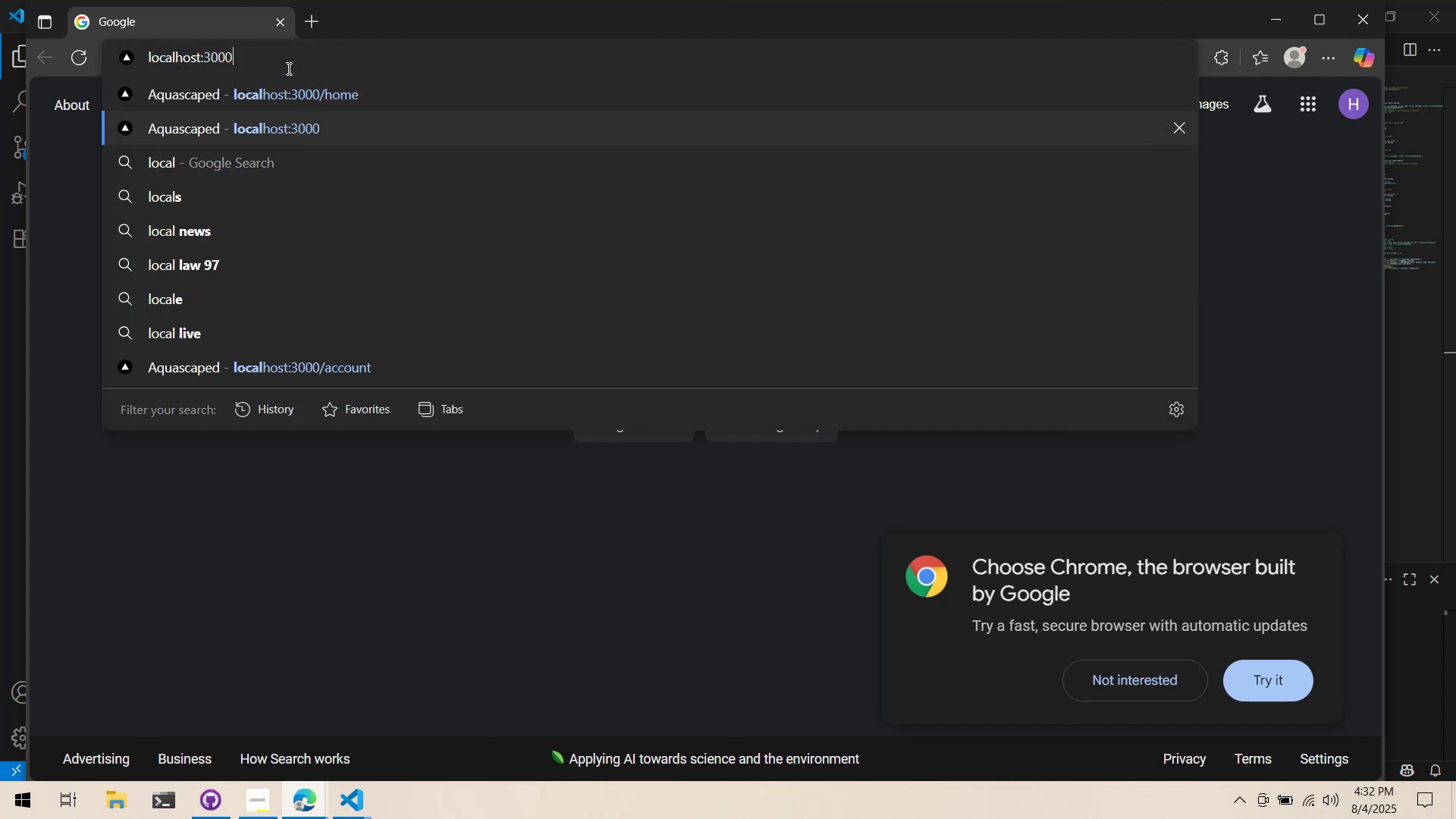 
key(Enter)
 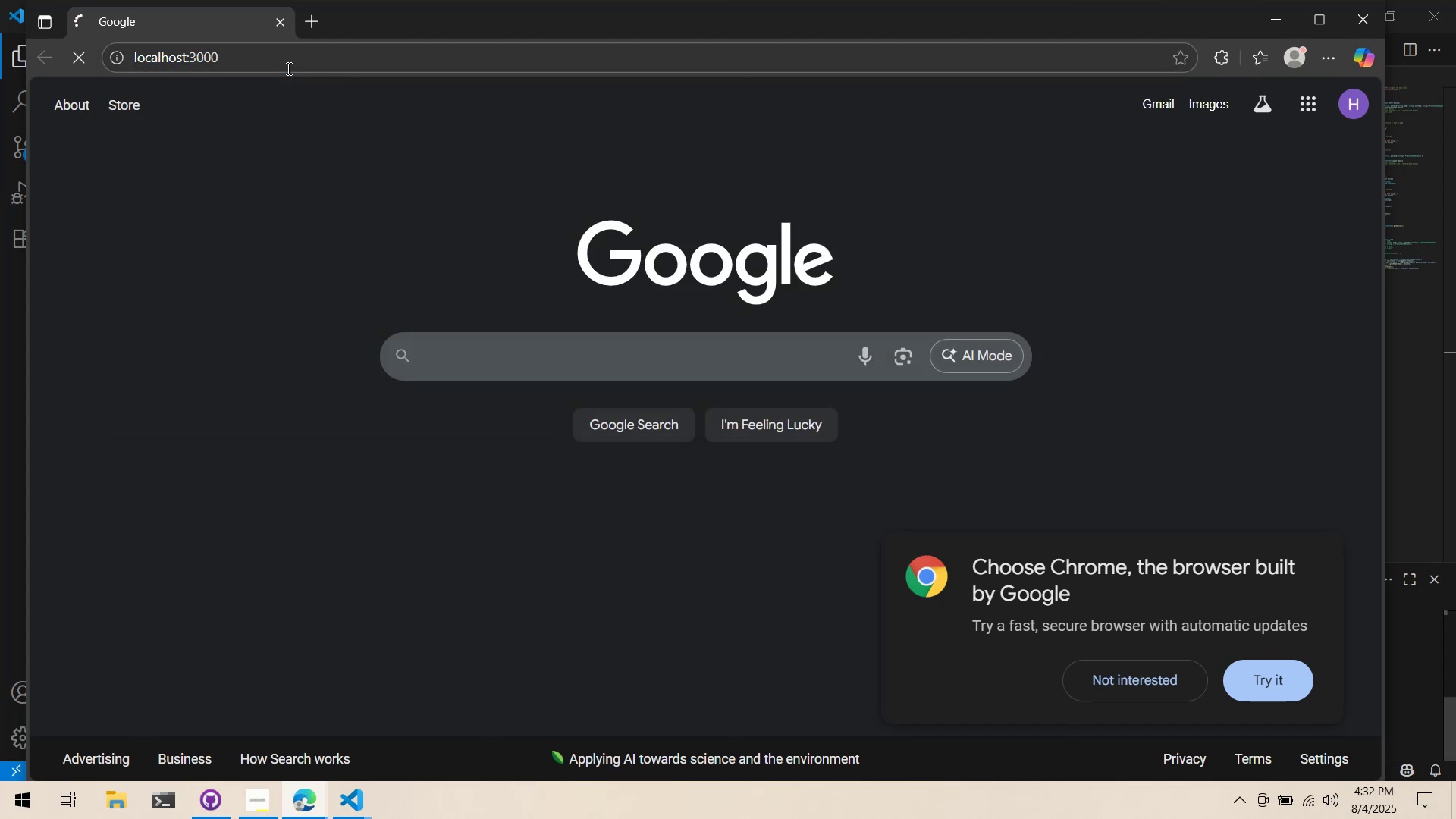 
left_click([287, 68])
 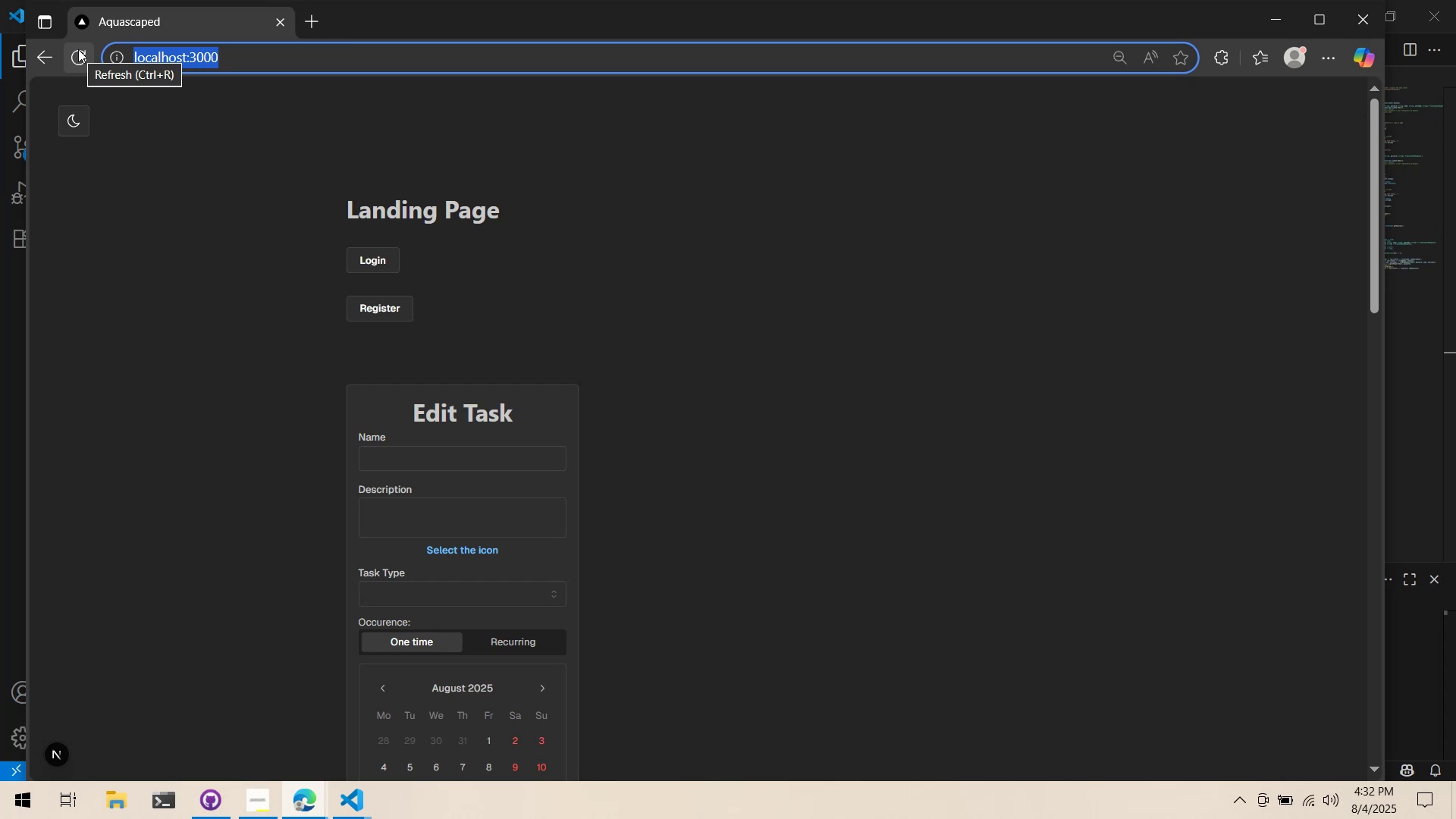 
wait(44.62)
 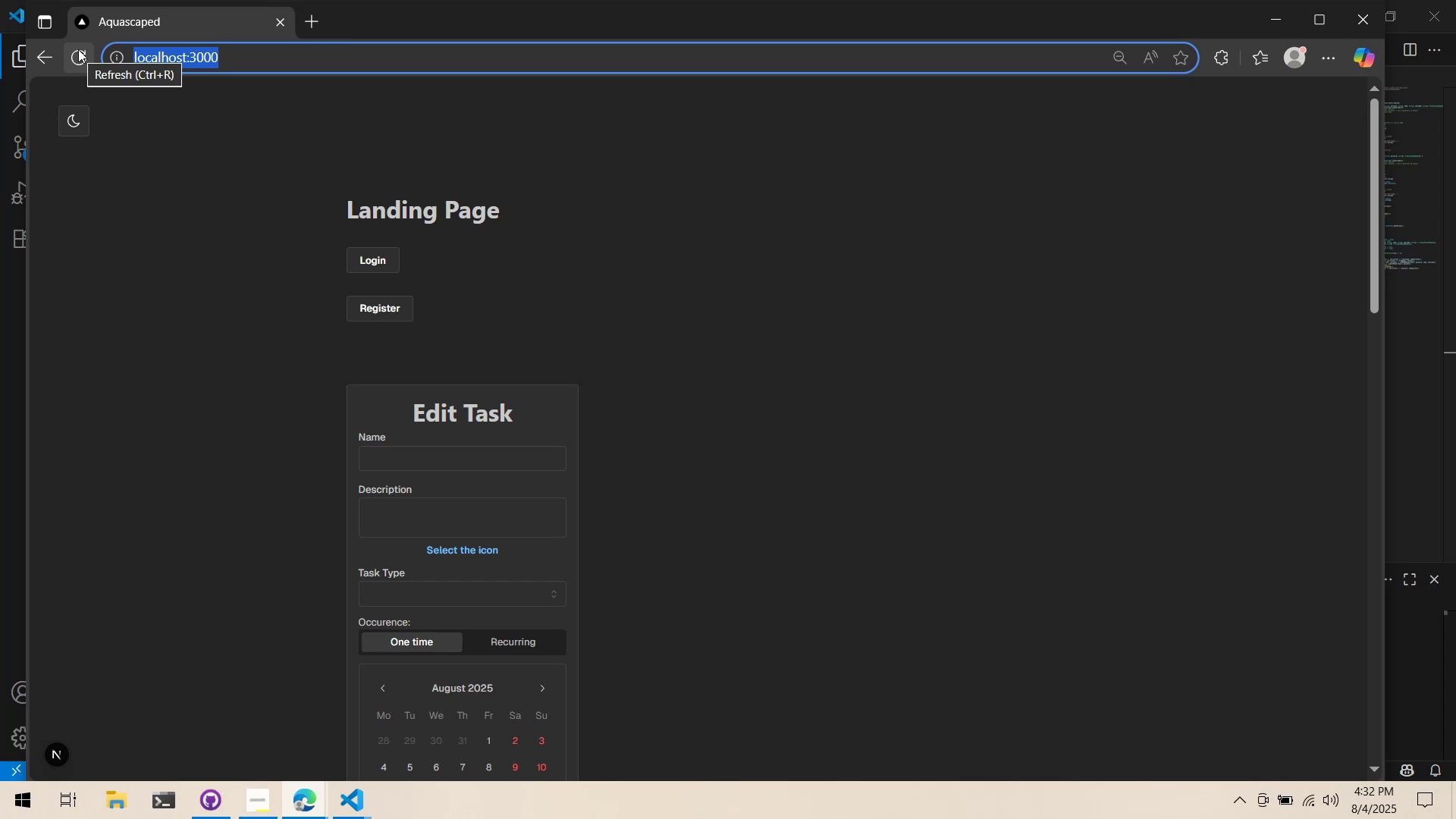 
left_click([315, 157])
 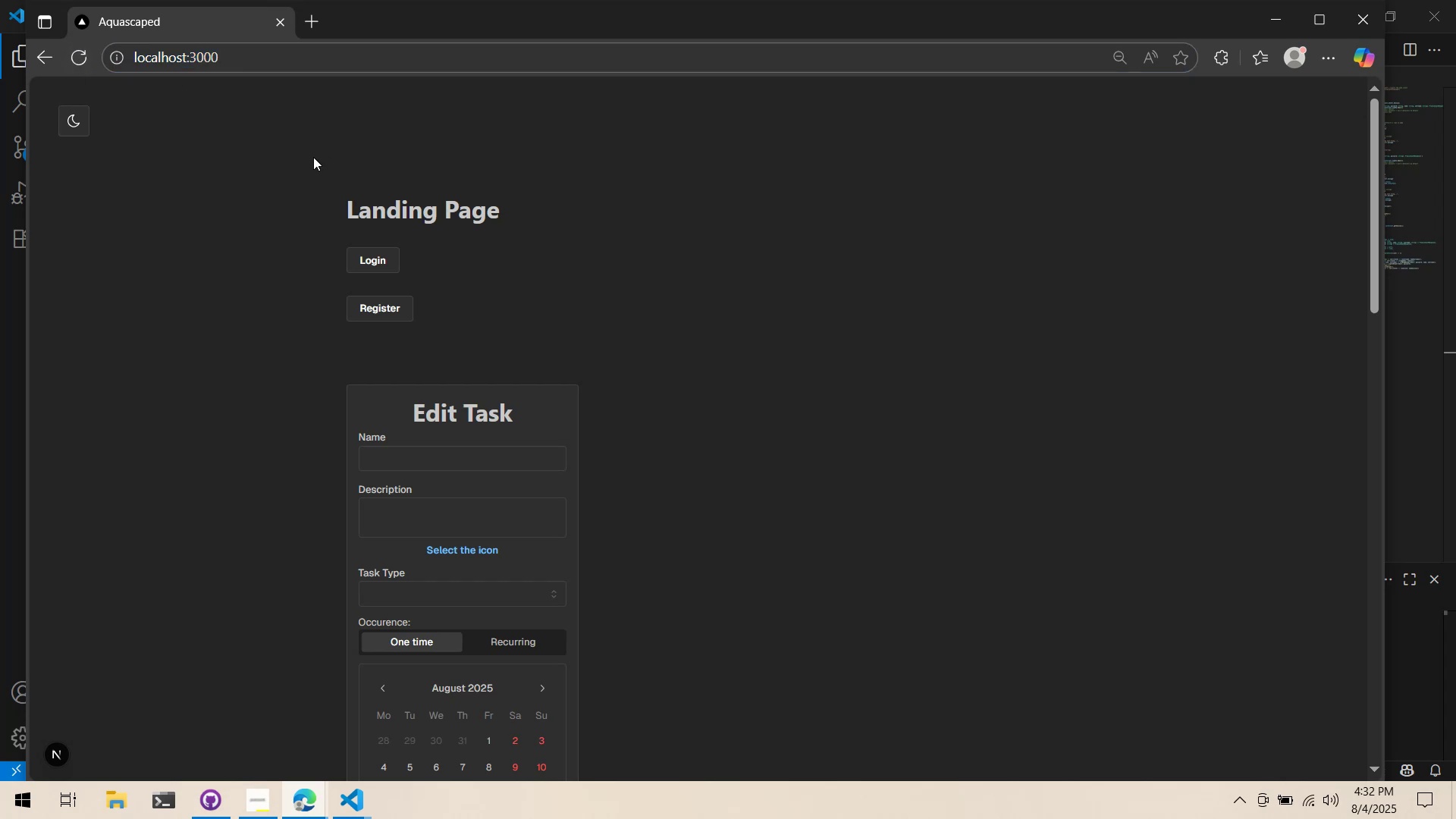 
key(Alt+AltLeft)
 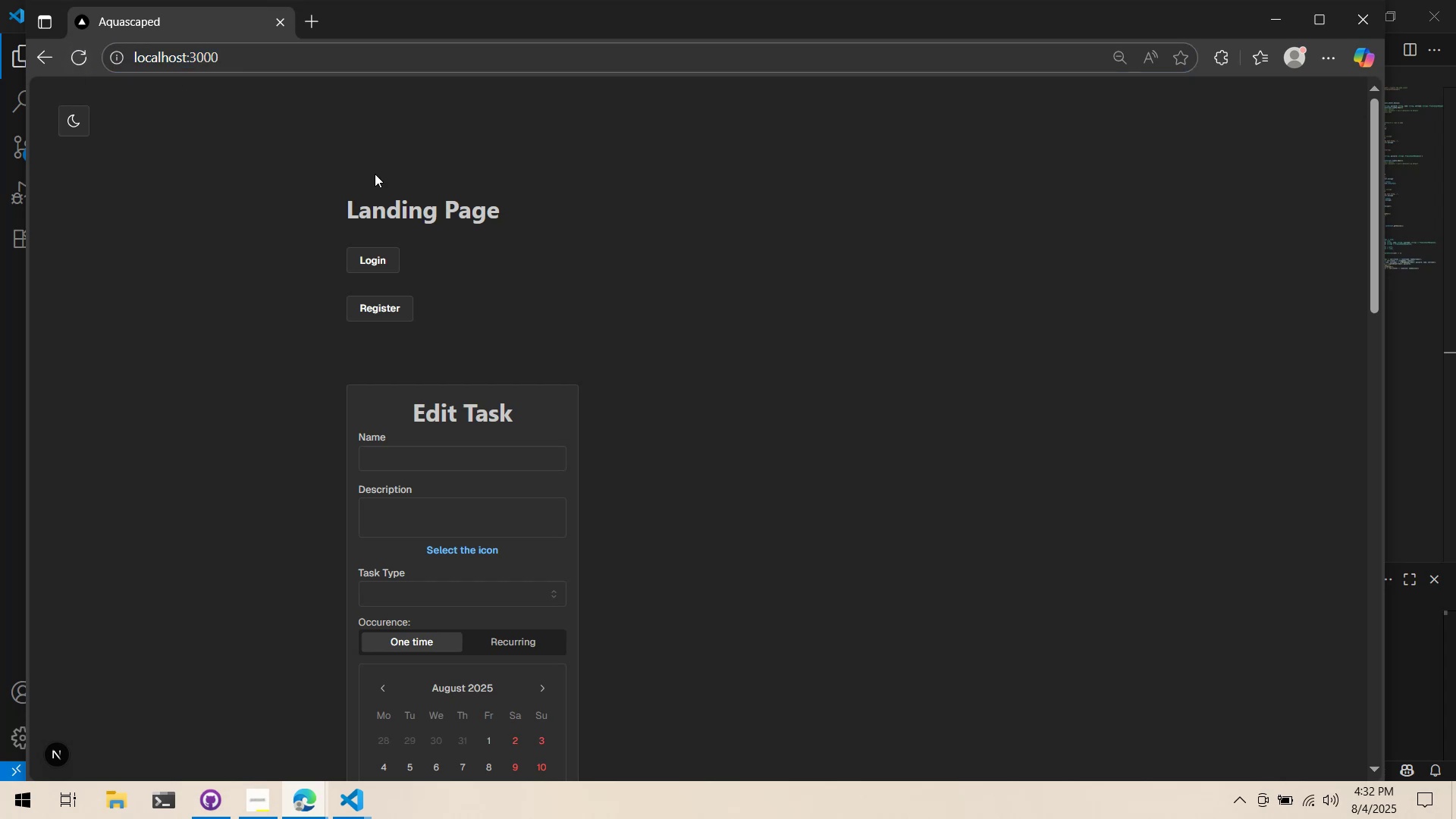 
key(Alt+Tab)
 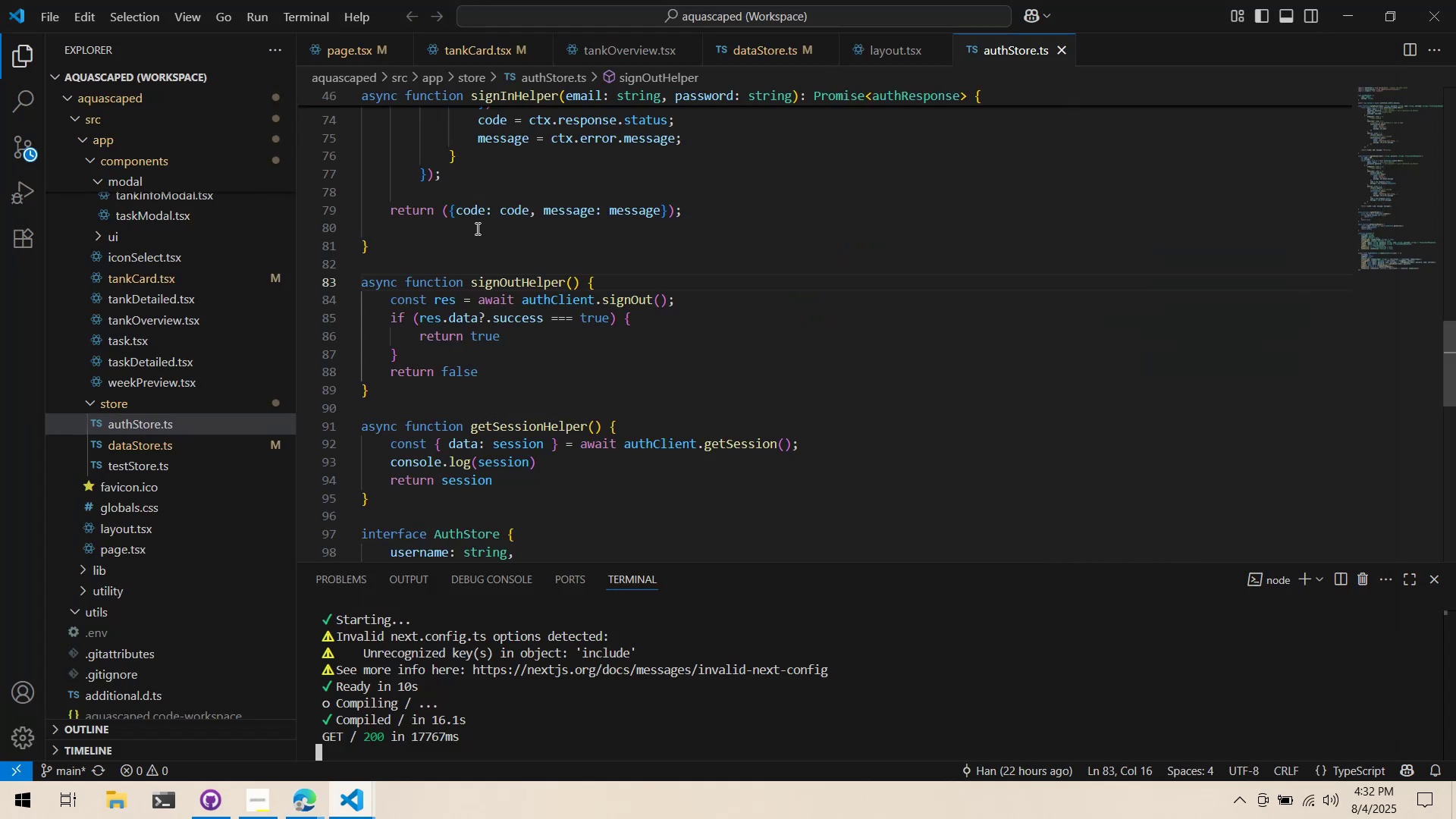 
key(Alt+AltLeft)
 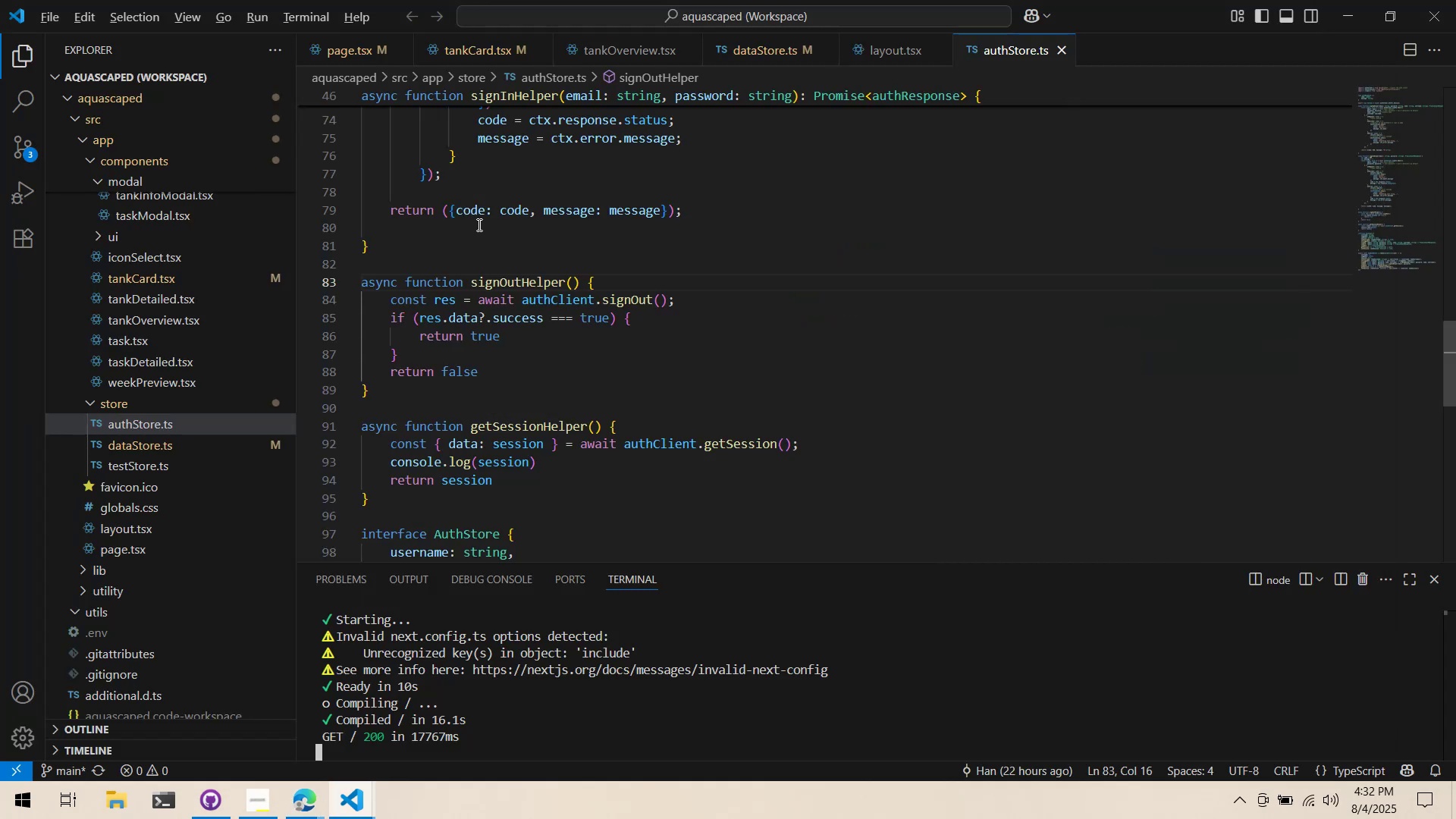 
key(Alt+Tab)
 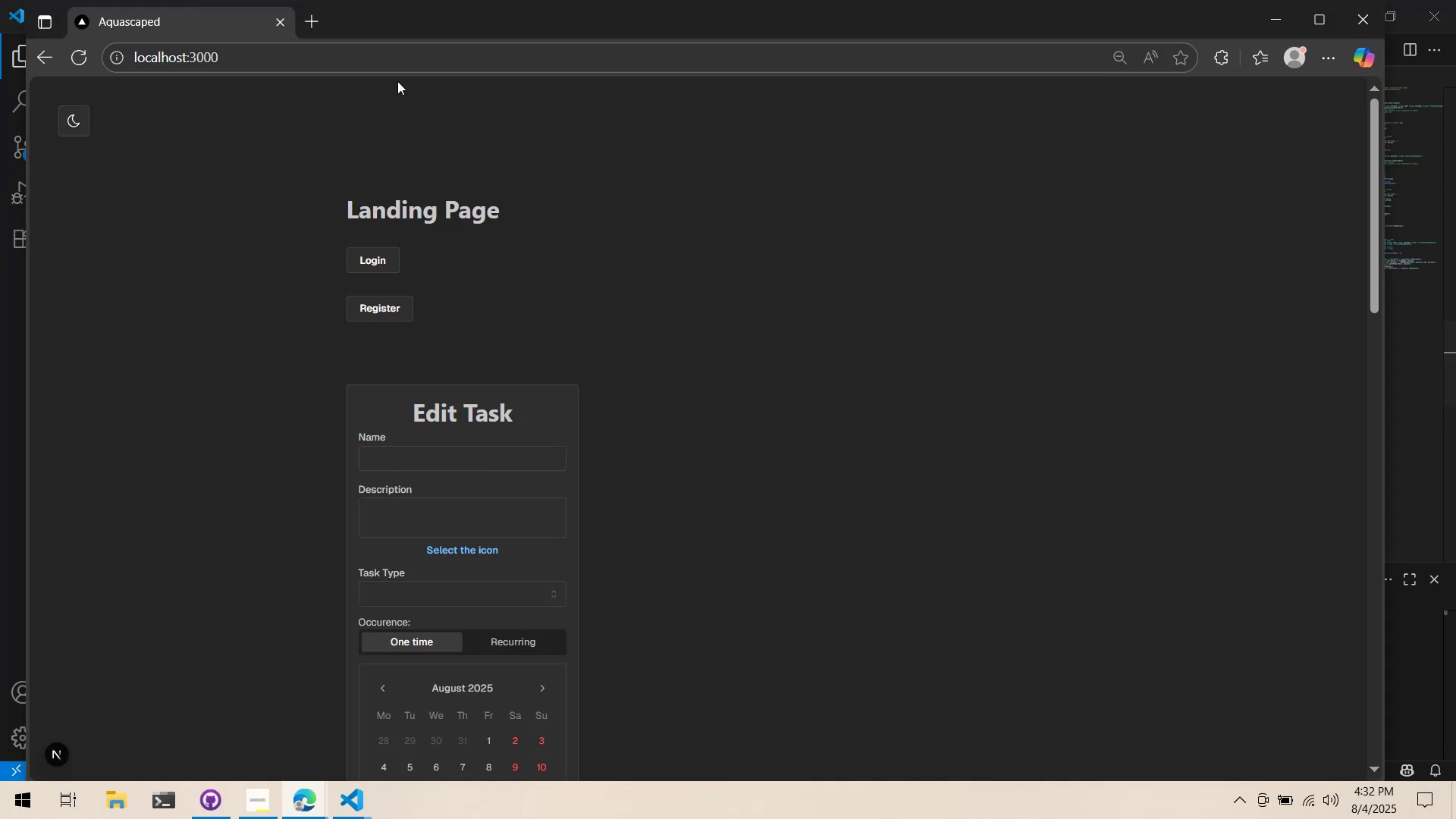 
double_click([404, 65])
 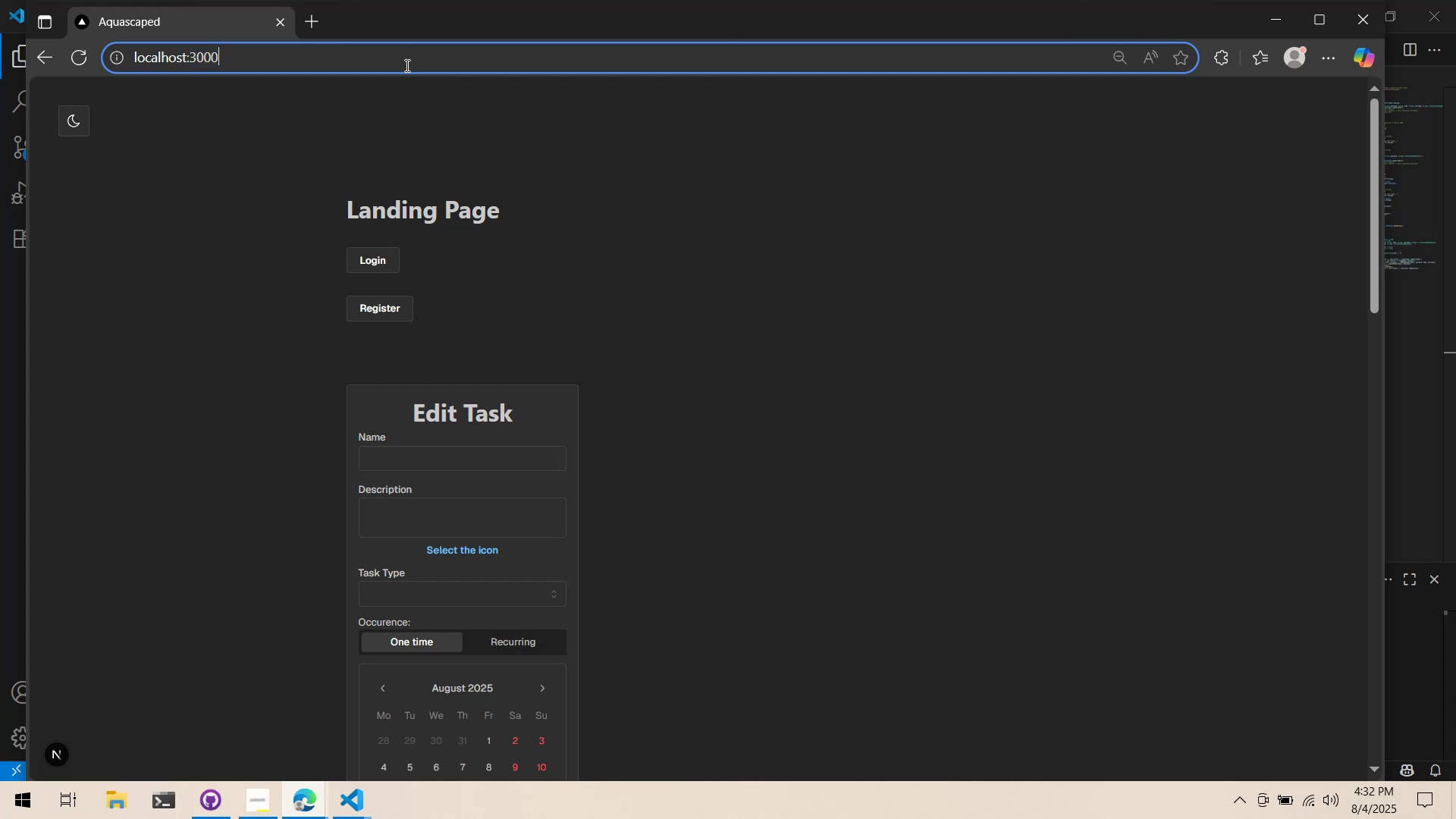 
type(/home)
 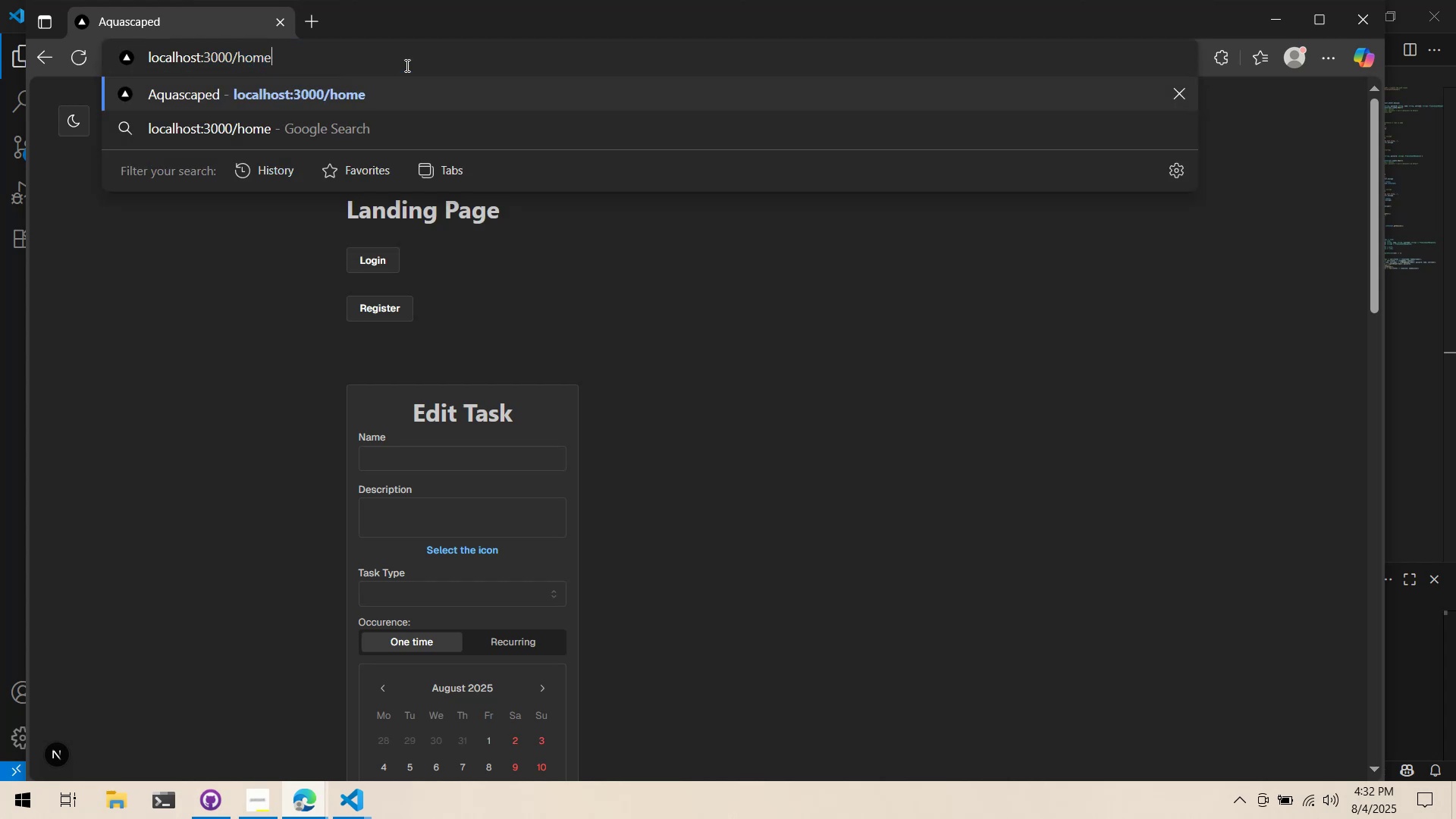 
key(Enter)
 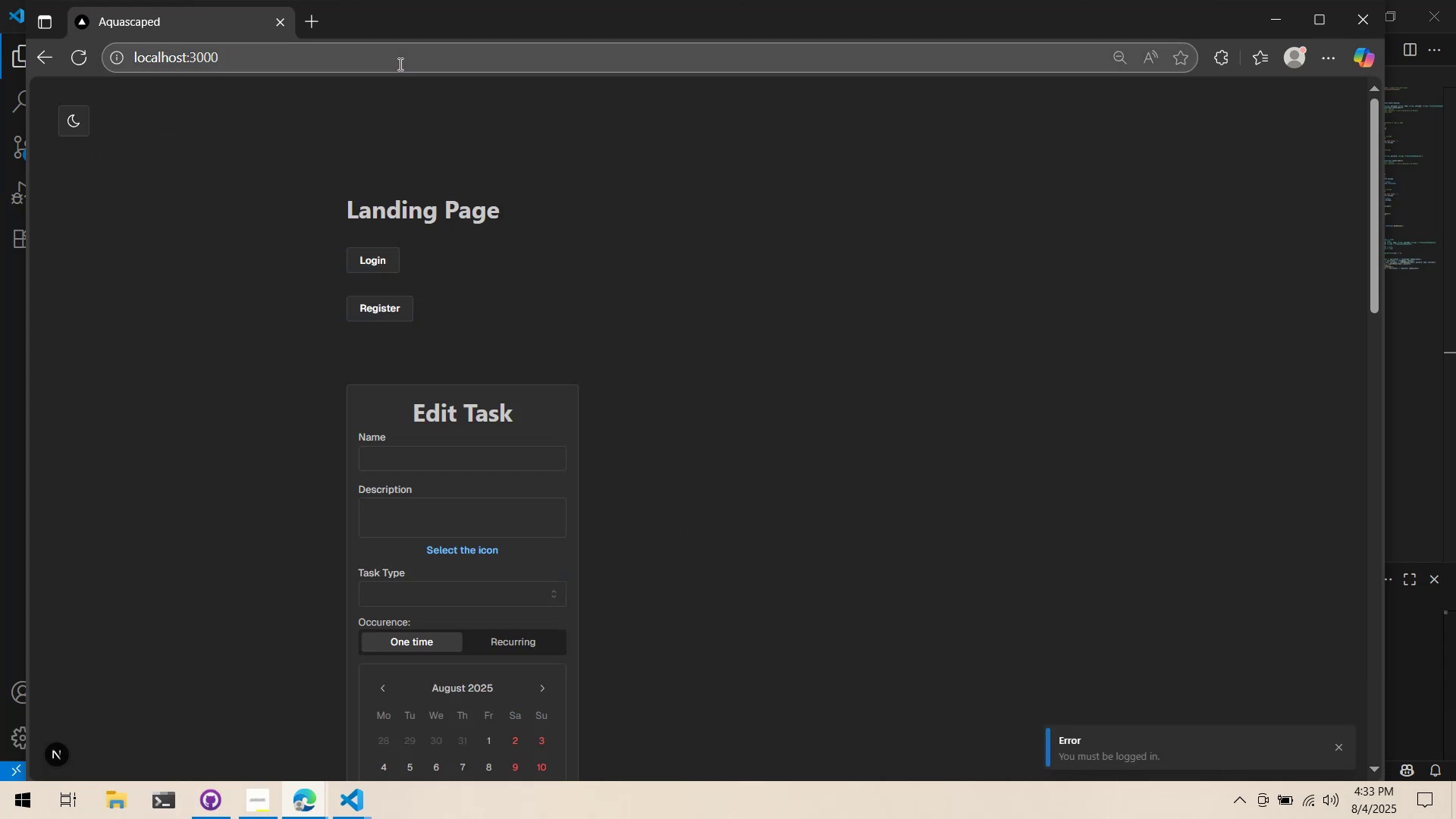 
wait(6.25)
 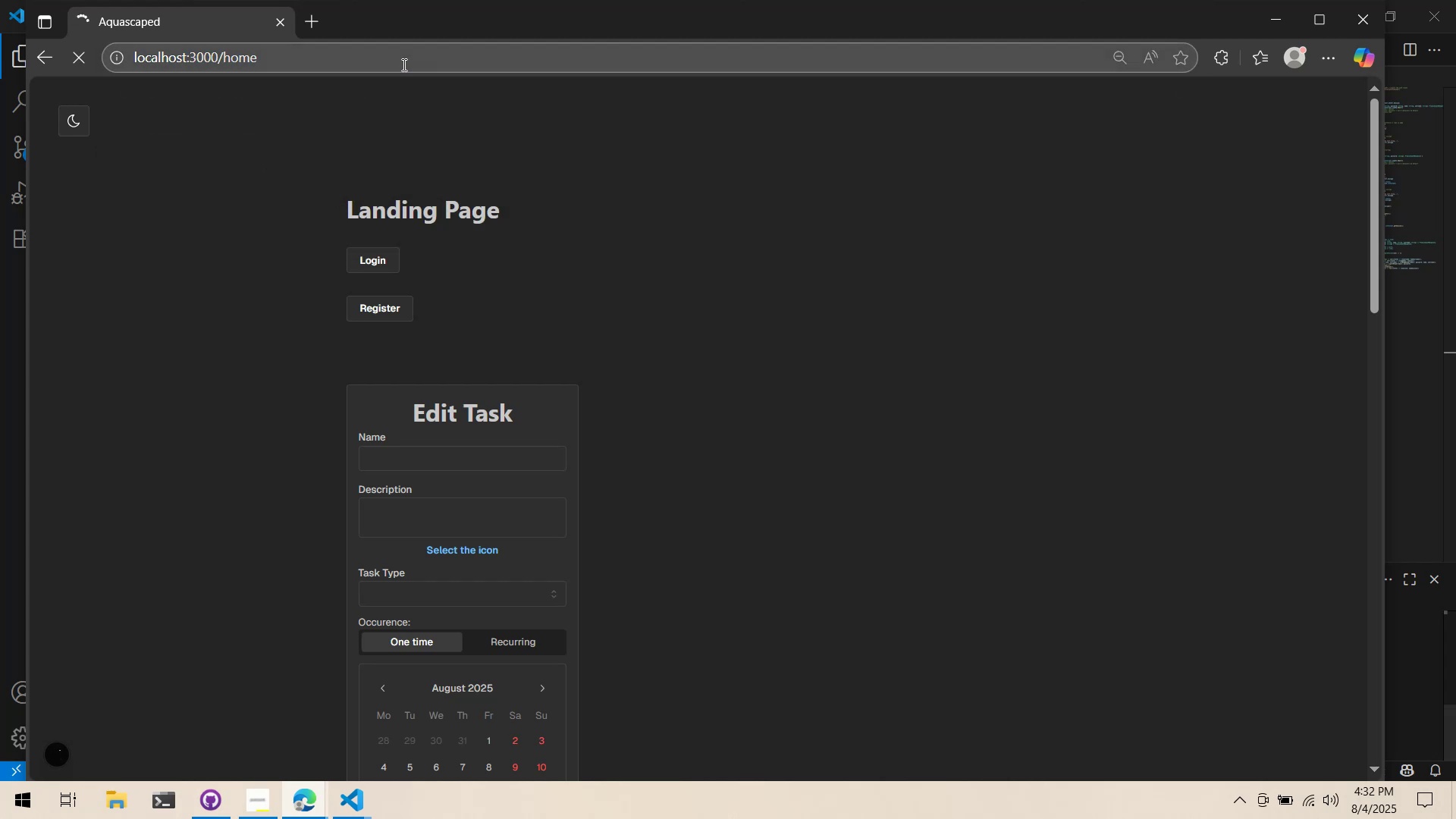 
key(Alt+AltLeft)
 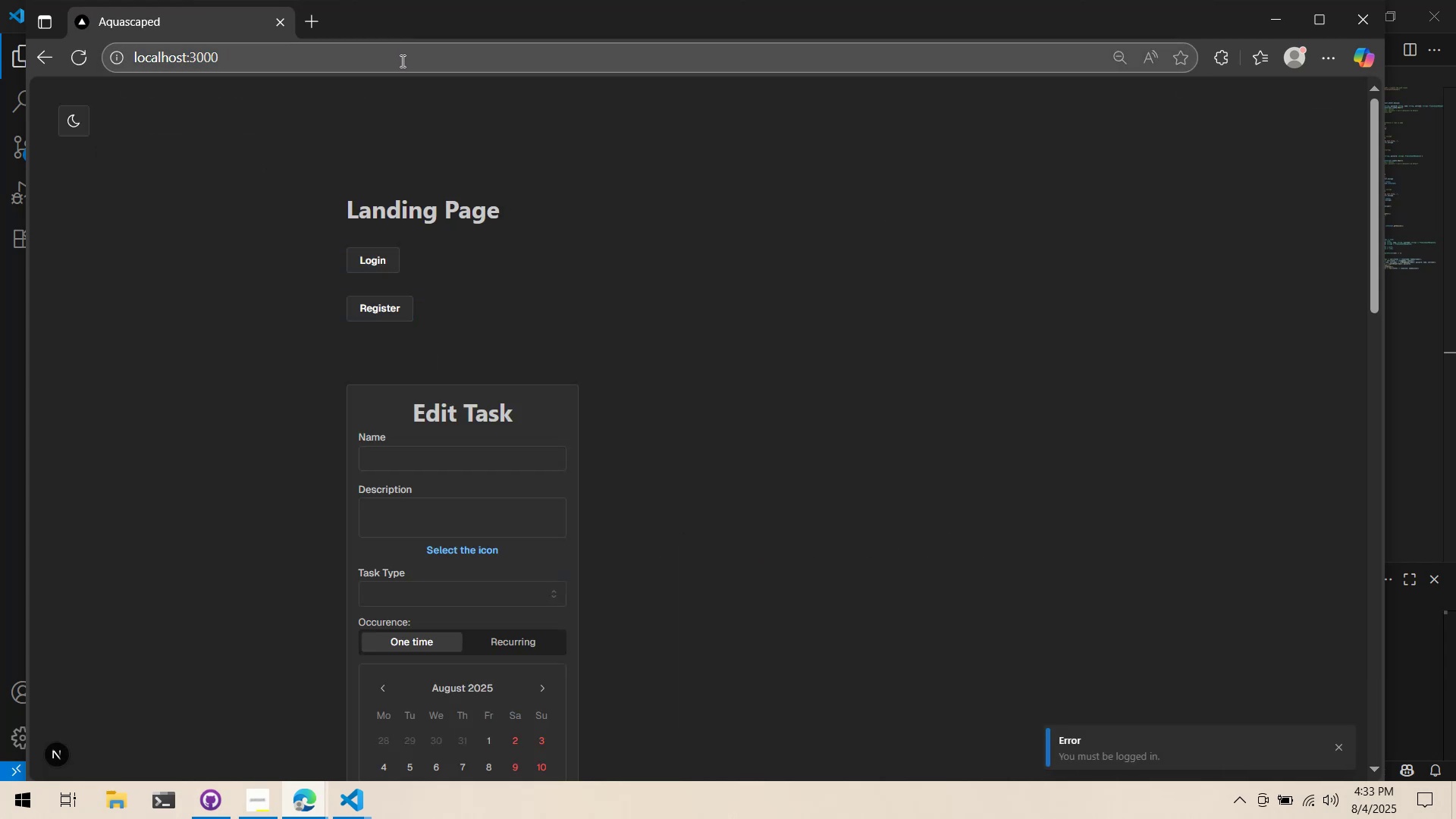 
key(Alt+Tab)
 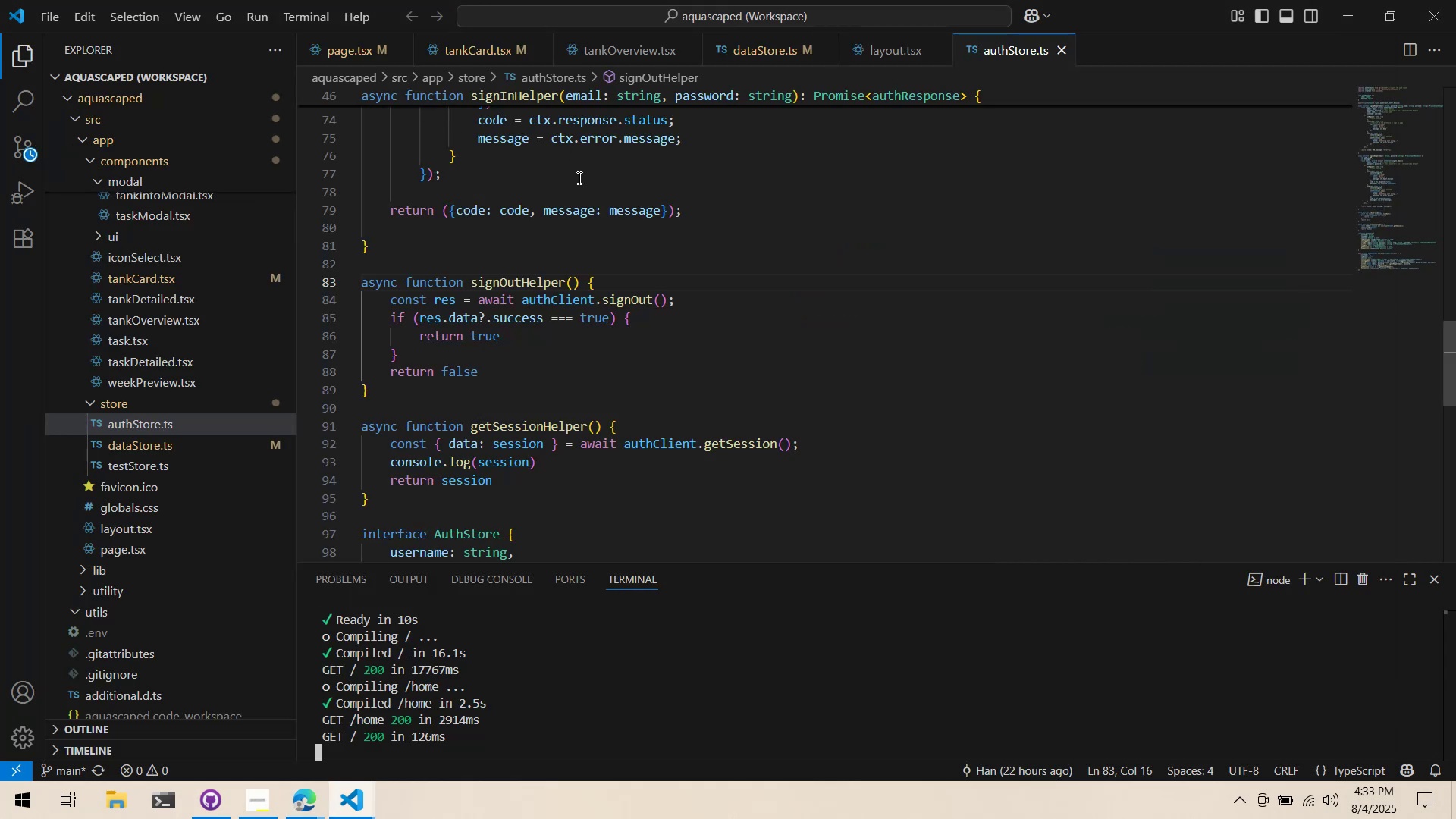 
scroll: coordinate [151, 421], scroll_direction: up, amount: 25.0
 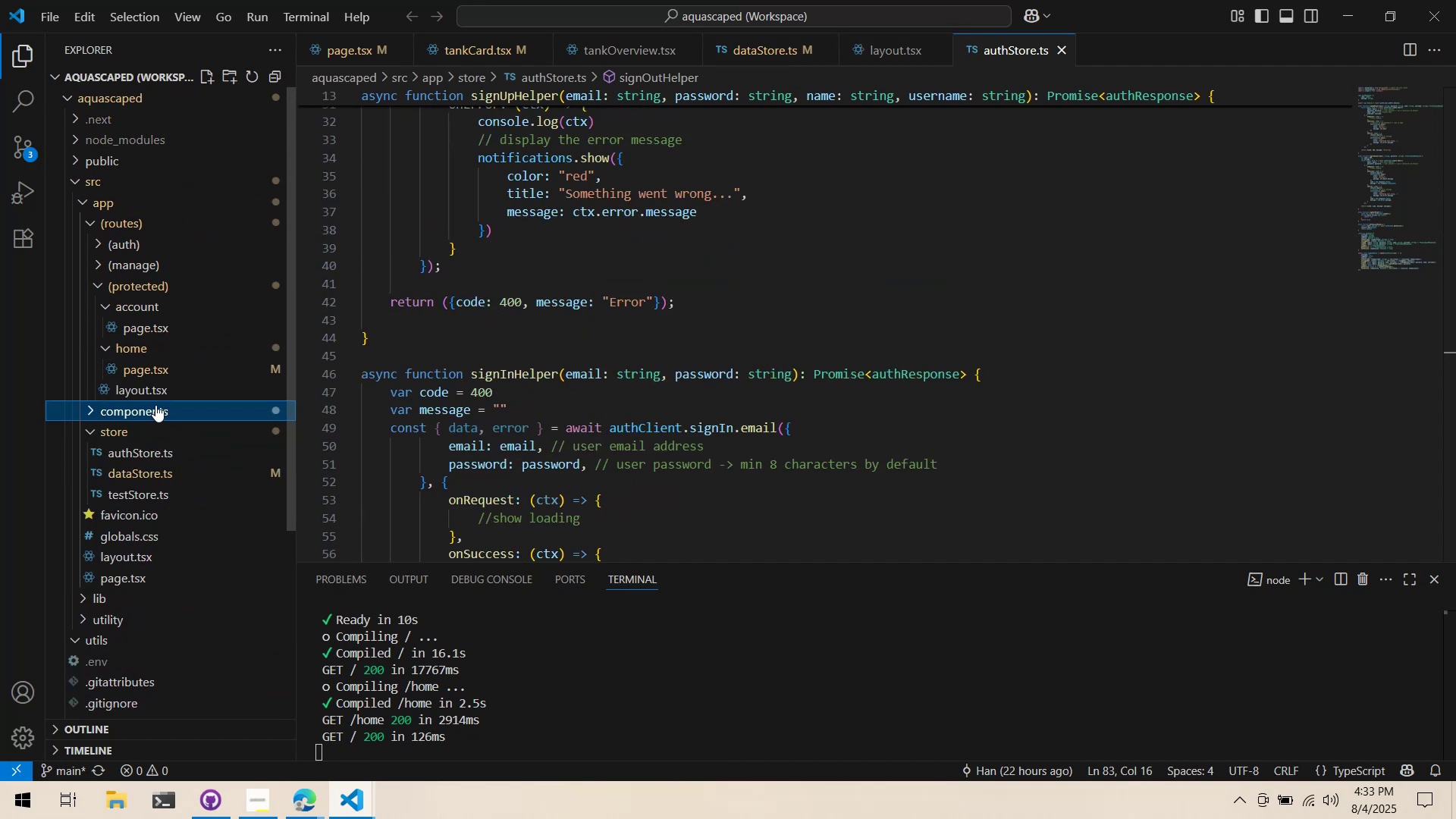 
double_click([160, 391])
 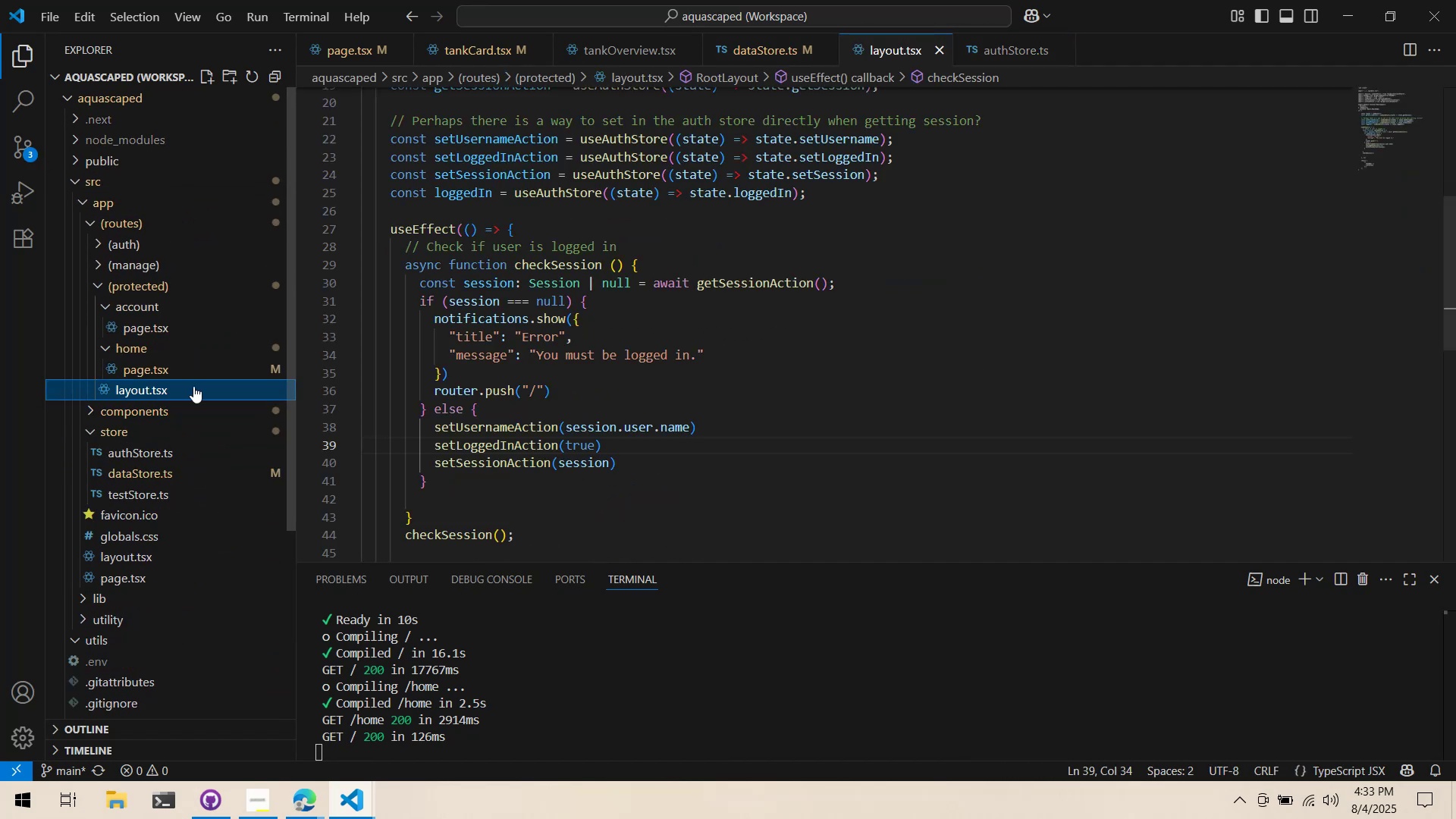 
scroll: coordinate [572, 488], scroll_direction: down, amount: 5.0
 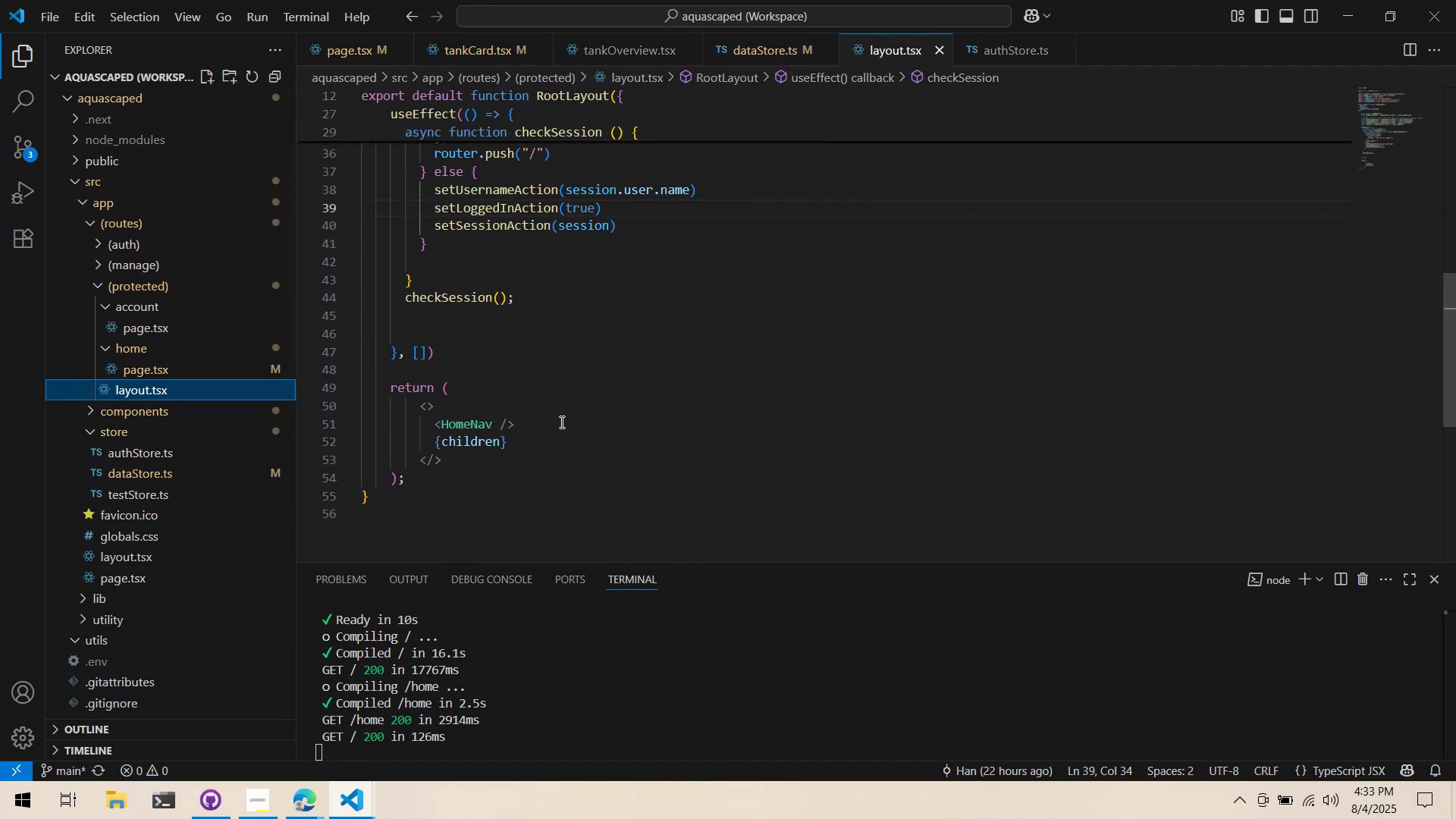 
left_click([560, 419])
 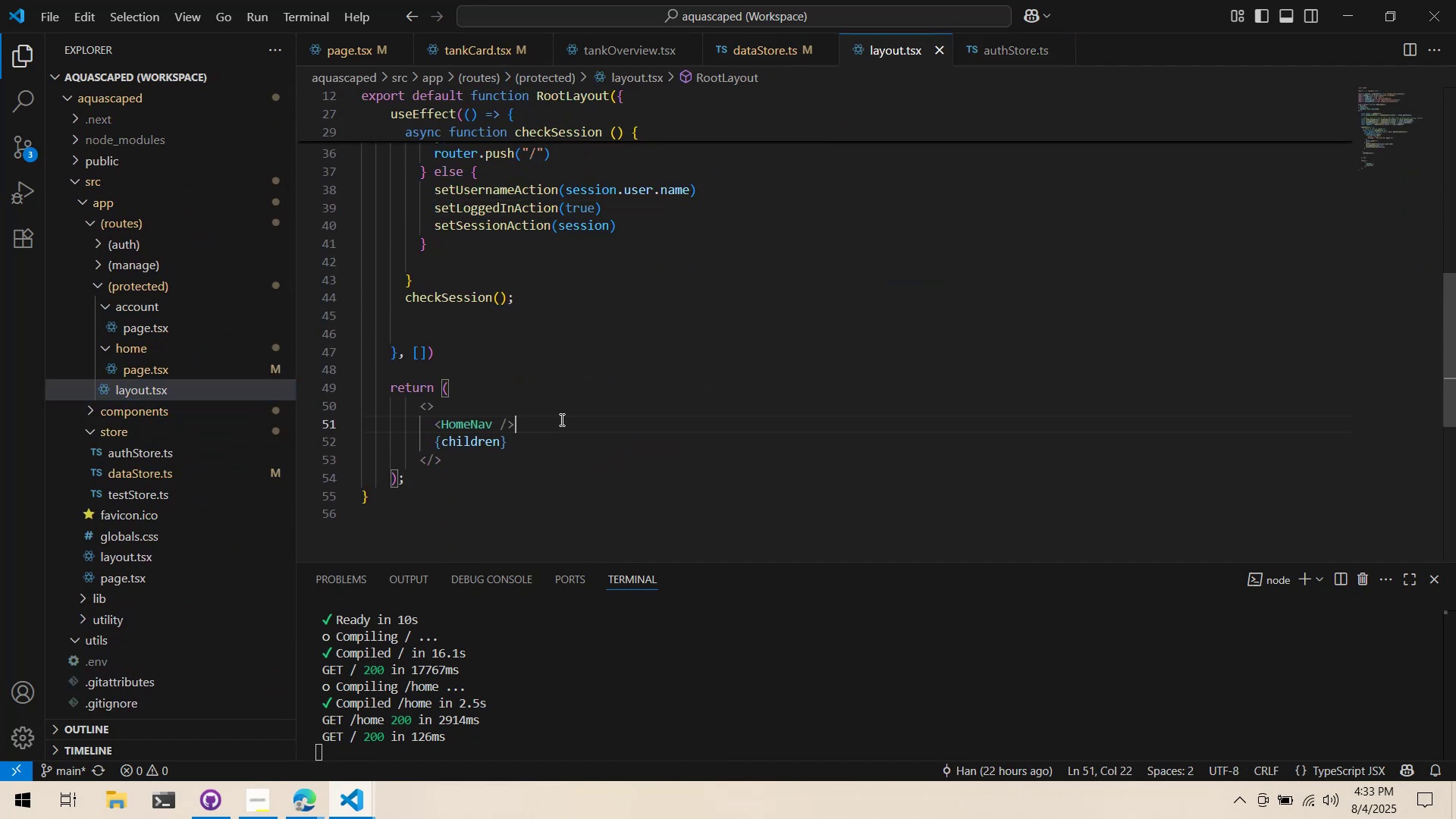 
scroll: coordinate [560, 419], scroll_direction: up, amount: 5.0
 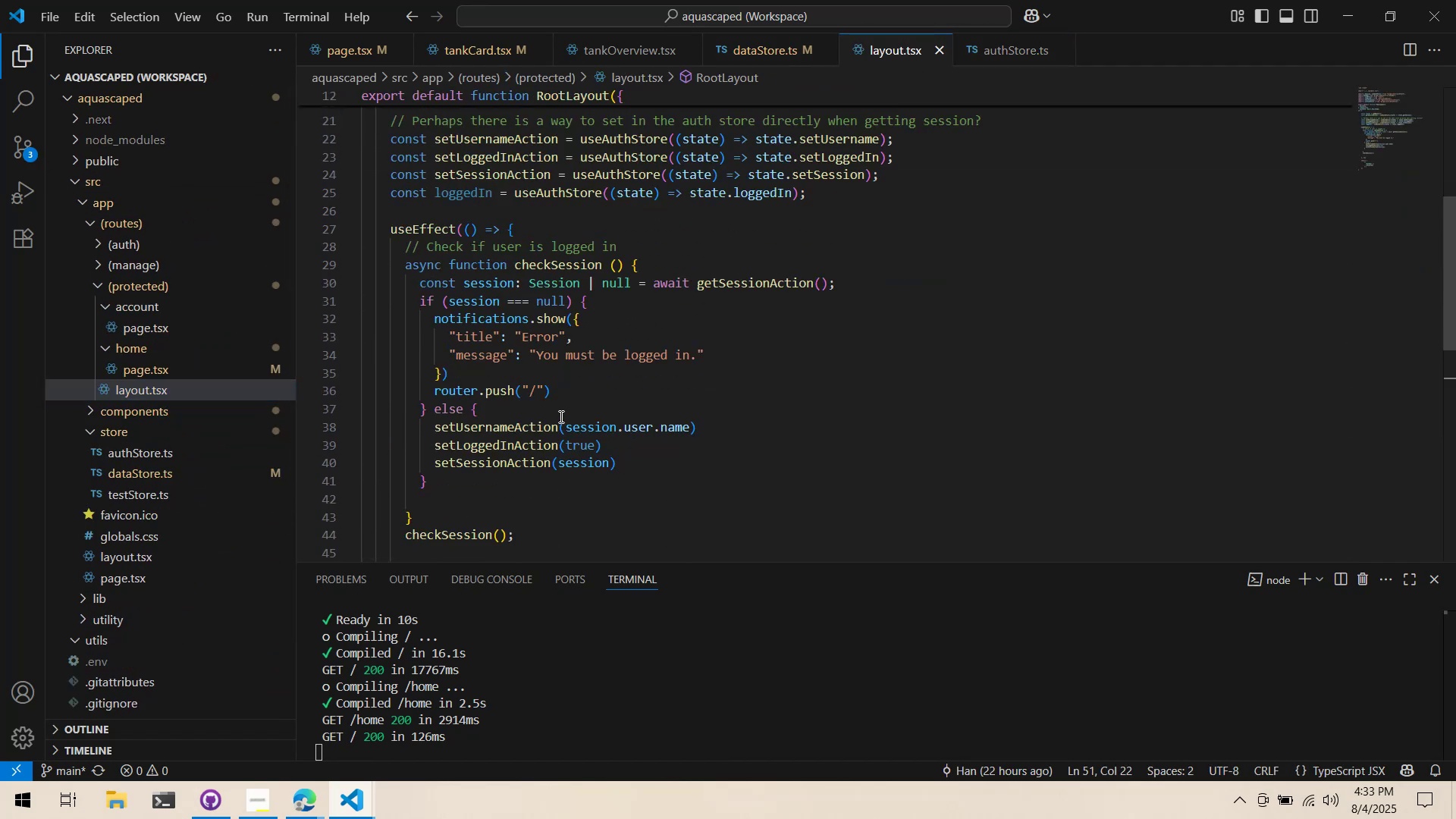 
scroll: coordinate [560, 416], scroll_direction: down, amount: 5.0
 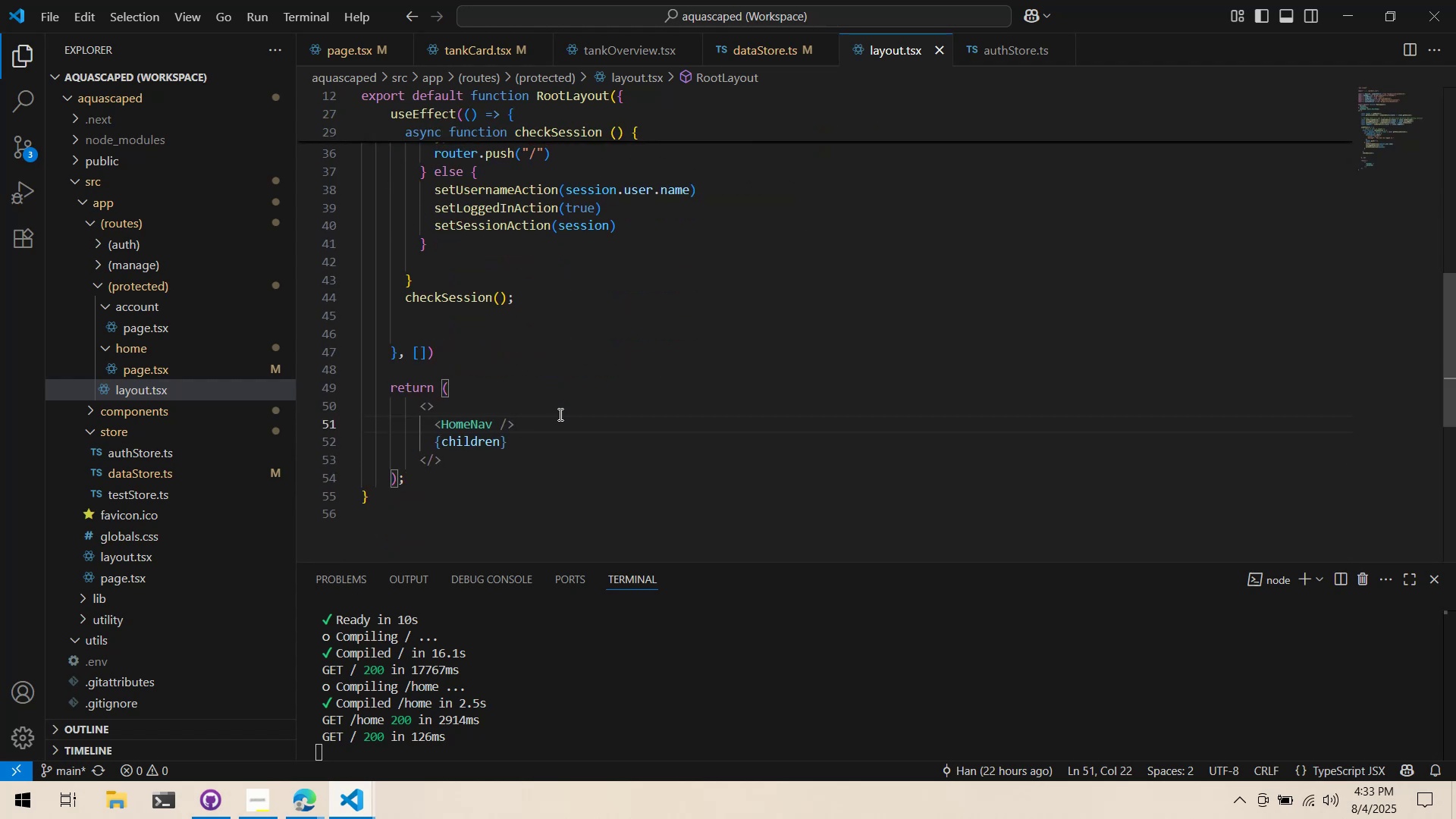 
key(Enter)
 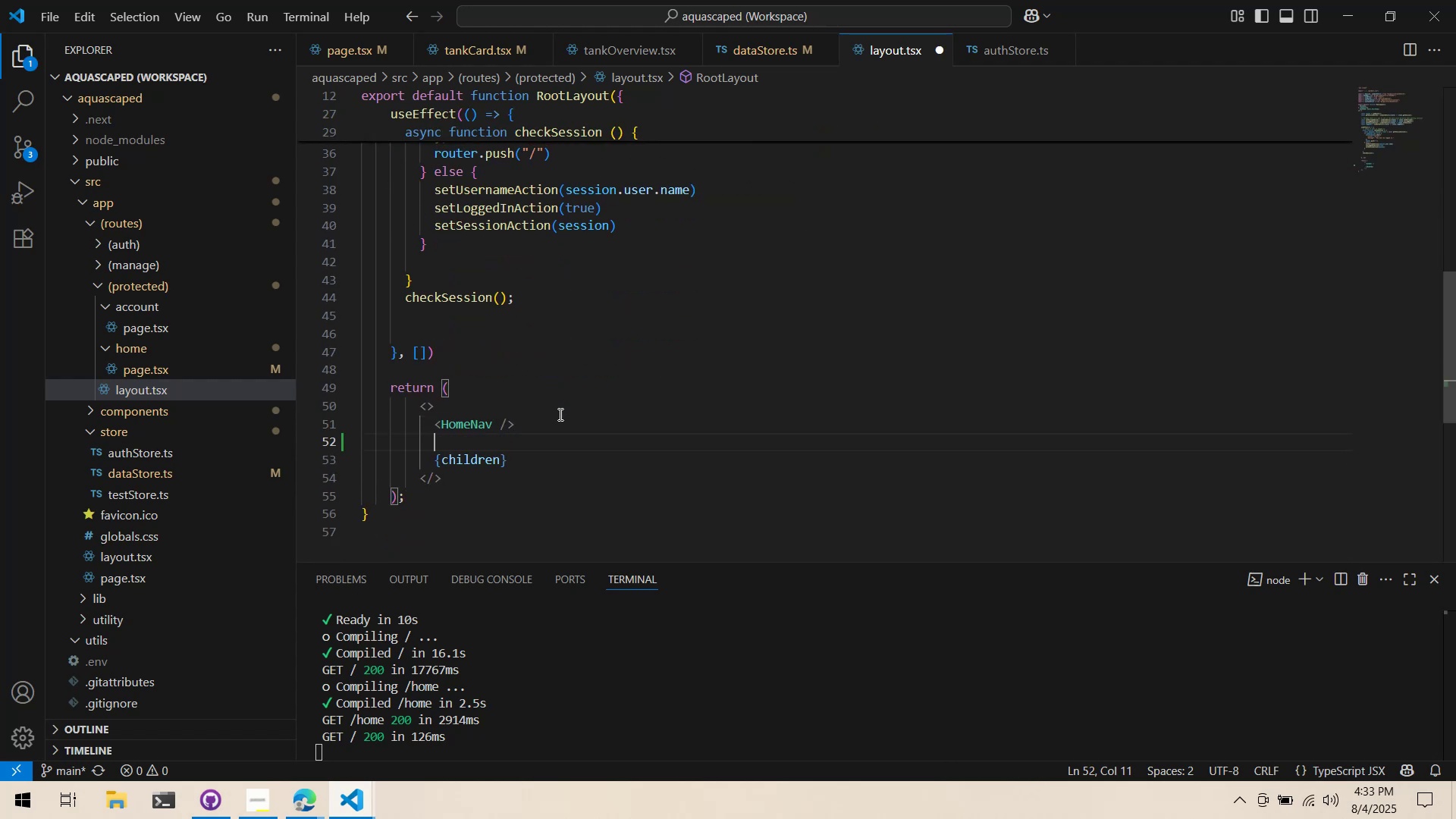 
scroll: coordinate [609, 297], scroll_direction: up, amount: 9.0
 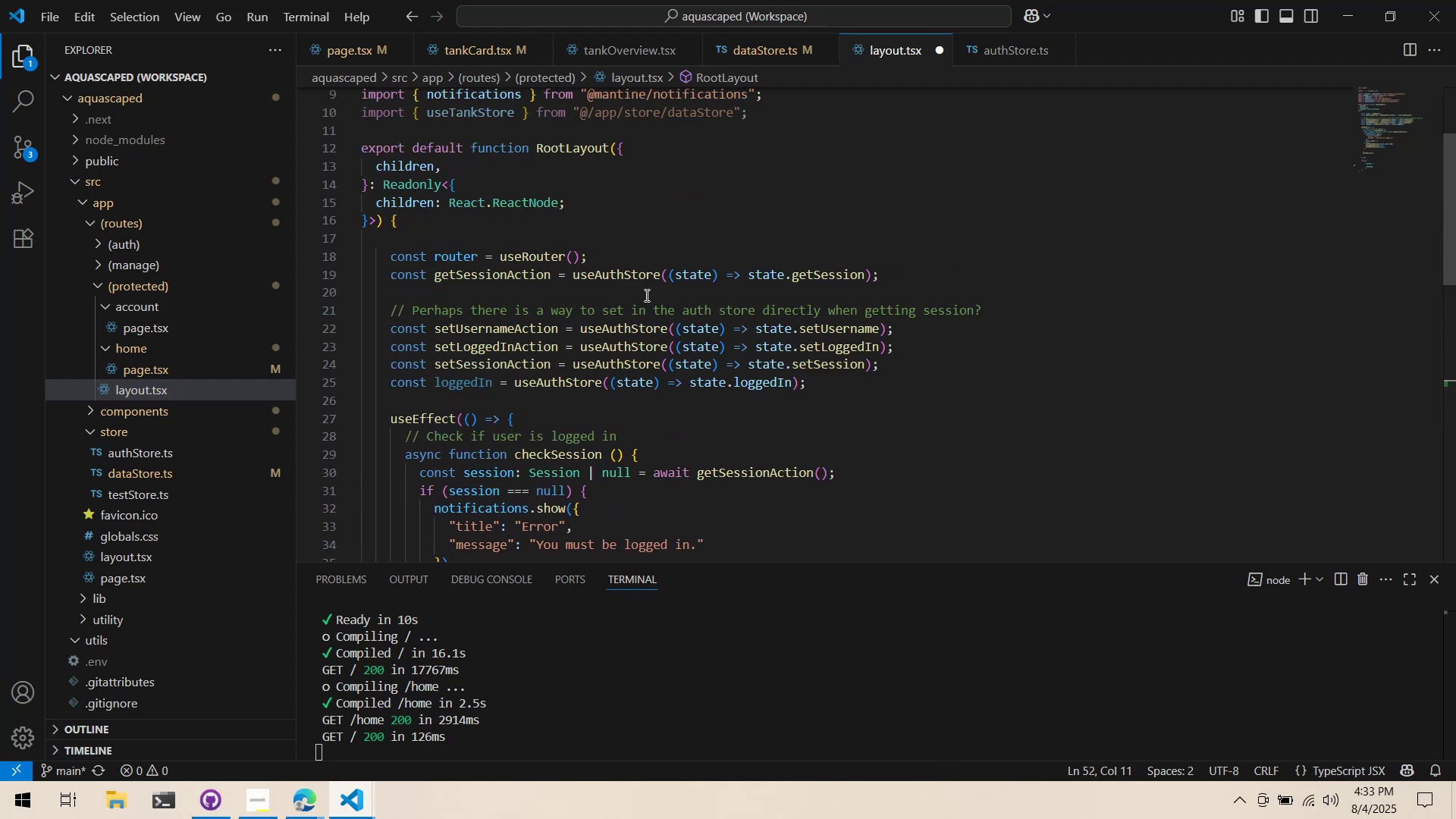 
scroll: coordinate [626, 297], scroll_direction: down, amount: 2.0
 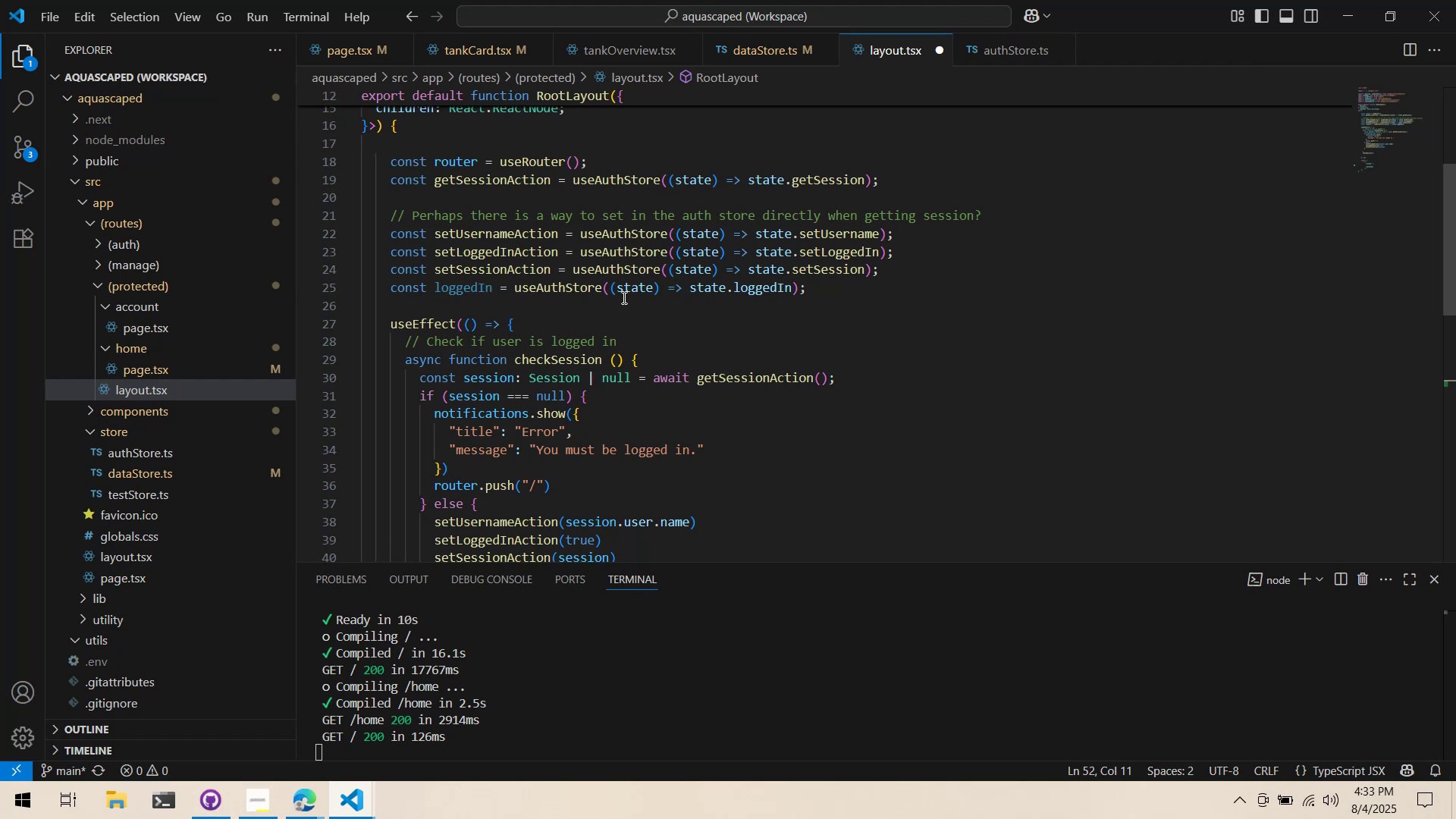 
wait(15.62)
 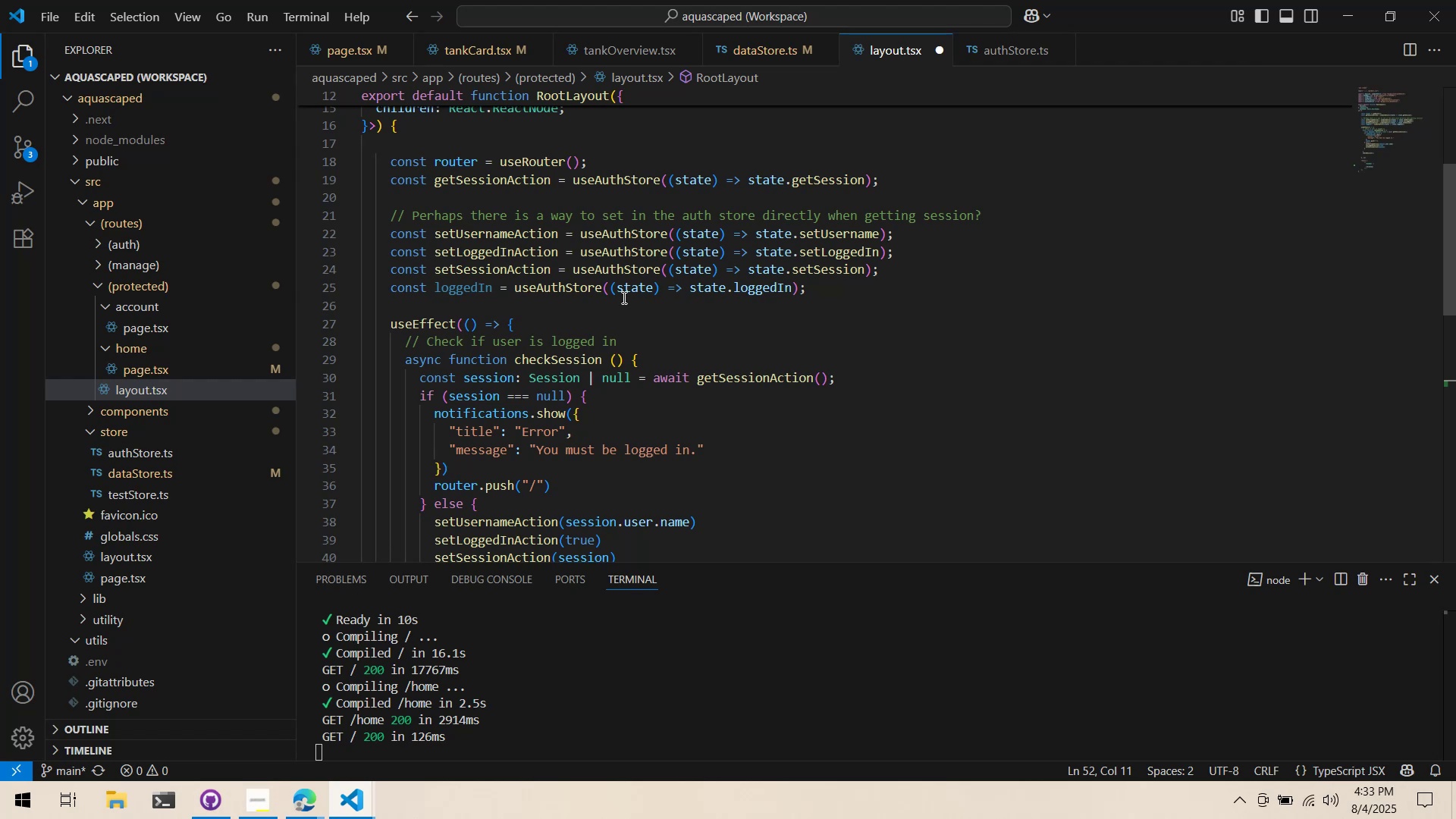 
scroll: coordinate [579, 256], scroll_direction: down, amount: 8.0
 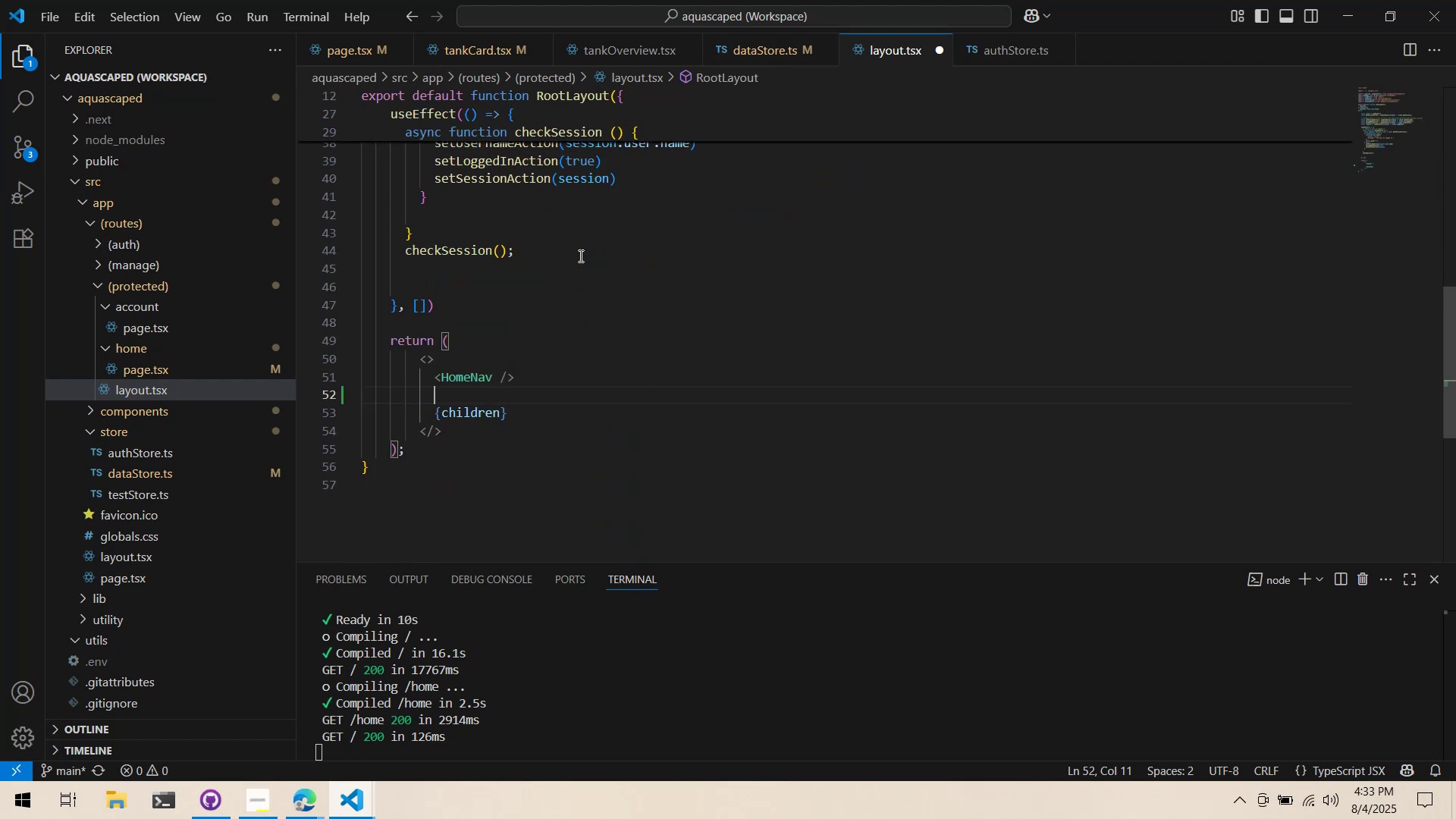 
scroll: coordinate [579, 256], scroll_direction: up, amount: 4.0
 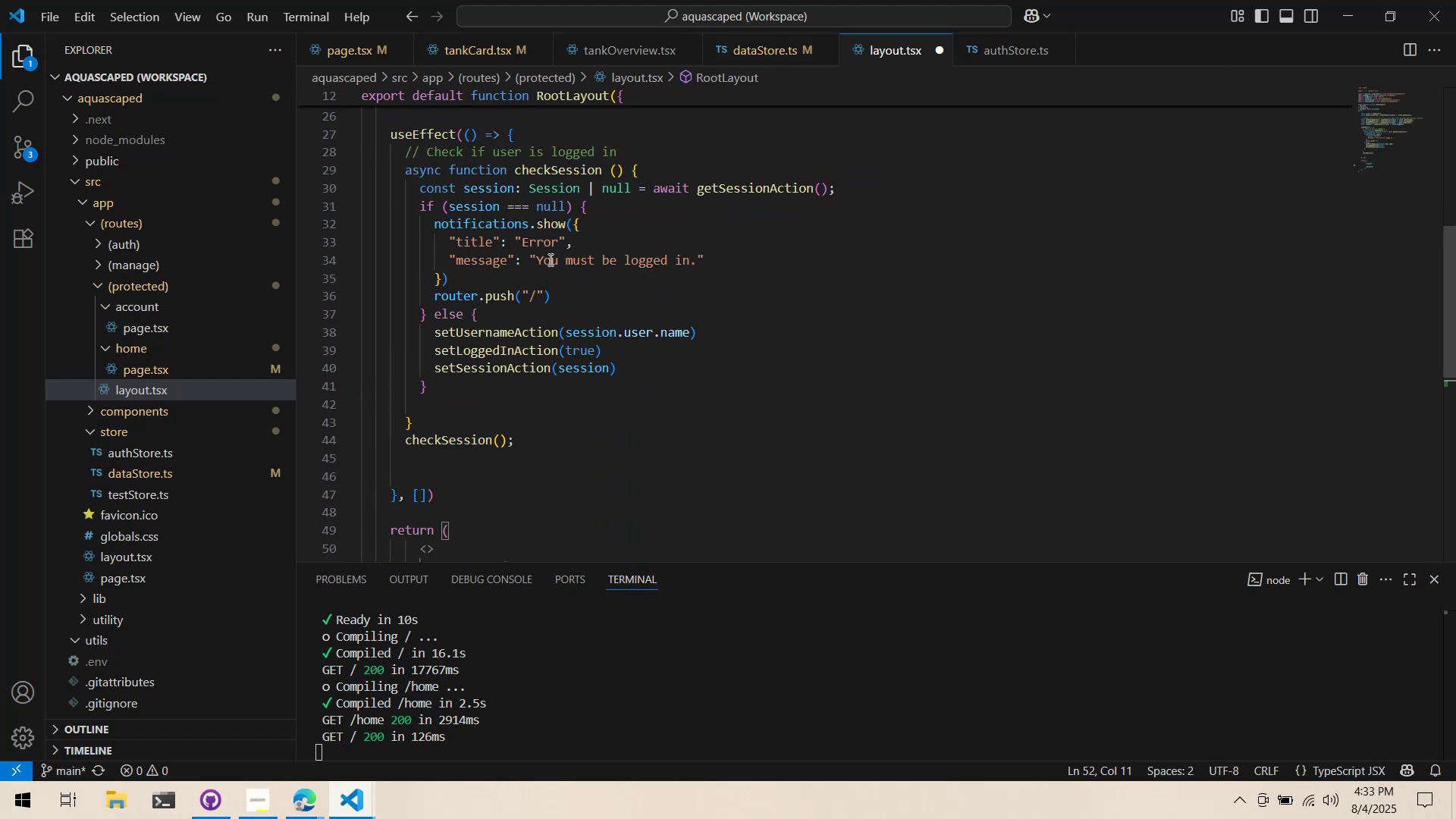 
scroll: coordinate [554, 259], scroll_direction: down, amount: 2.0
 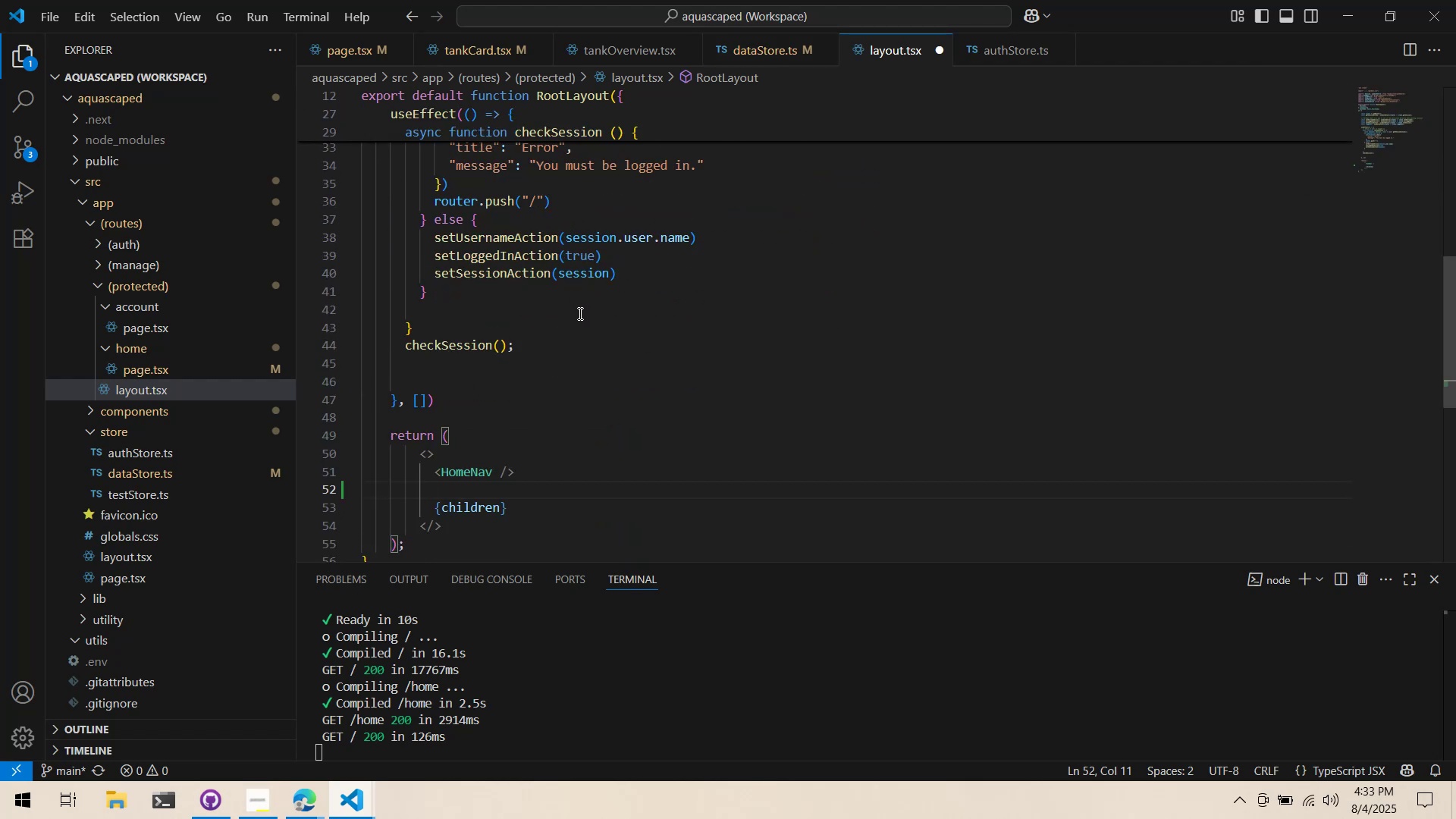 
key(ArrowDown)
 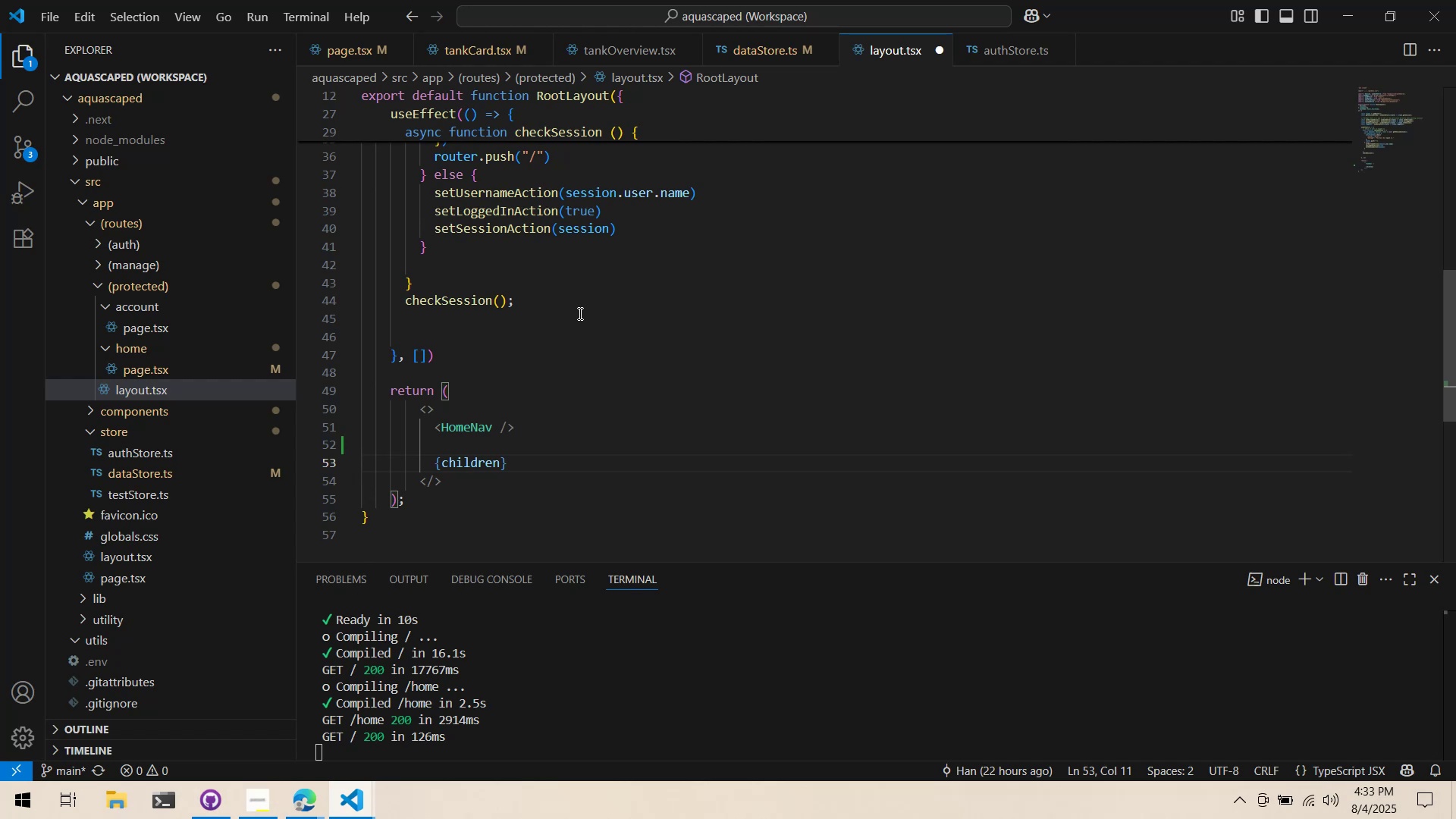 
key(Control+Z)
 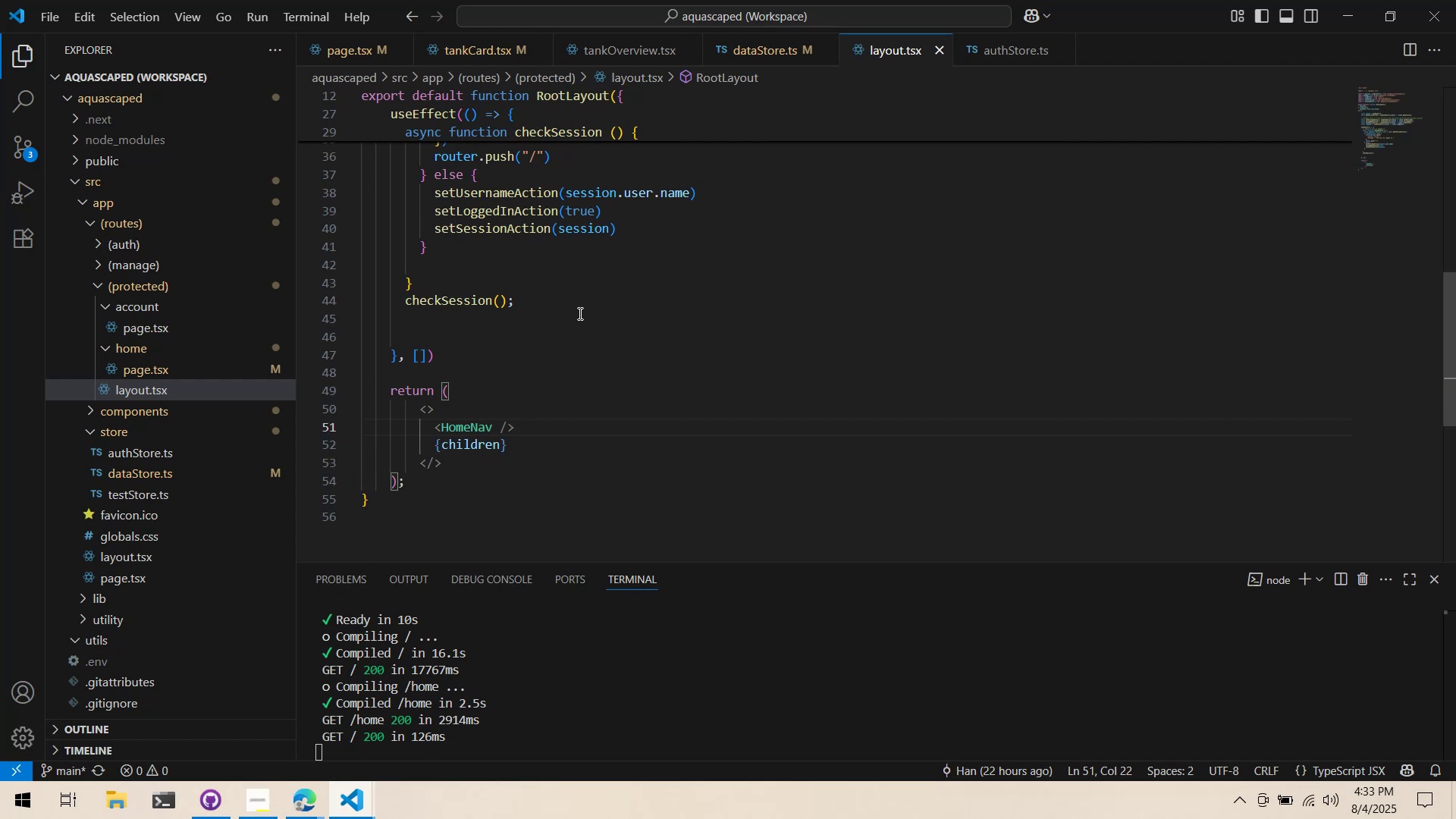 
key(ArrowDown)
 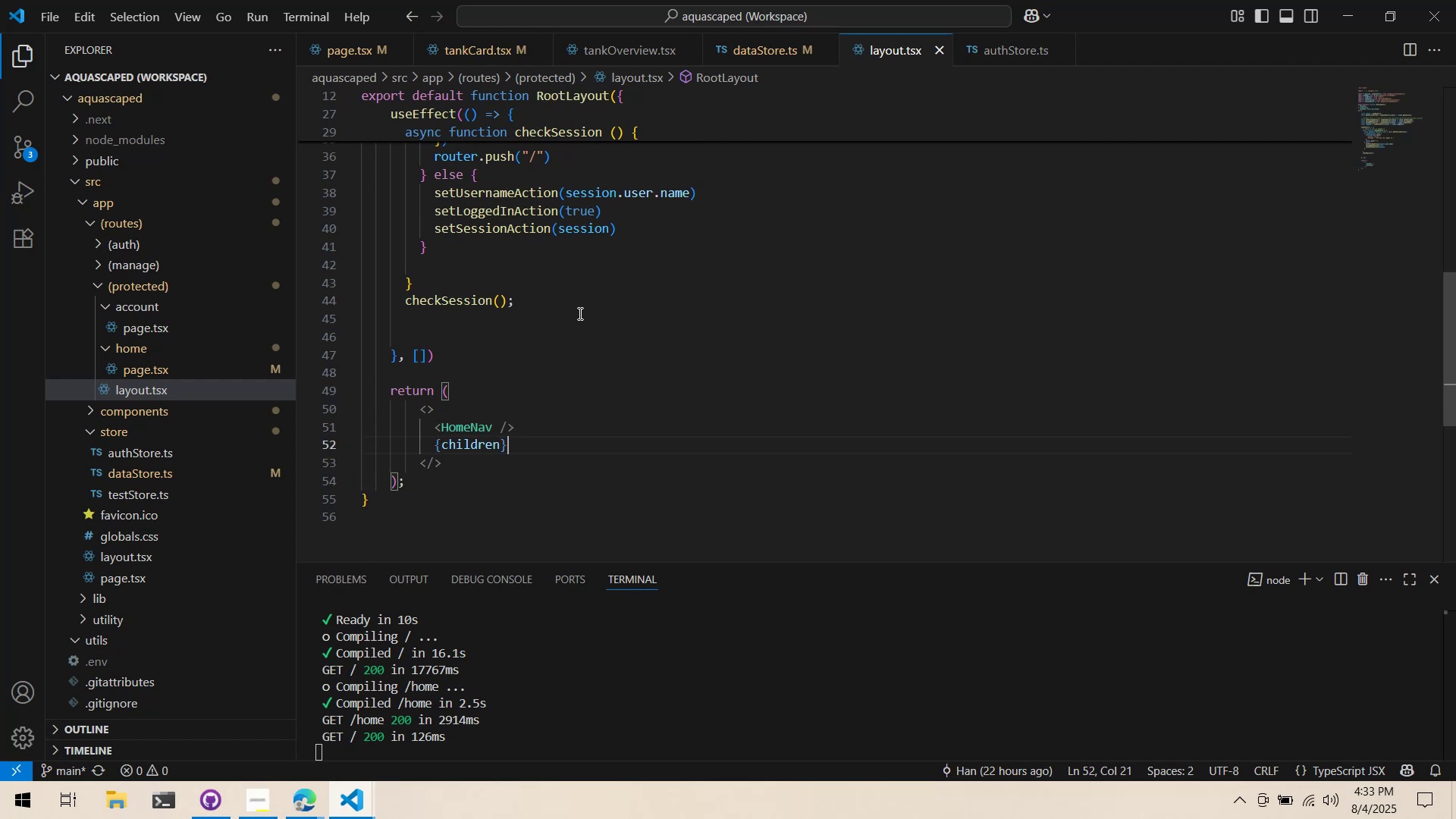 
key(ArrowLeft)
 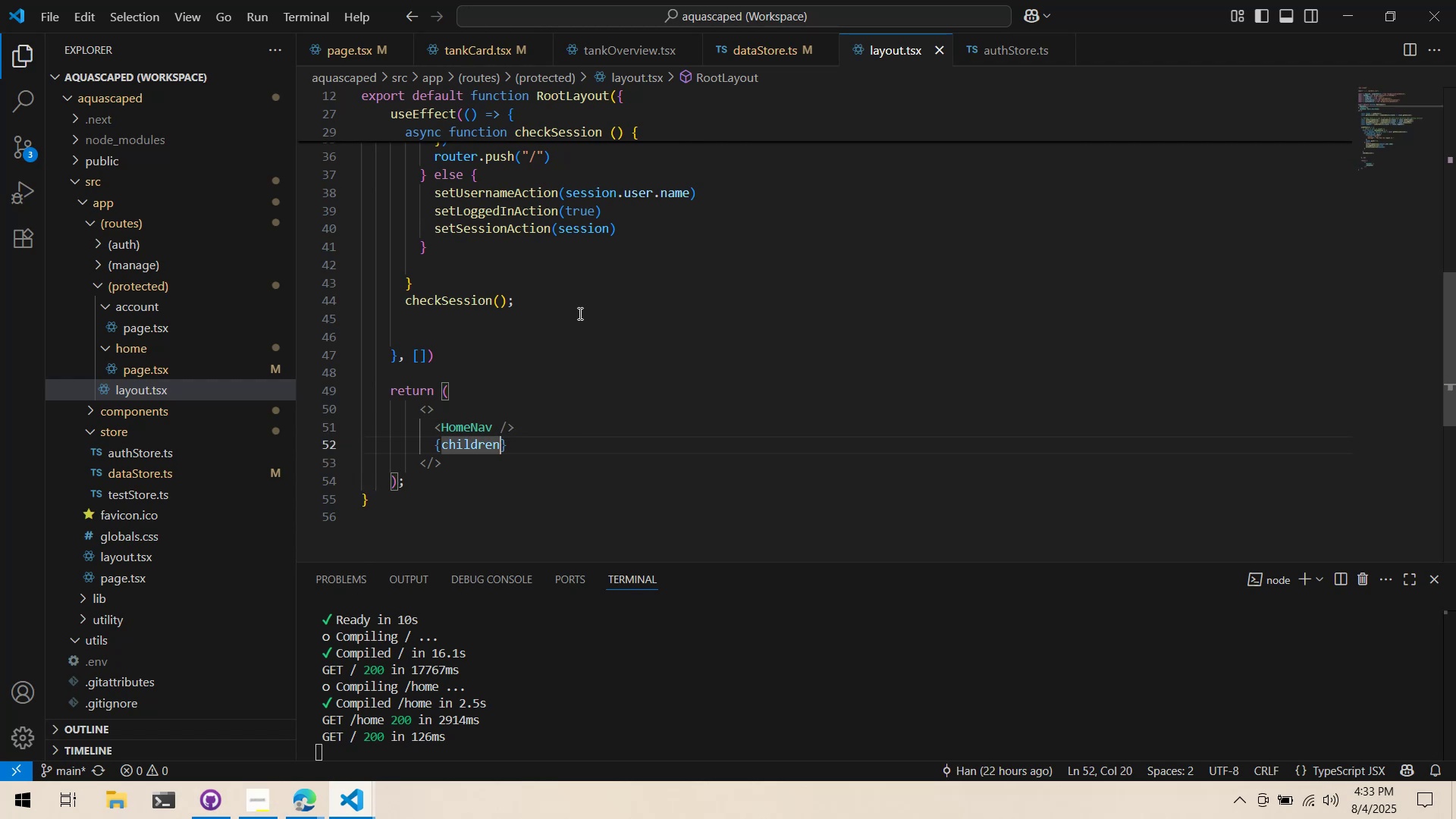 
key(Enter)
 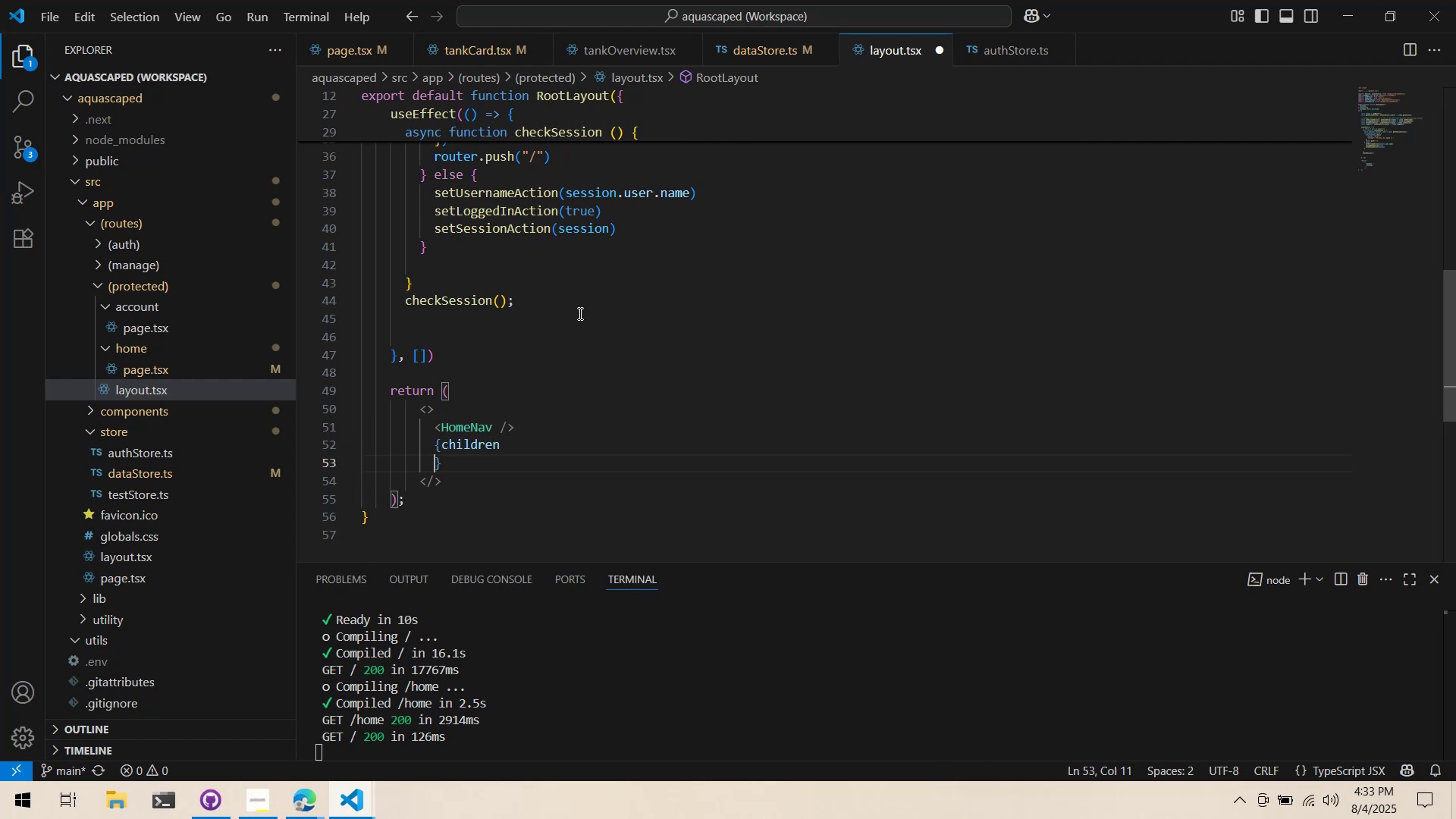 
key(Control+ControlLeft)
 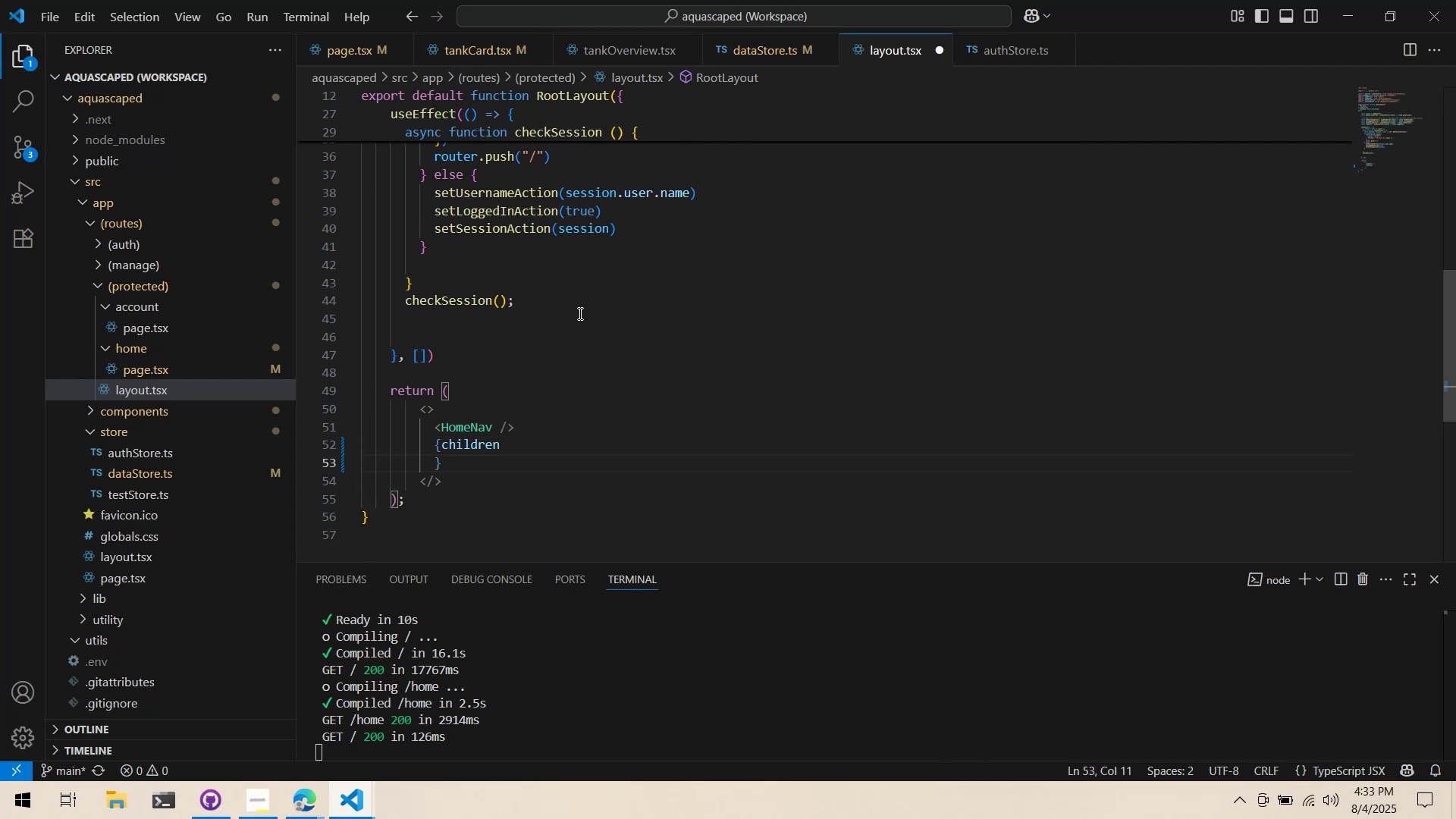 
key(ArrowUp)
 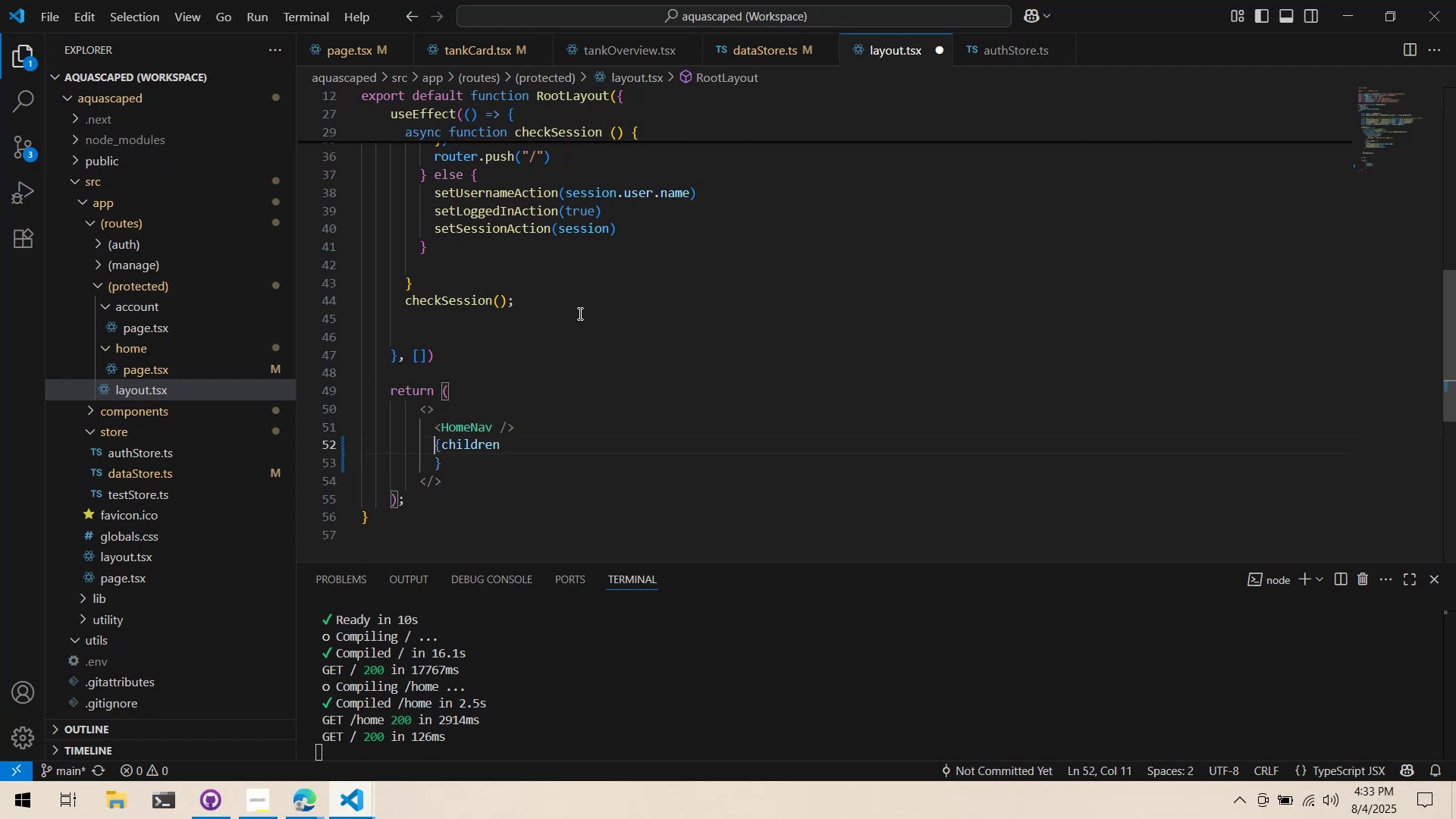 
key(ArrowRight)
 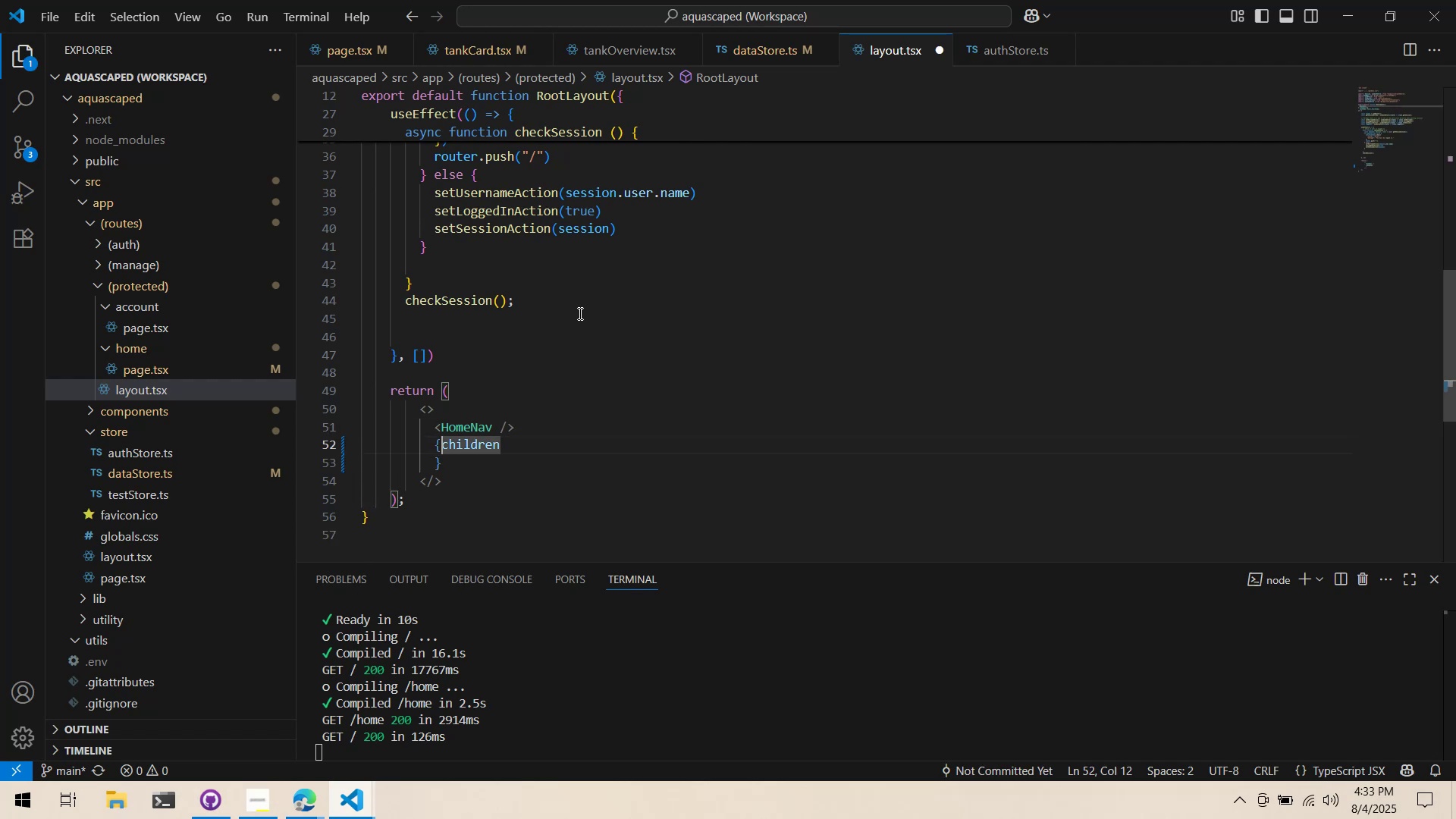 
key(Control+ControlLeft)
 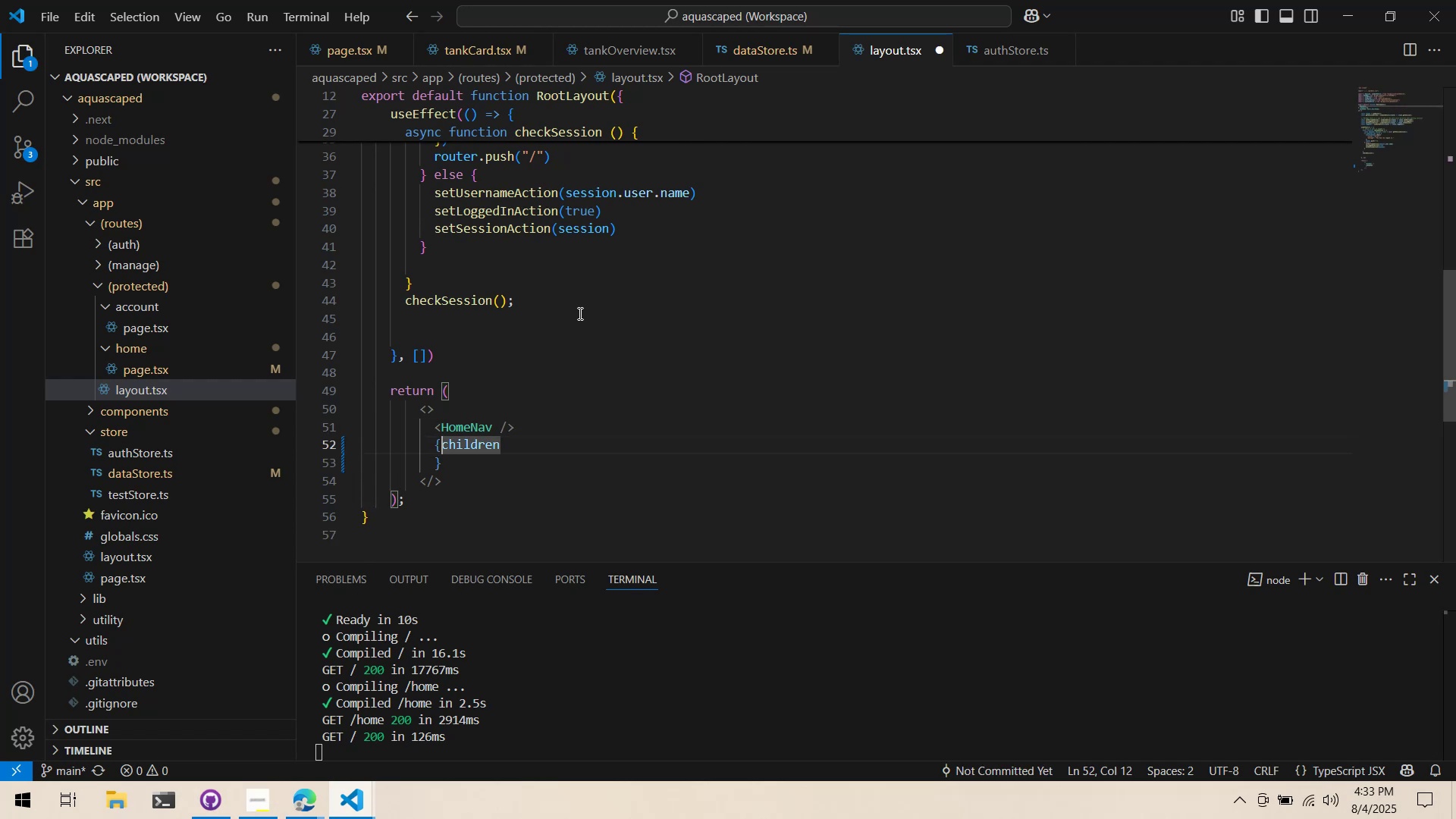 
key(Enter)
 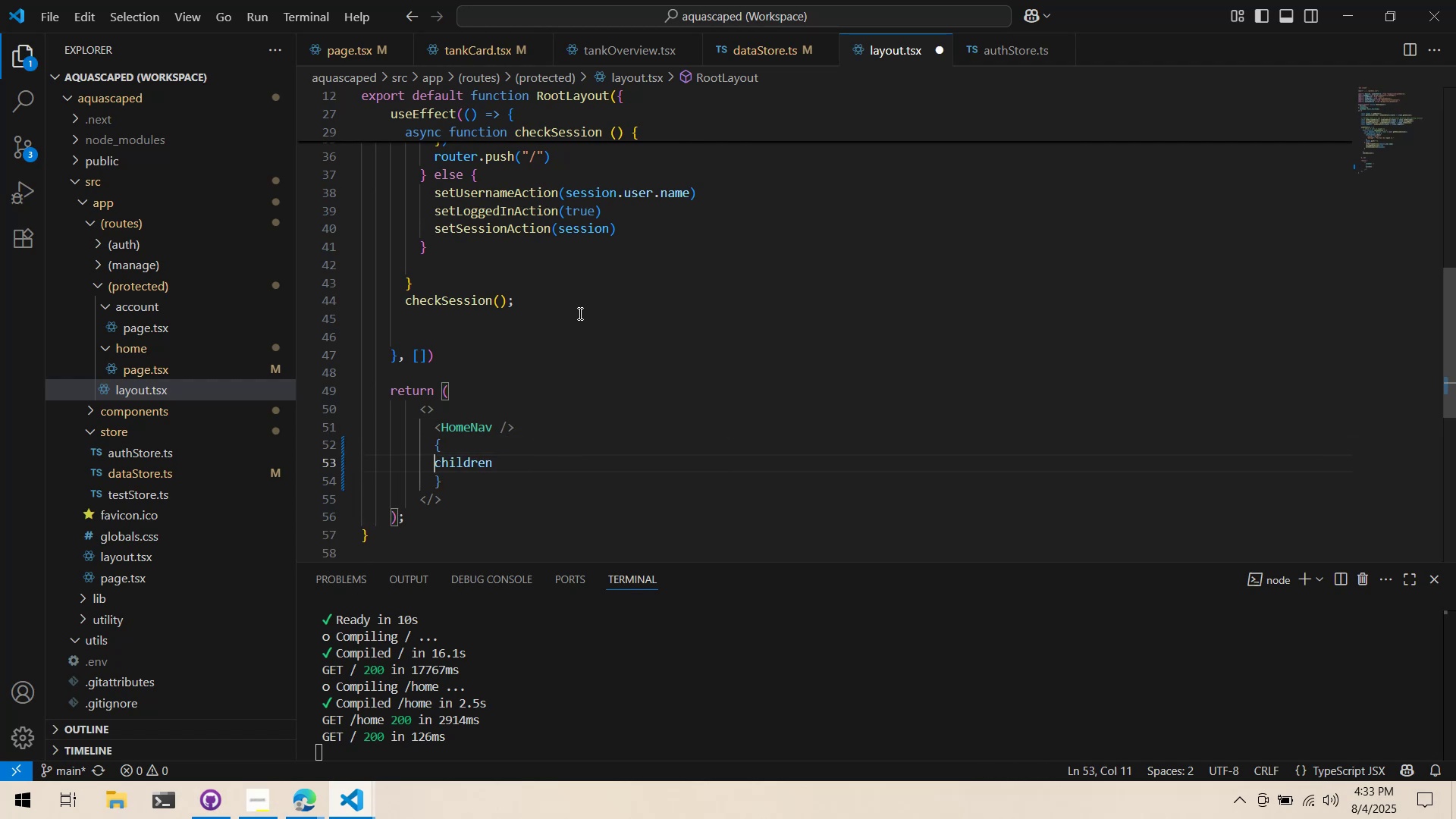 
key(Enter)
 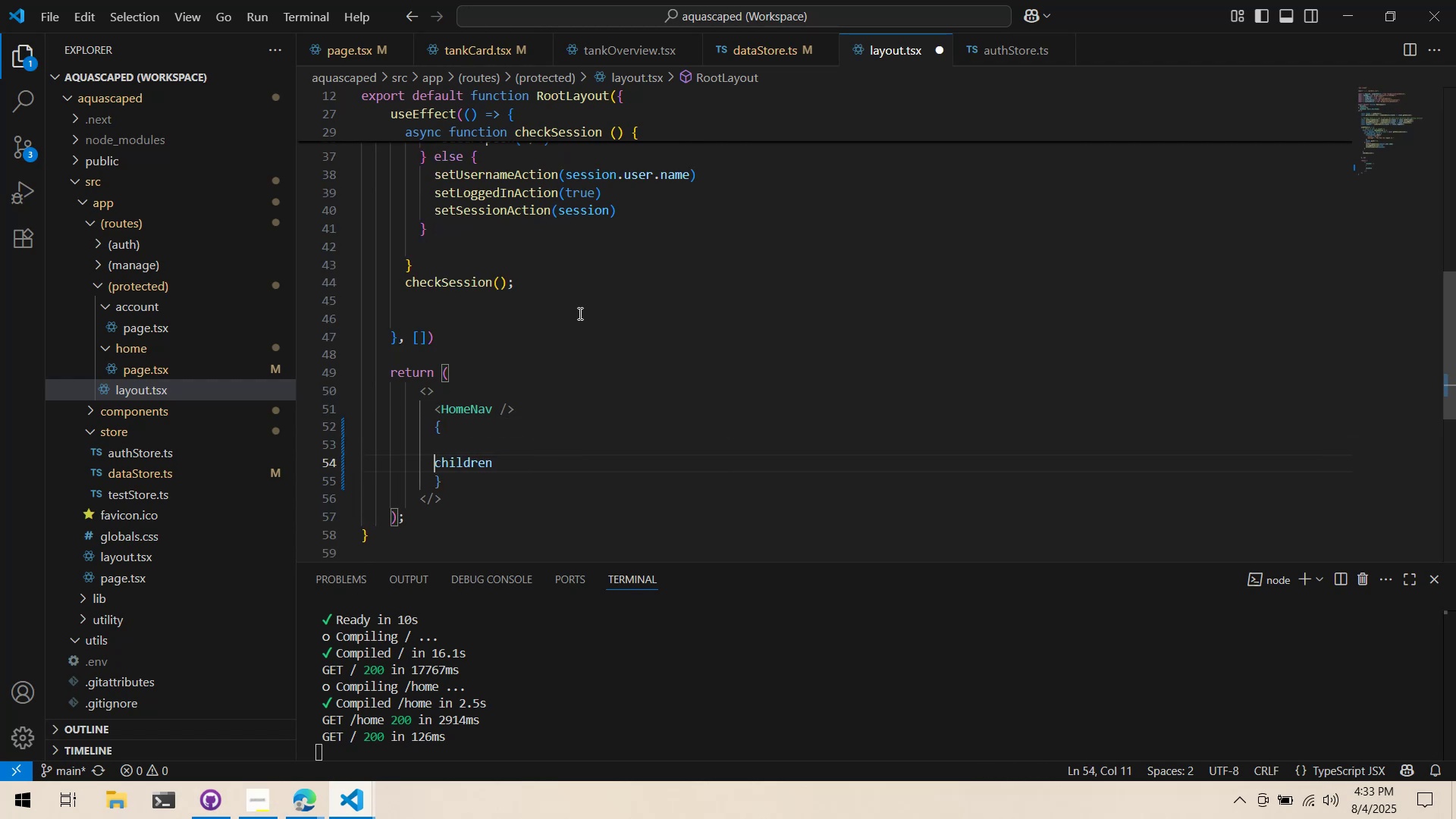 
key(ArrowUp)
 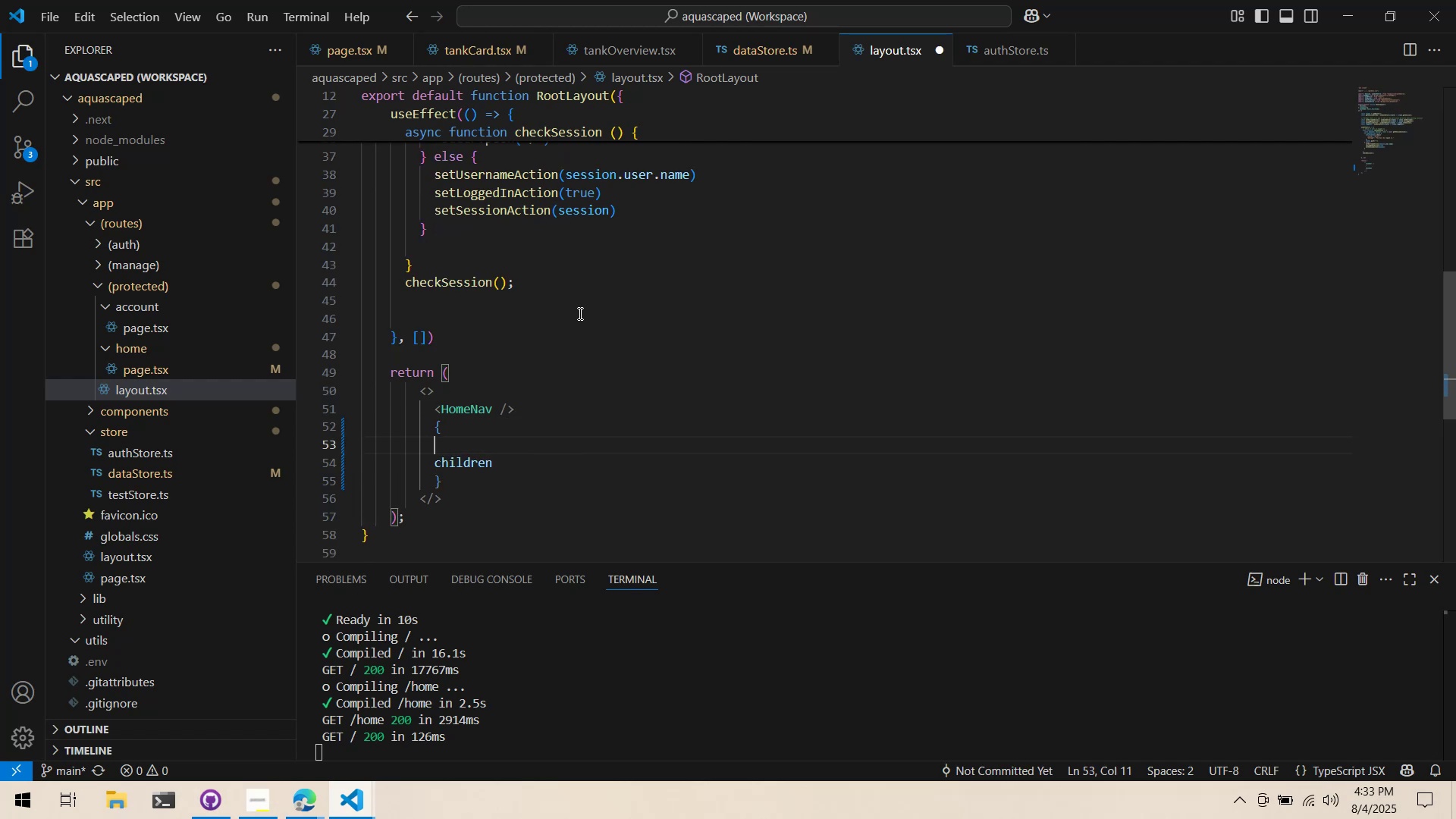 
scroll: coordinate [515, 408], scroll_direction: up, amount: 7.0
 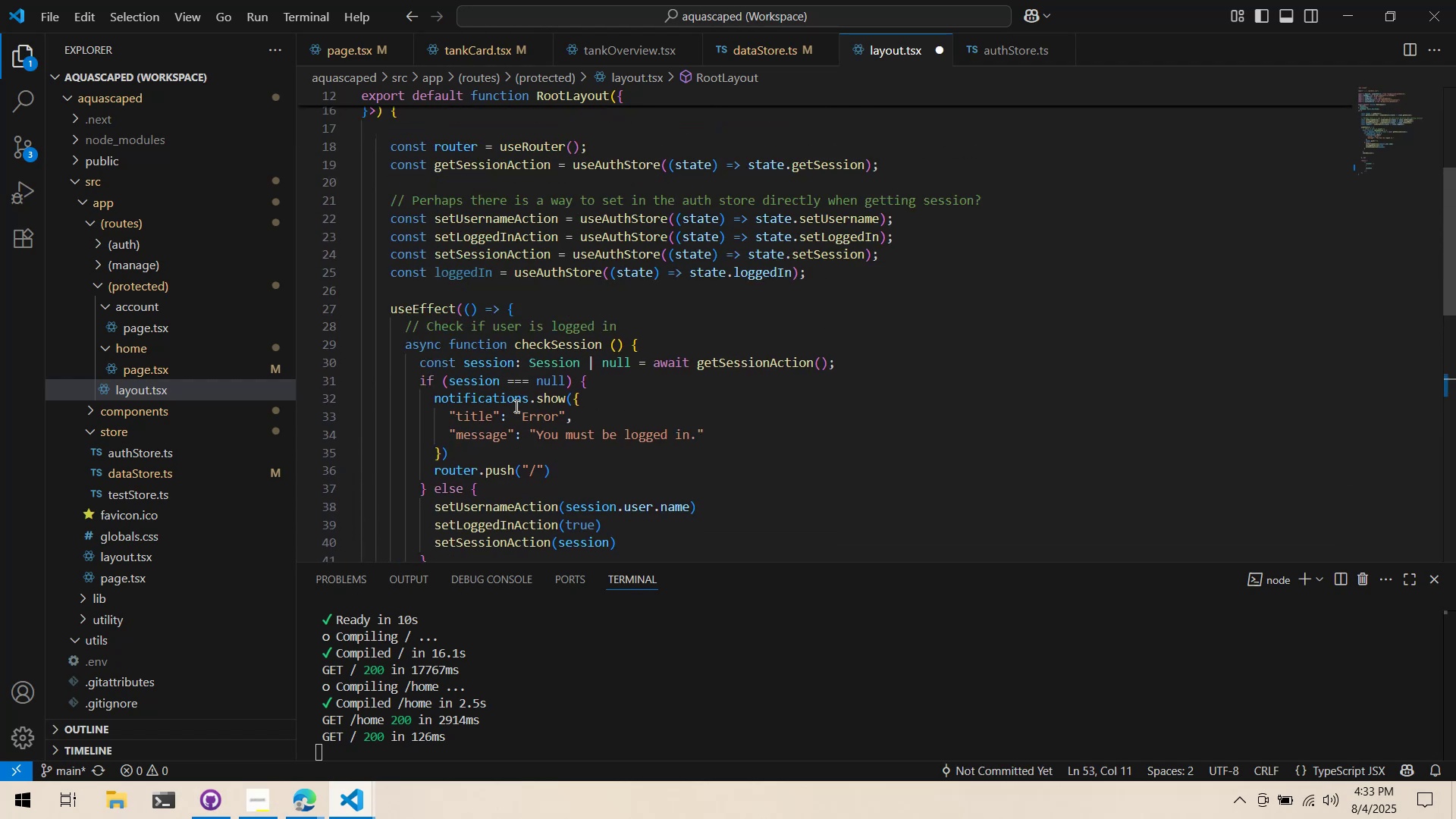 
mouse_move([585, 366])
 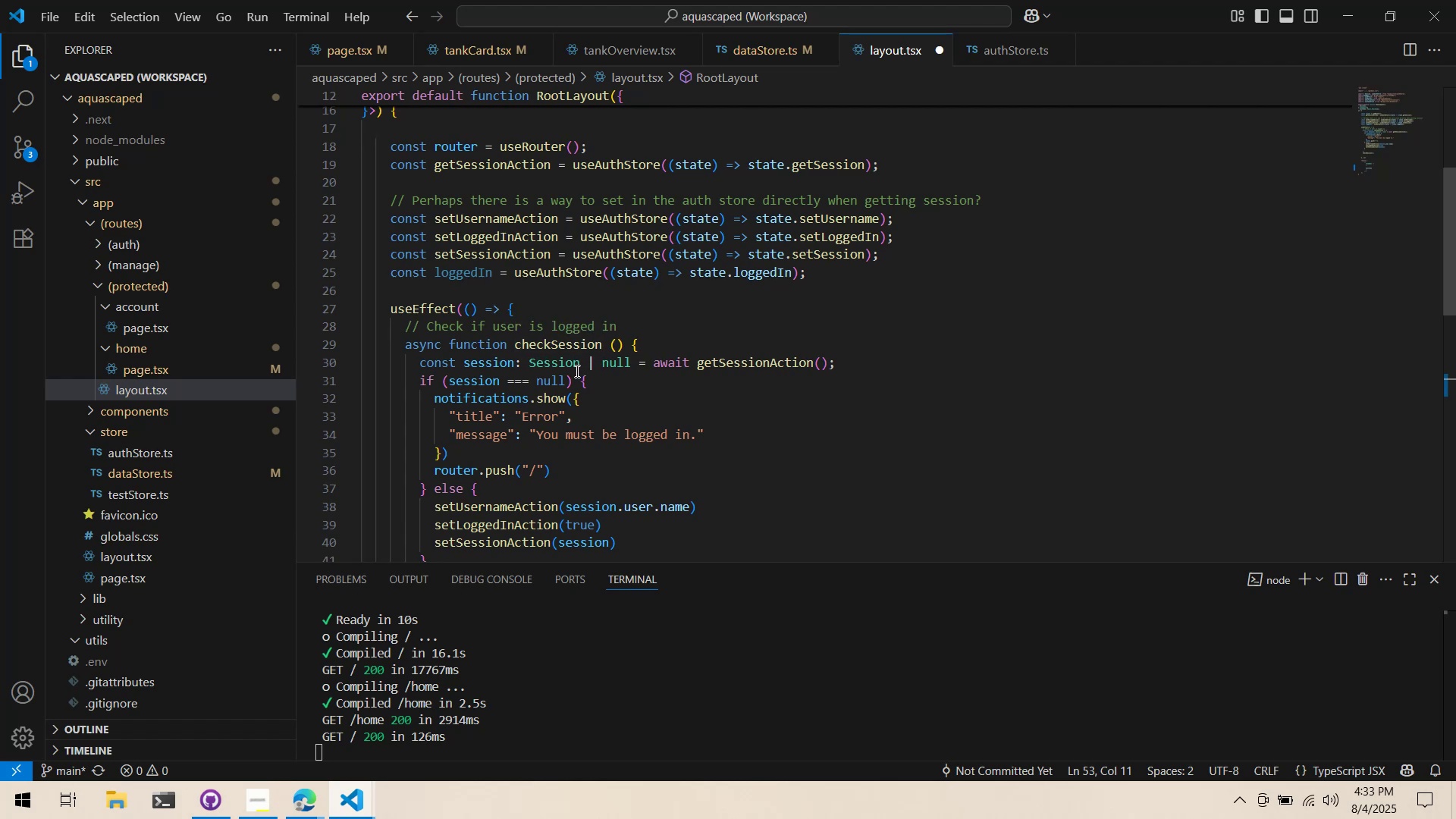 
mouse_move([569, 372])
 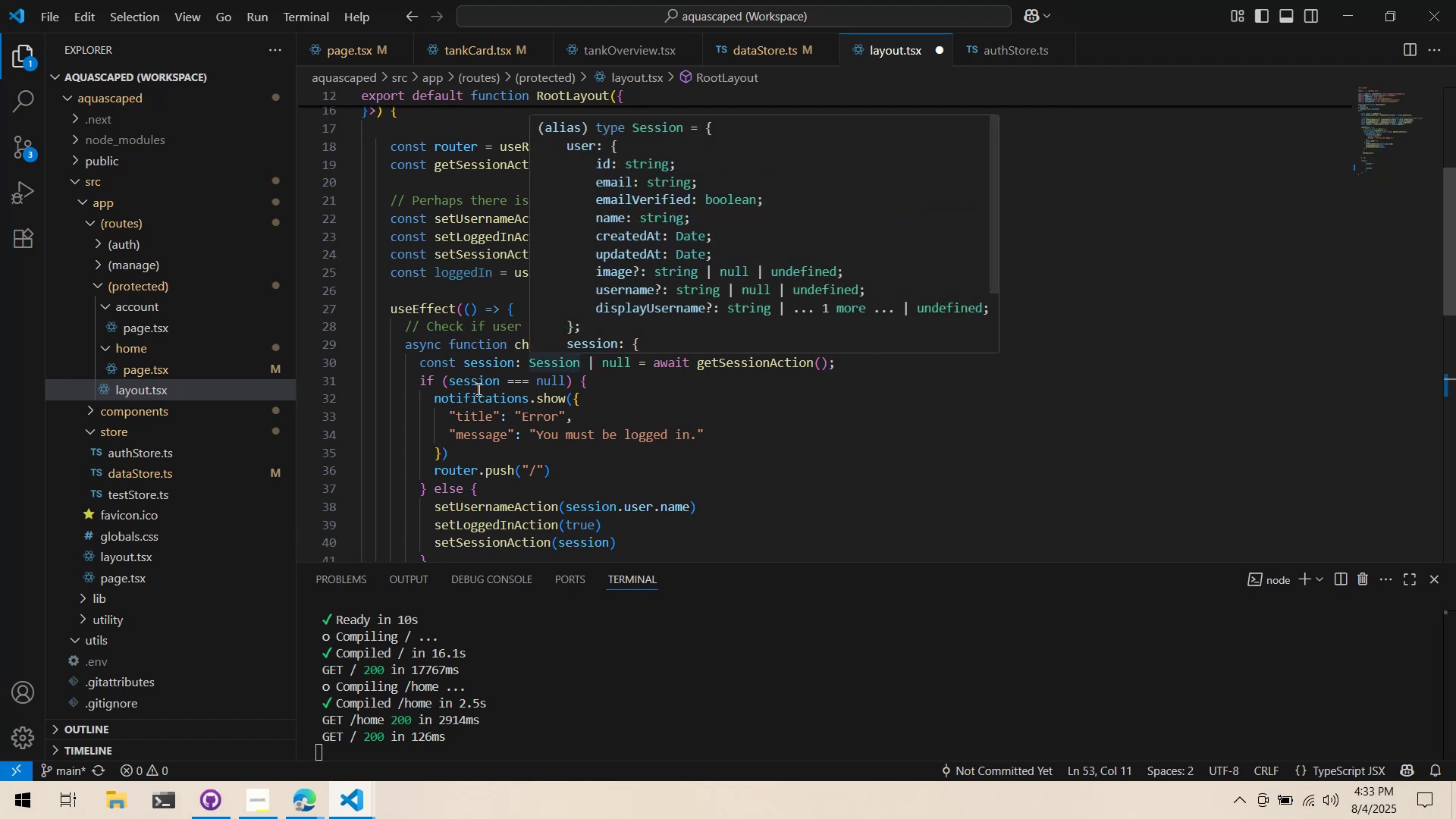 
scroll: coordinate [479, 388], scroll_direction: up, amount: 3.0
 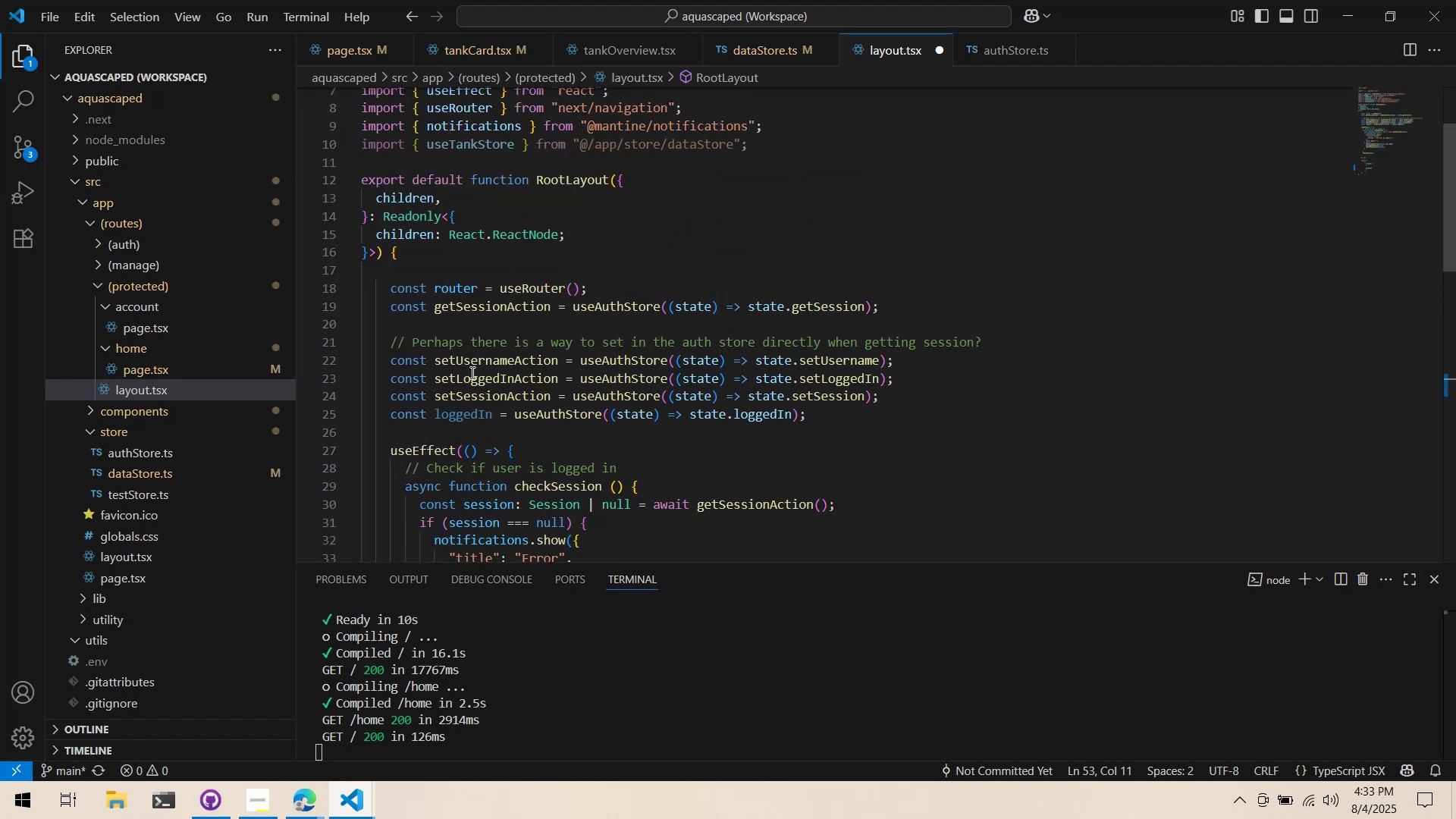 
type(loggedIn)
 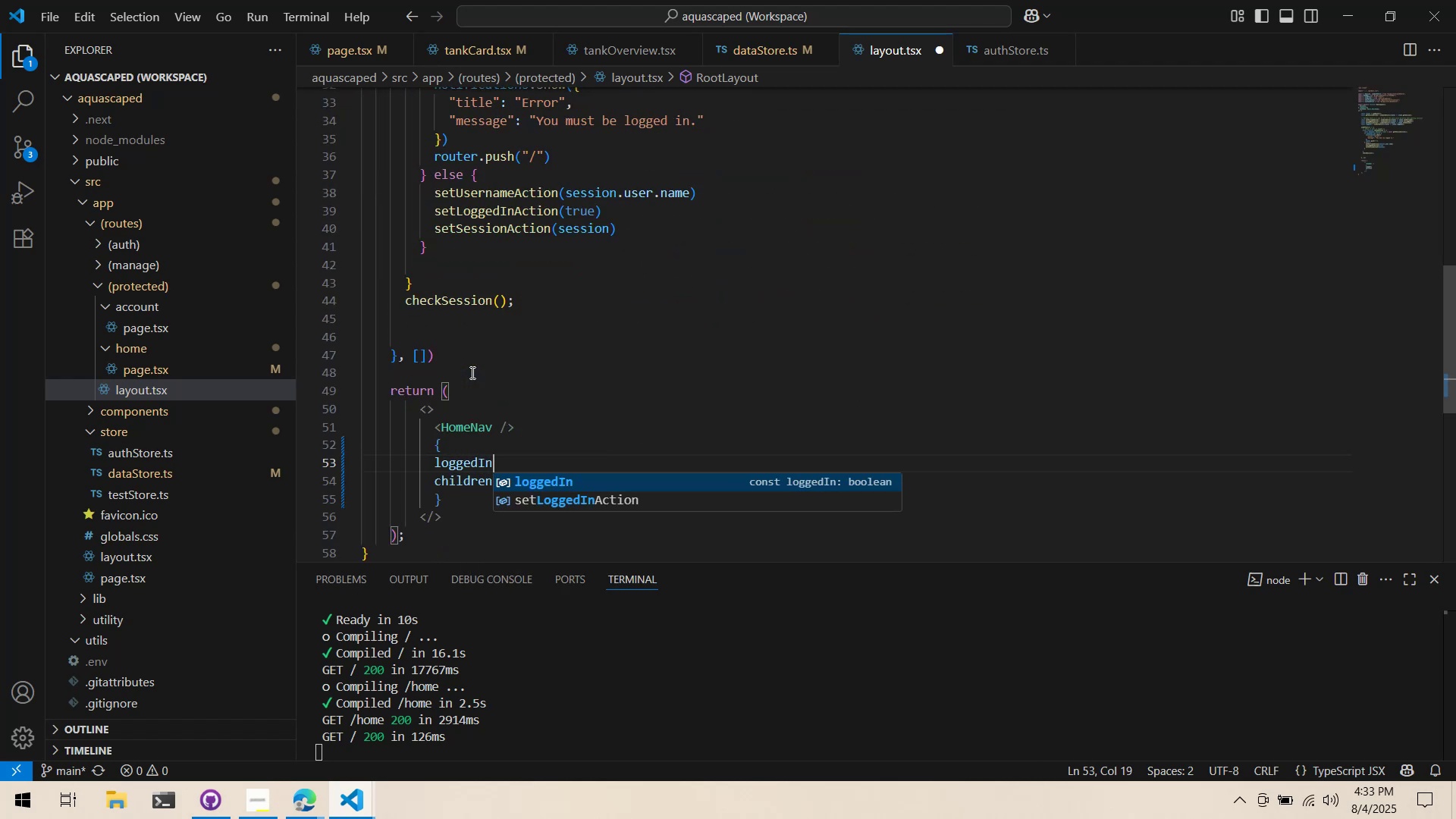 
key(Control+ControlLeft)
 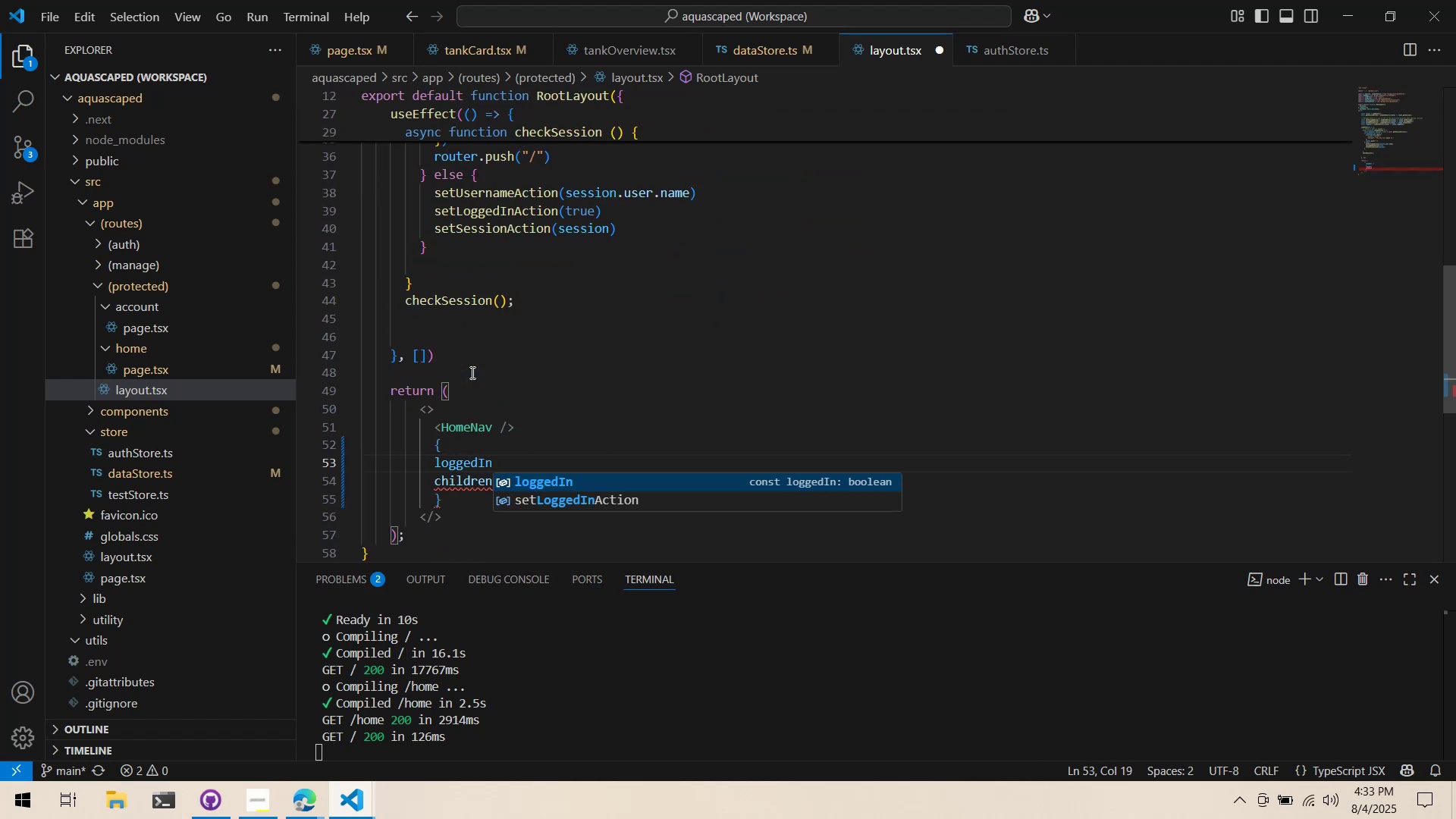 
key(Control+Backspace)
 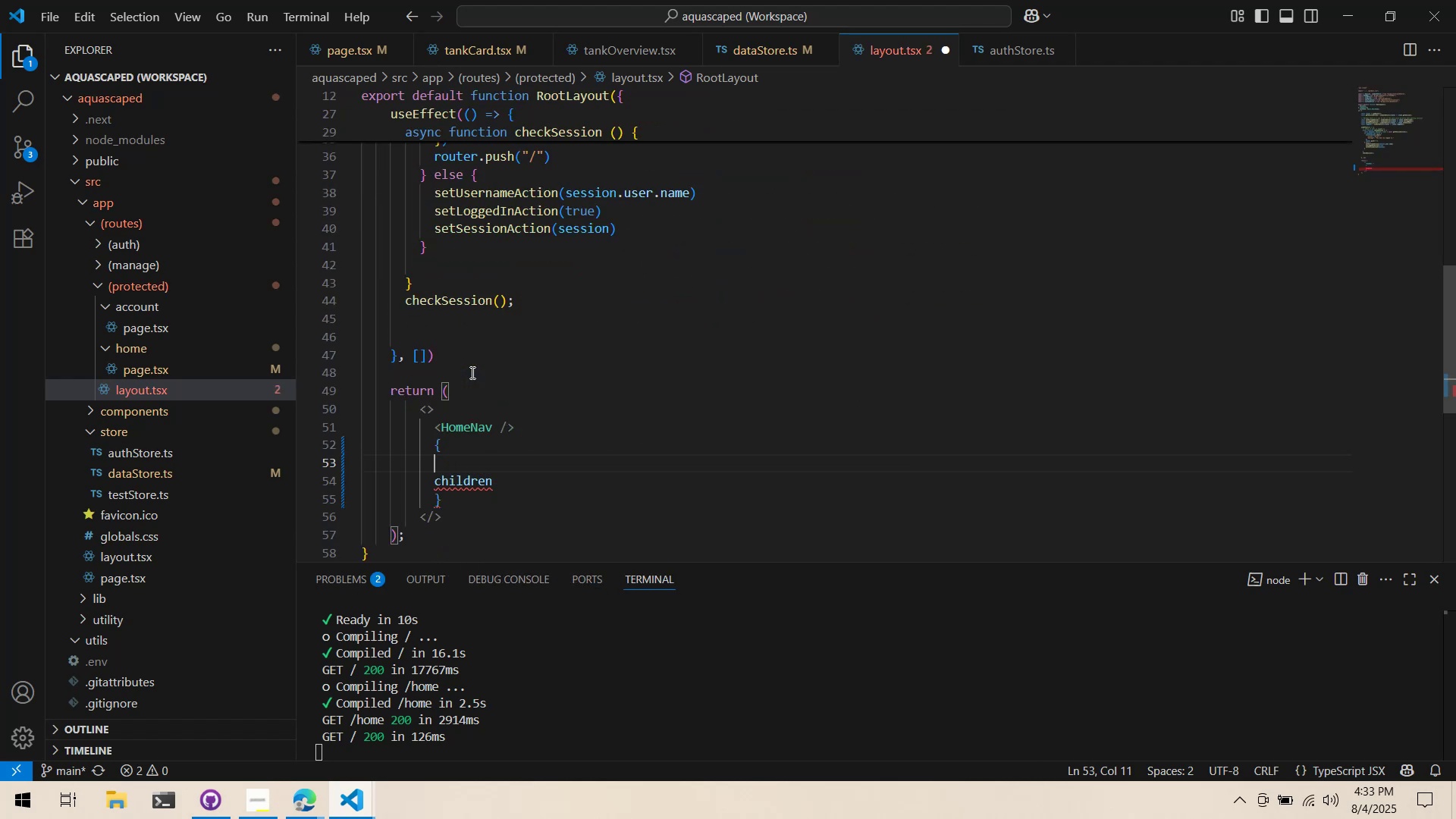 
type(session)
 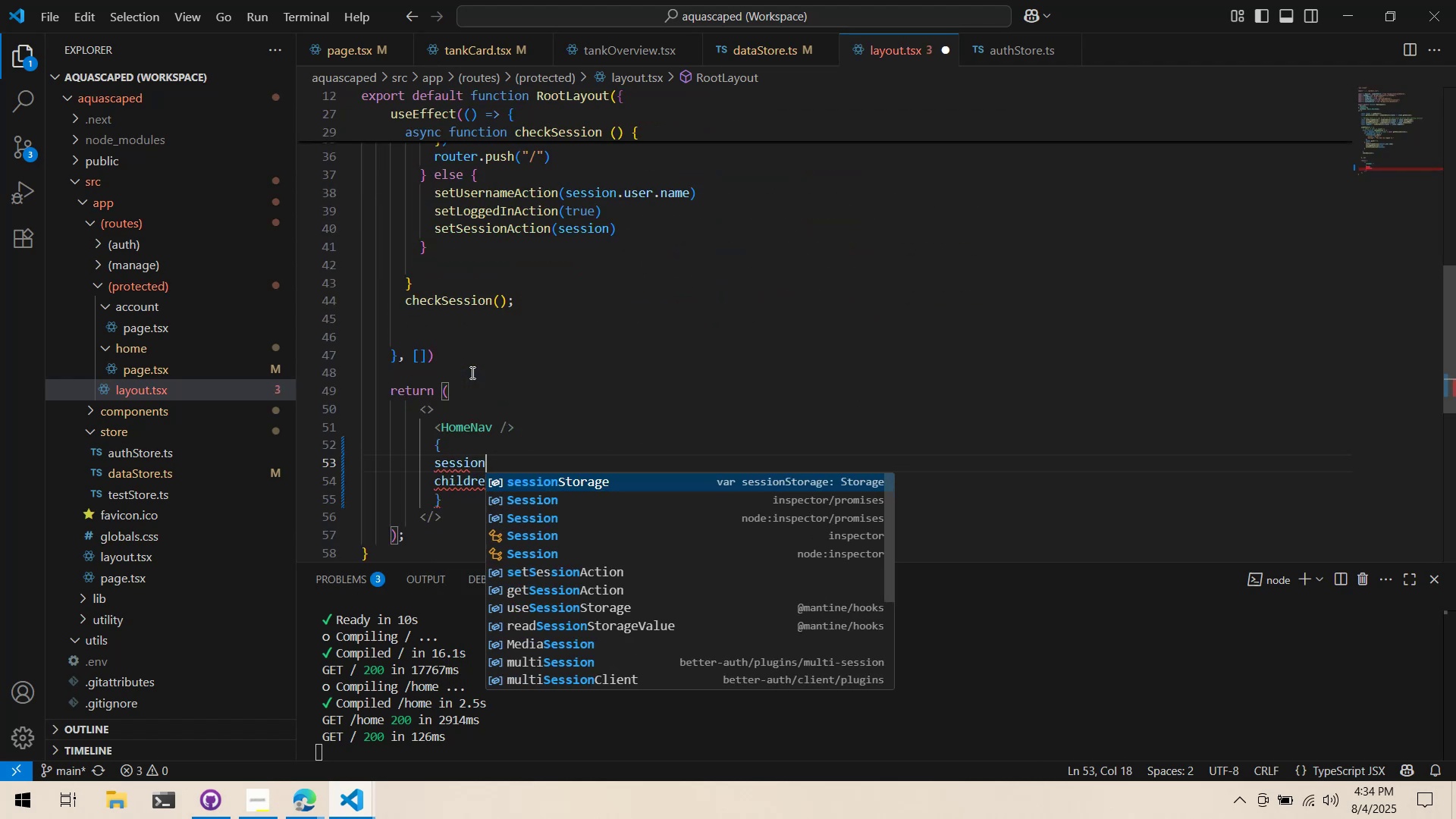 
scroll: coordinate [493, 372], scroll_direction: up, amount: 11.0
 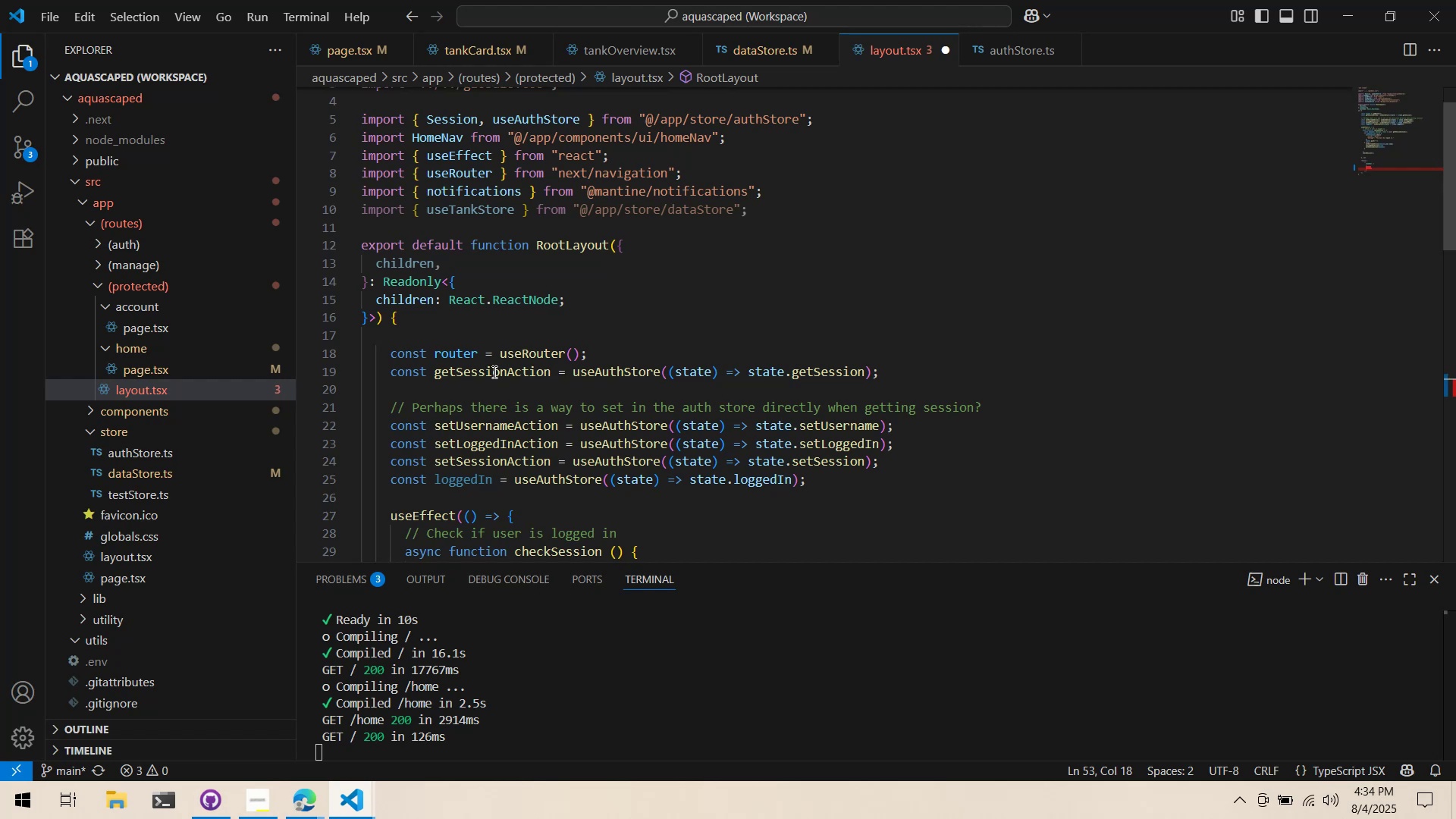 
scroll: coordinate [536, 472], scroll_direction: down, amount: 10.0
 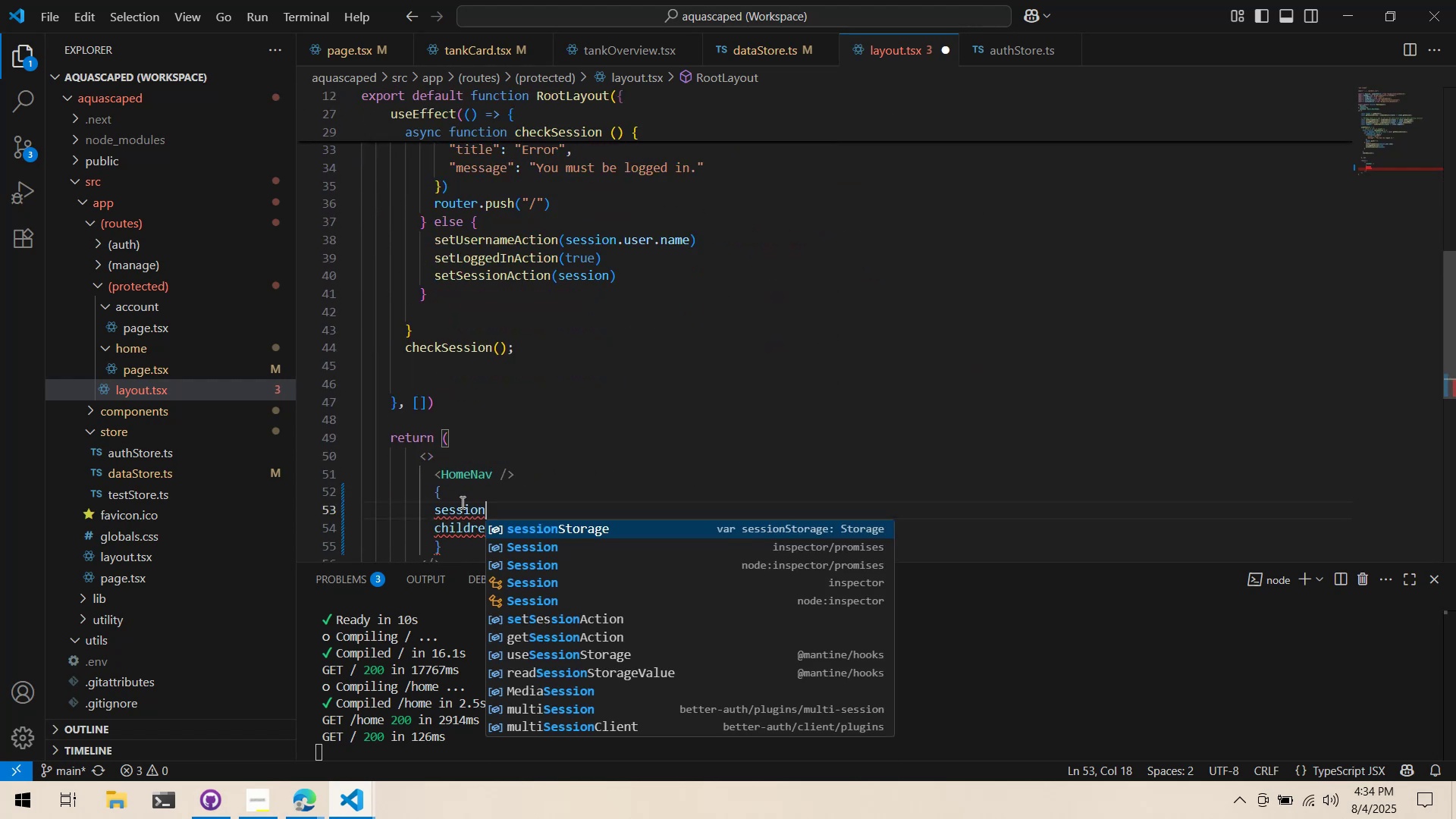 
double_click([453, 507])
 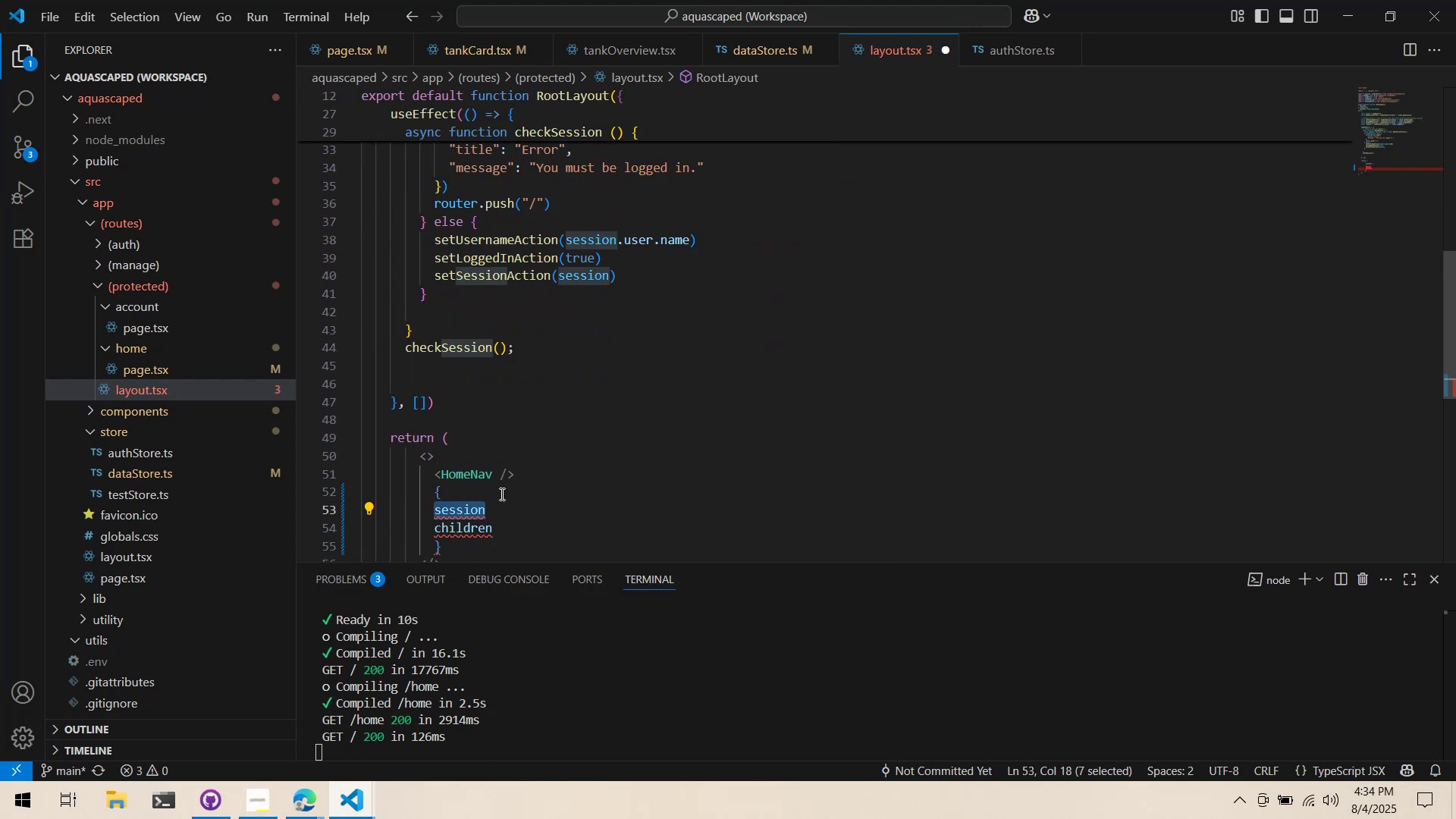 
hold_key(key=ControlLeft, duration=0.33)
 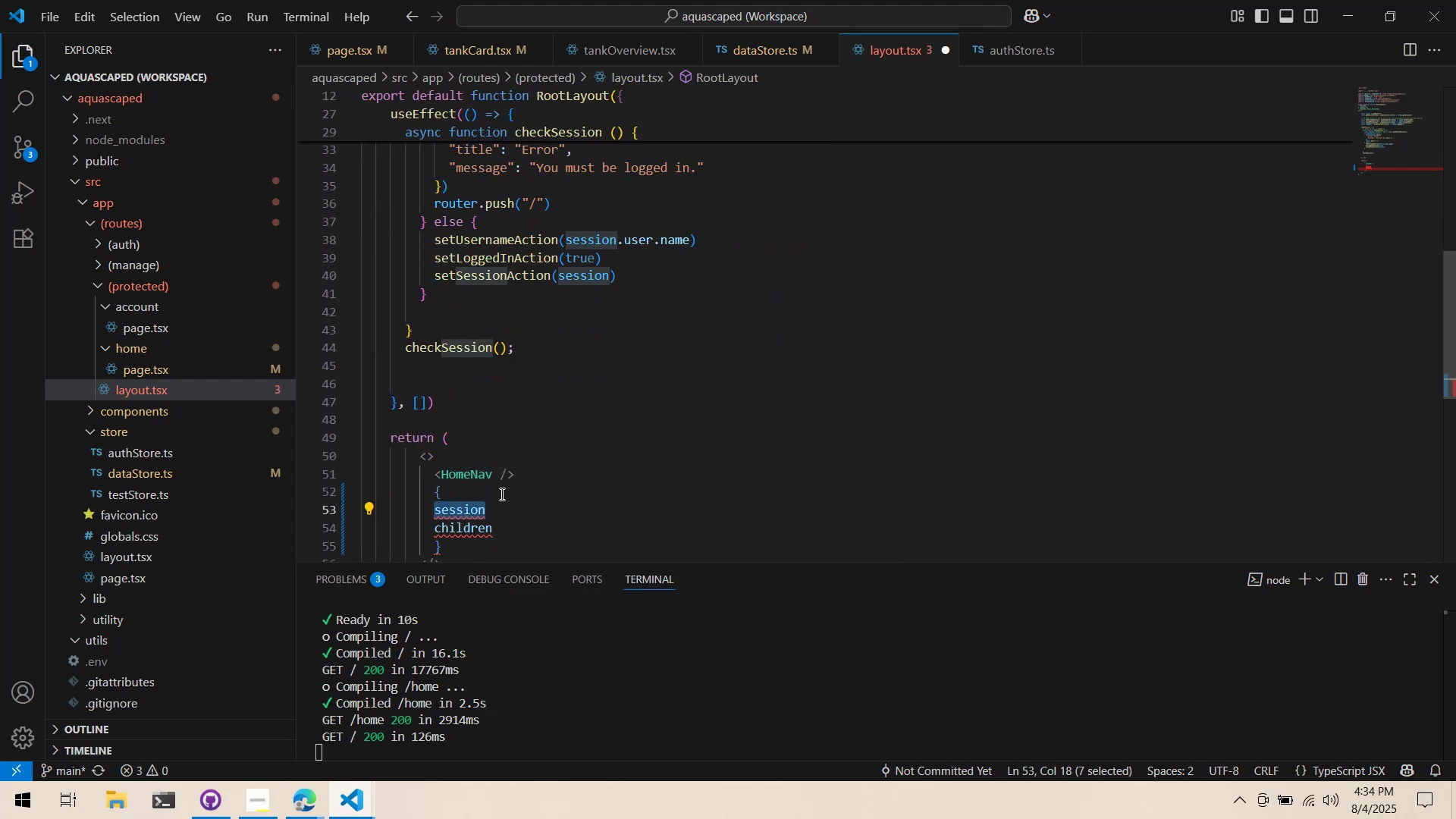 
hold_key(key=ControlLeft, duration=0.56)
 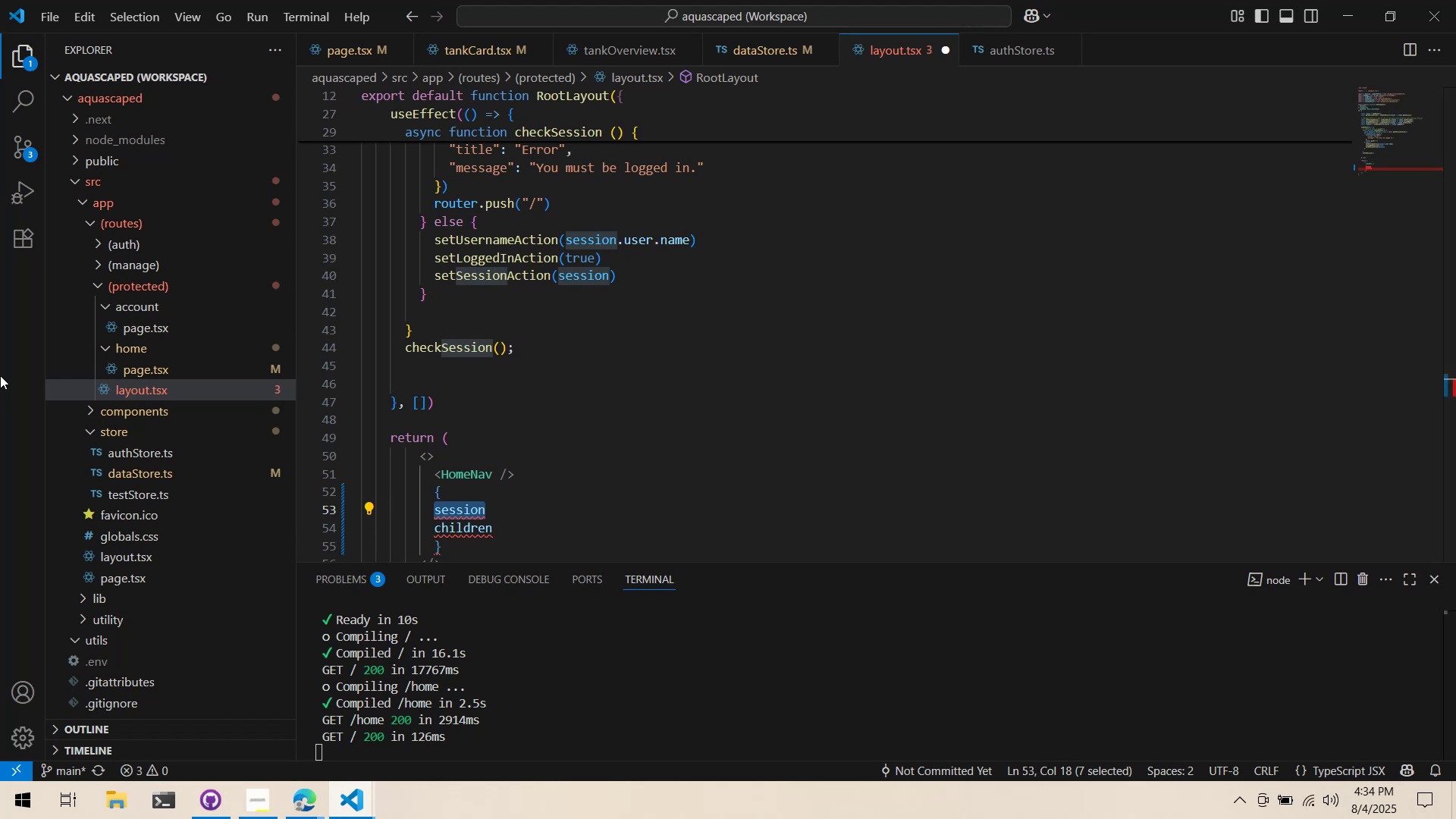 
wait(7.93)
 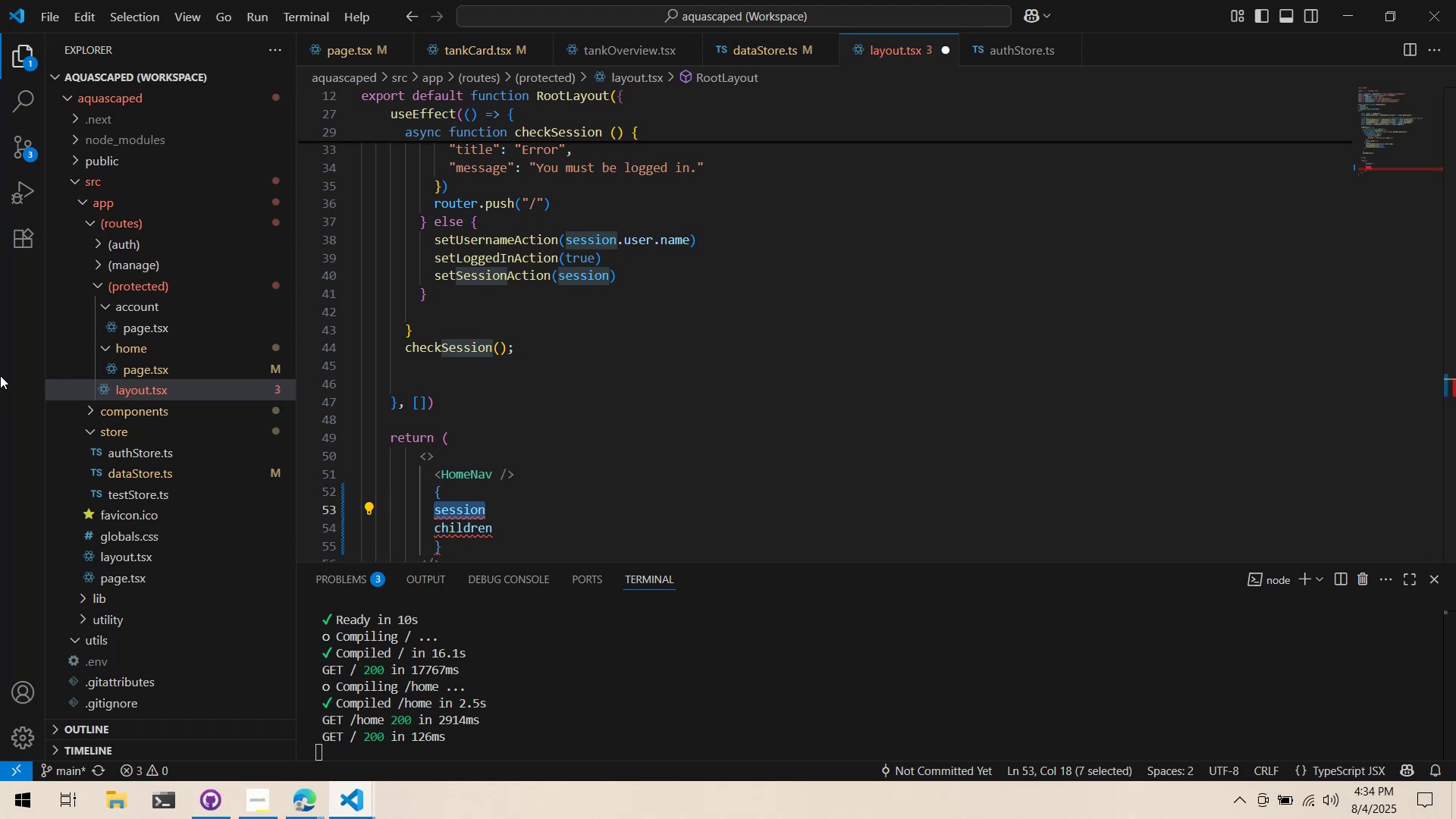 
double_click([465, 507])
 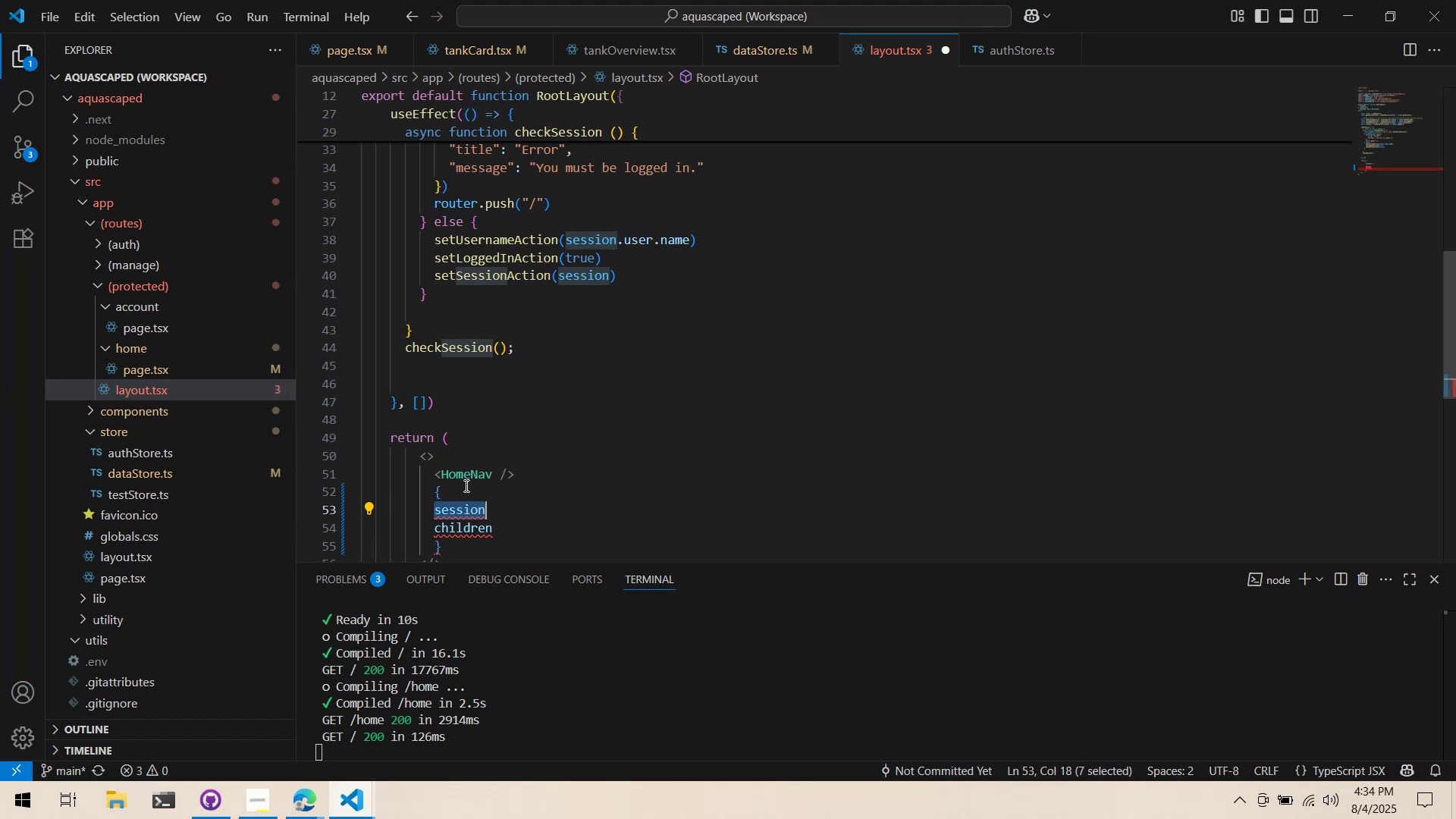 
scroll: coordinate [474, 460], scroll_direction: up, amount: 6.0
 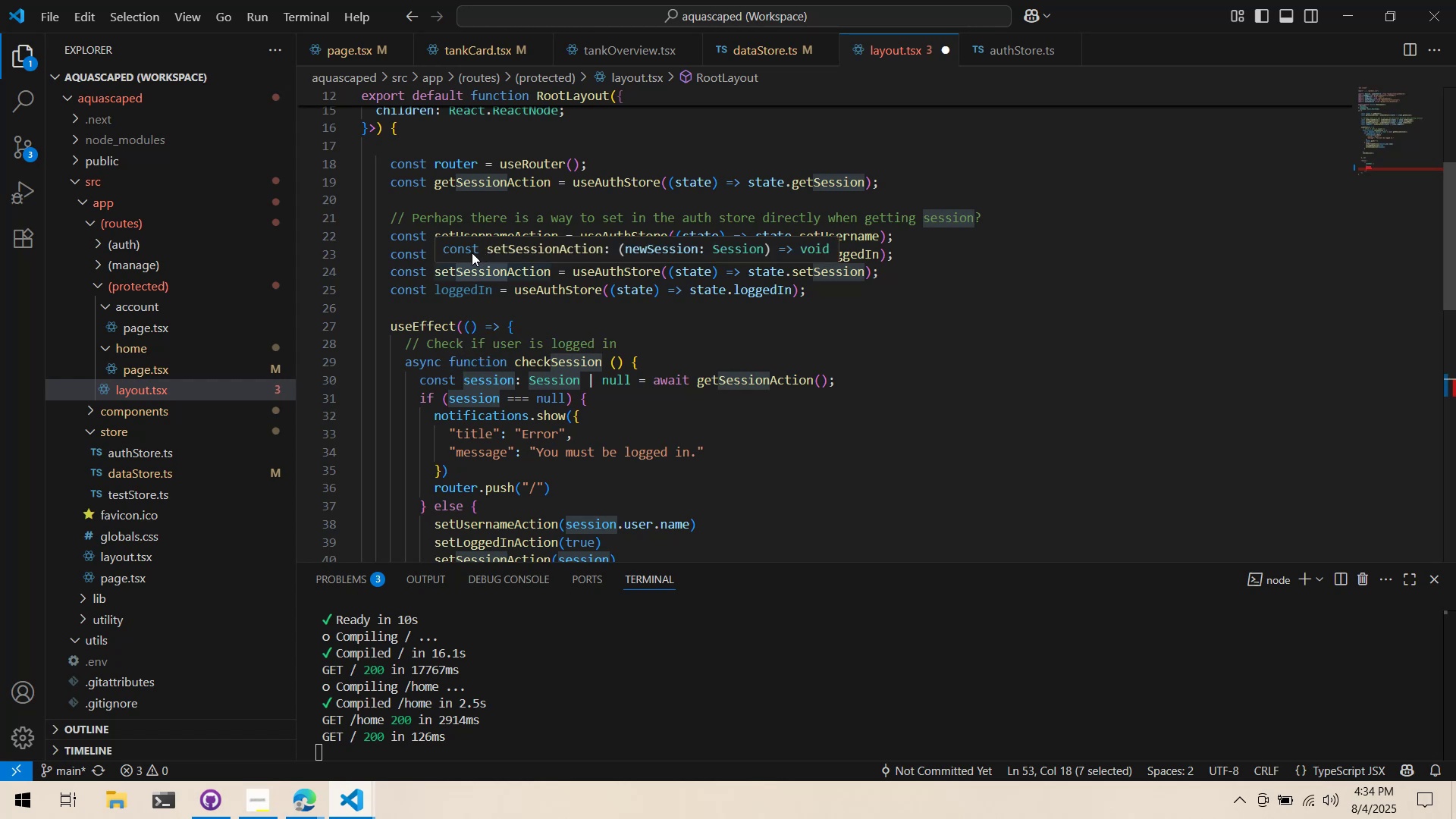 
wait(8.73)
 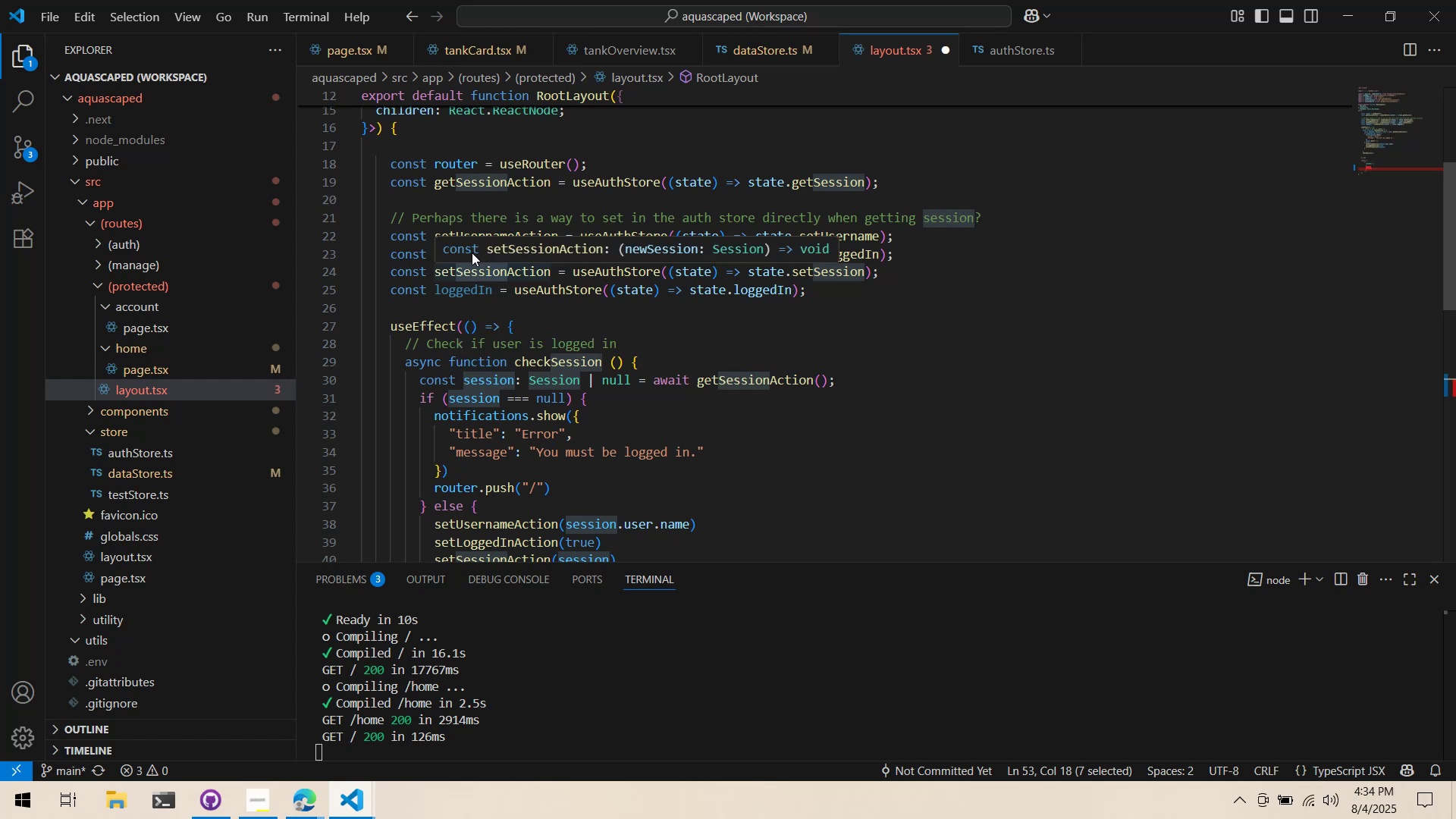 
scroll: coordinate [523, 437], scroll_direction: down, amount: 5.0
 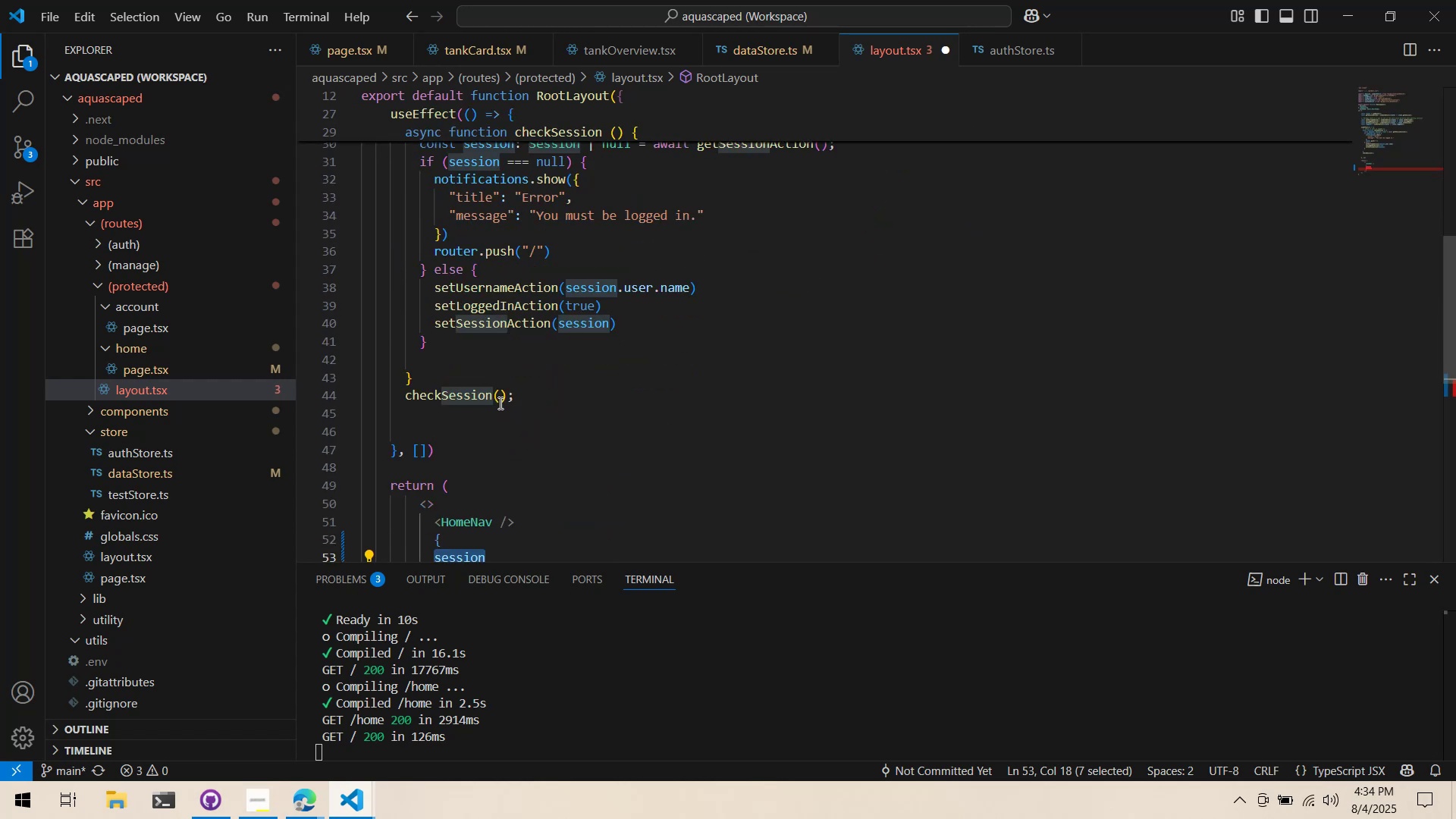 
scroll: coordinate [500, 400], scroll_direction: up, amount: 8.0
 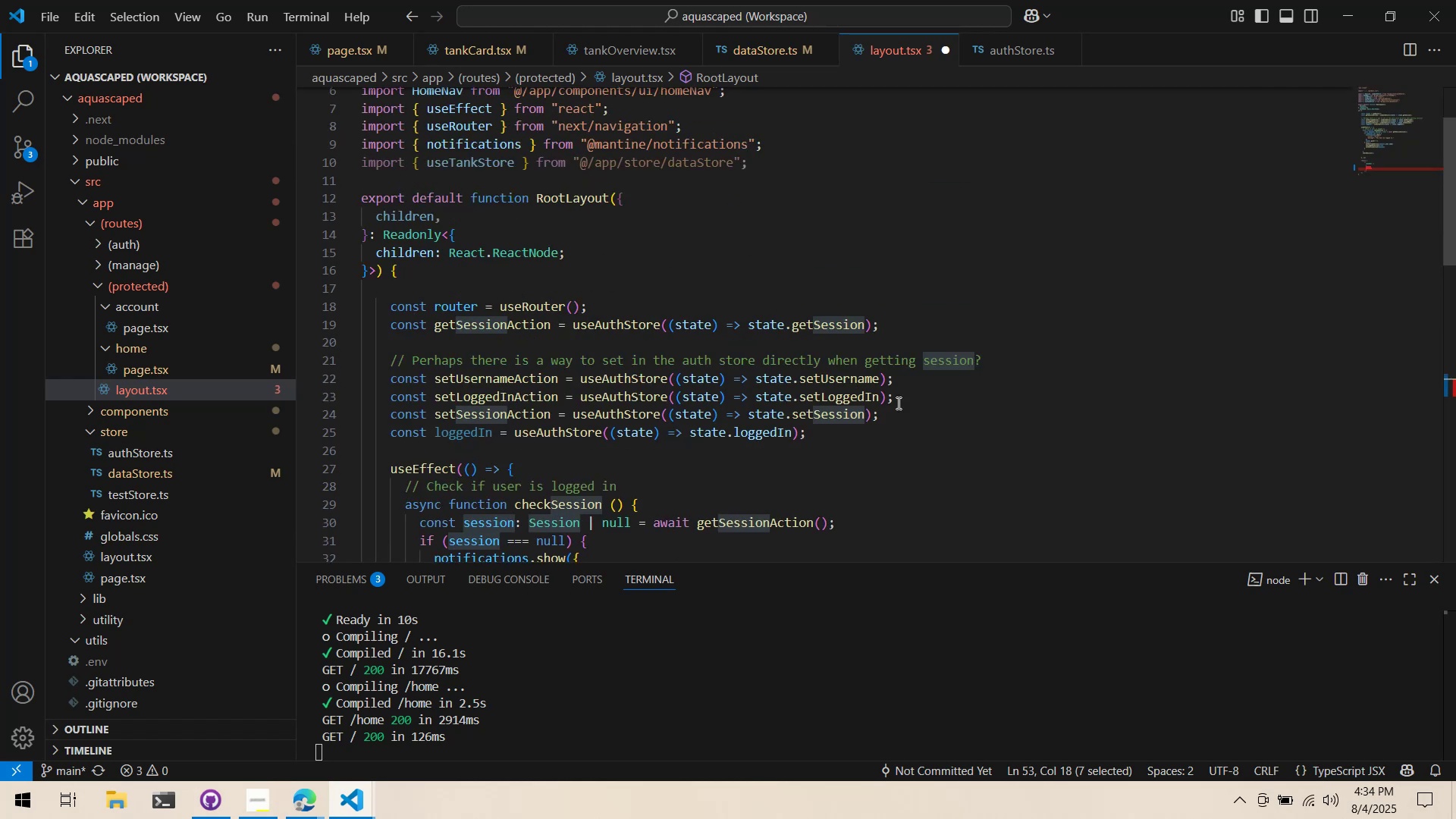 
scroll: coordinate [883, 417], scroll_direction: down, amount: 1.0
 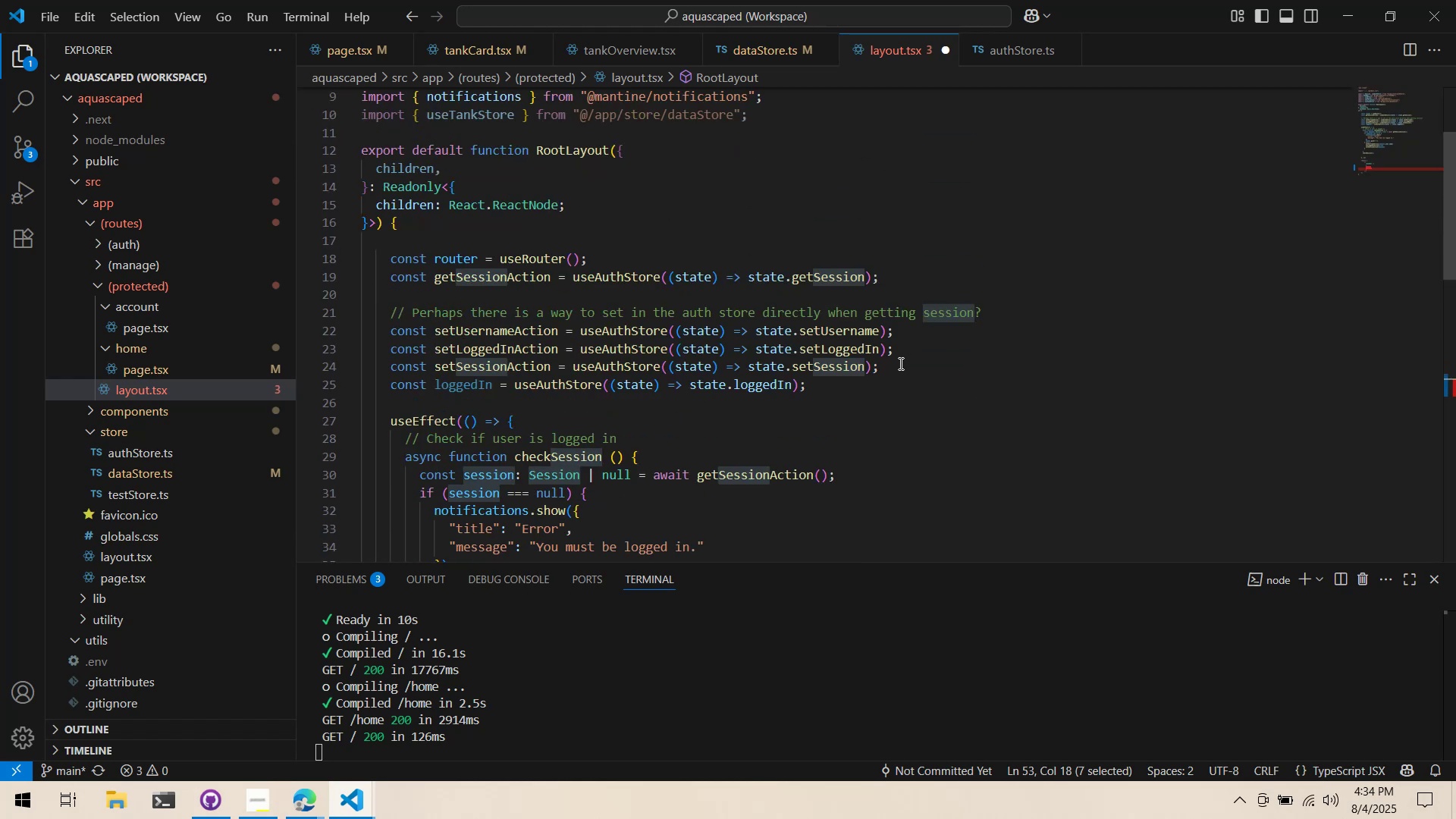 
left_click([933, 363])
 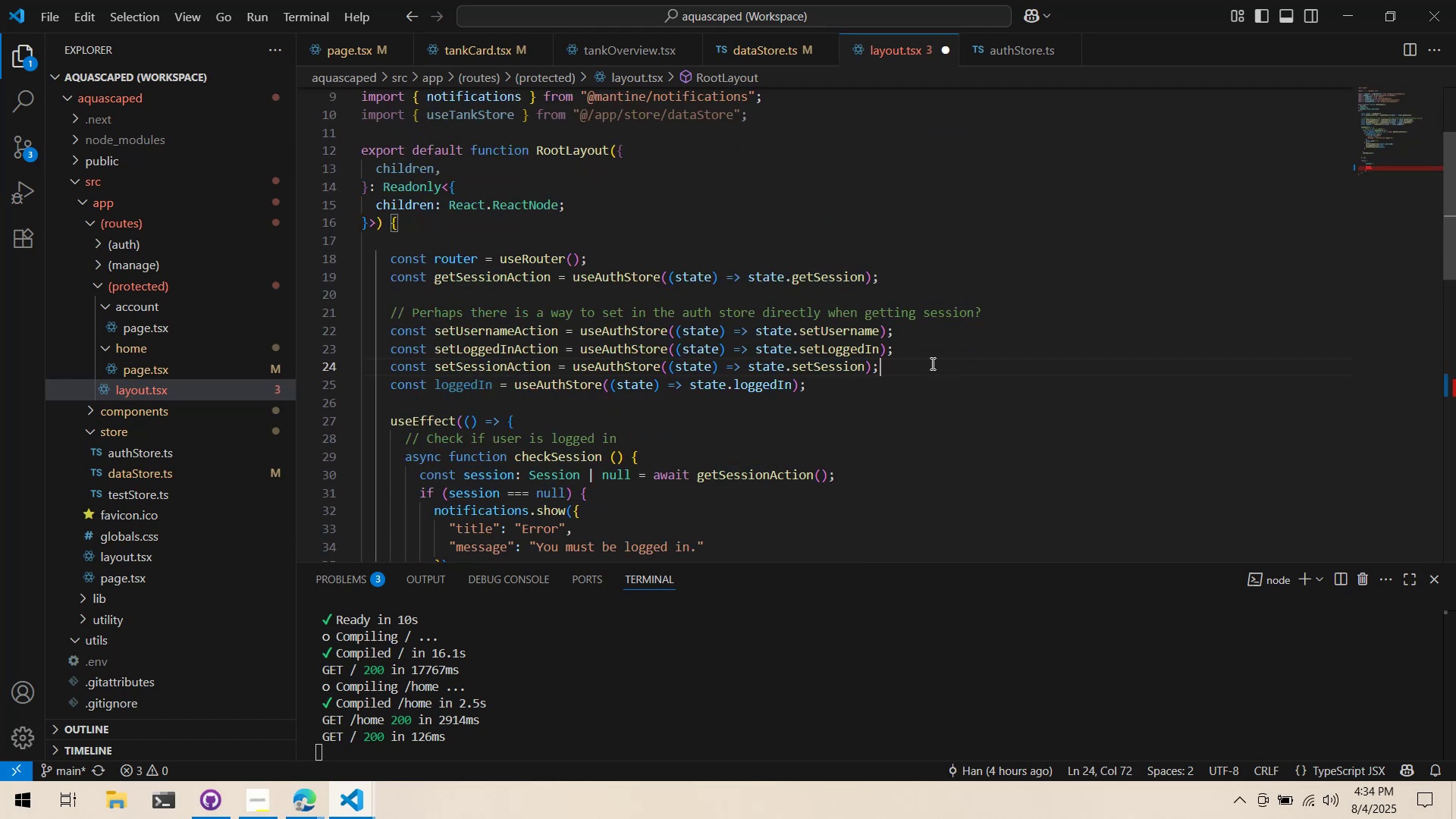 
key(Enter)
 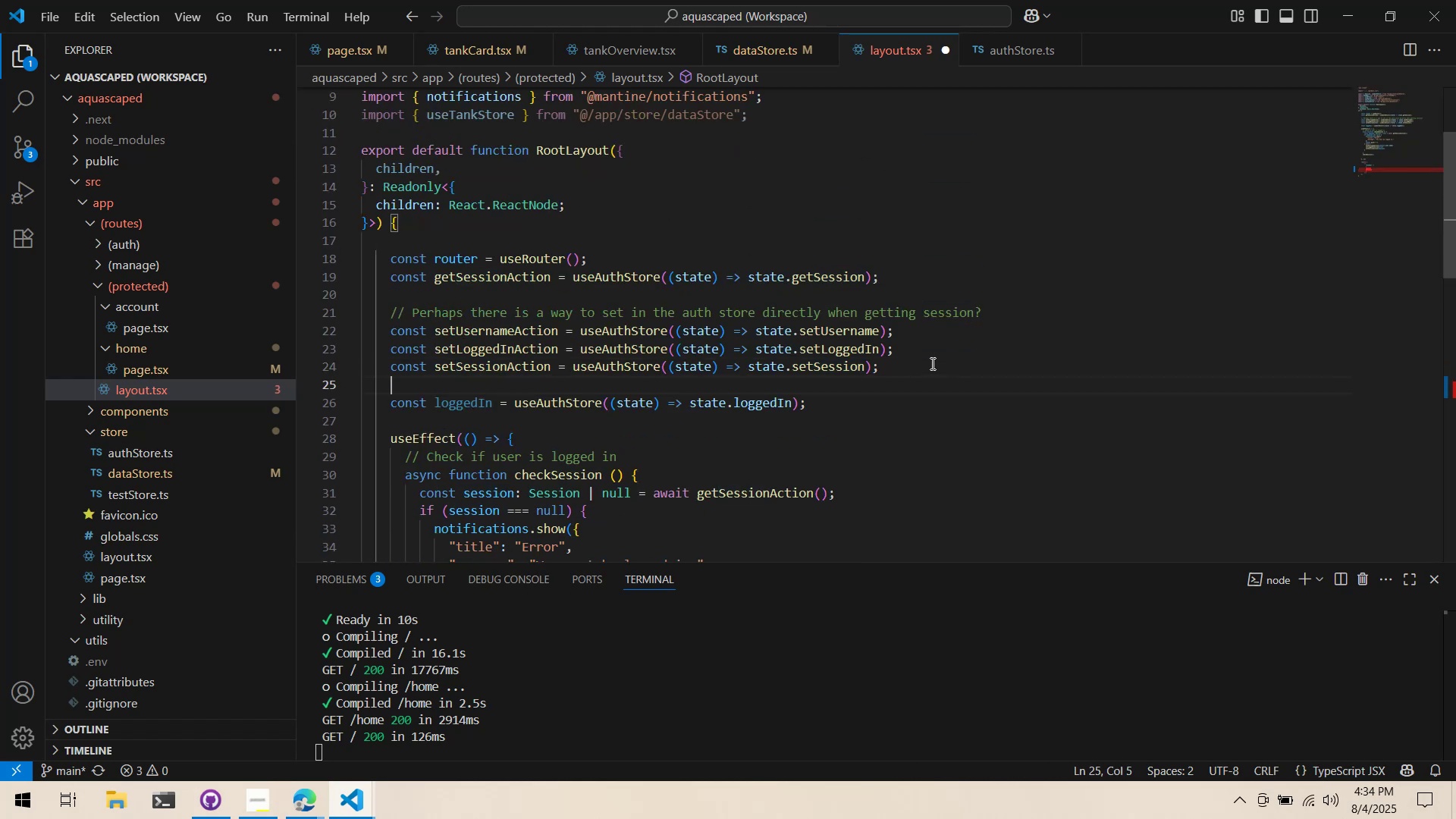 
type(const session = useAuthStore((stT)
key(Backspace)
type(T)
key(Backspace)
type(ate) -)
key(Backspace)
type(=.)
key(Backspace)
type(> state.session)
 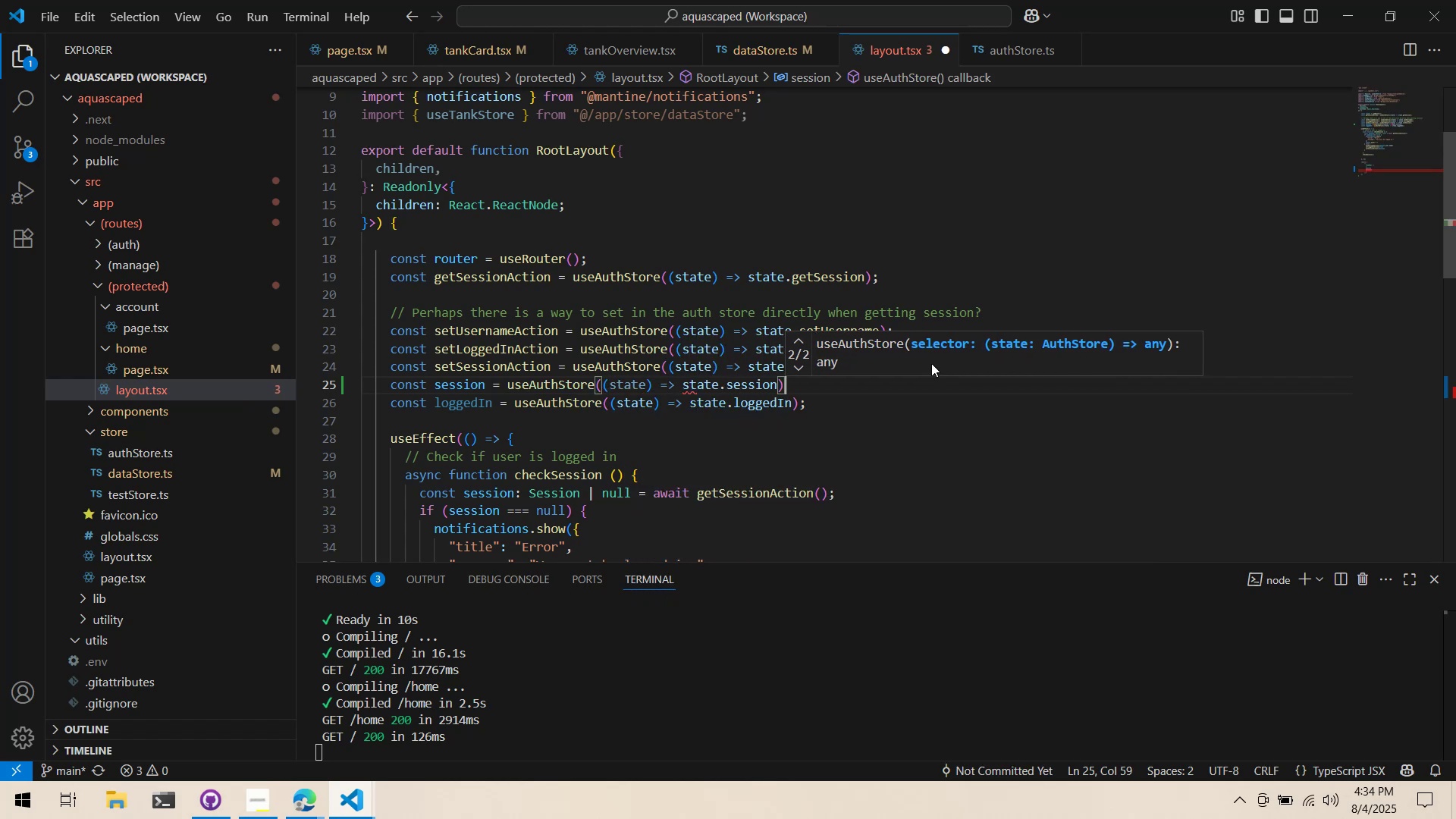 
 